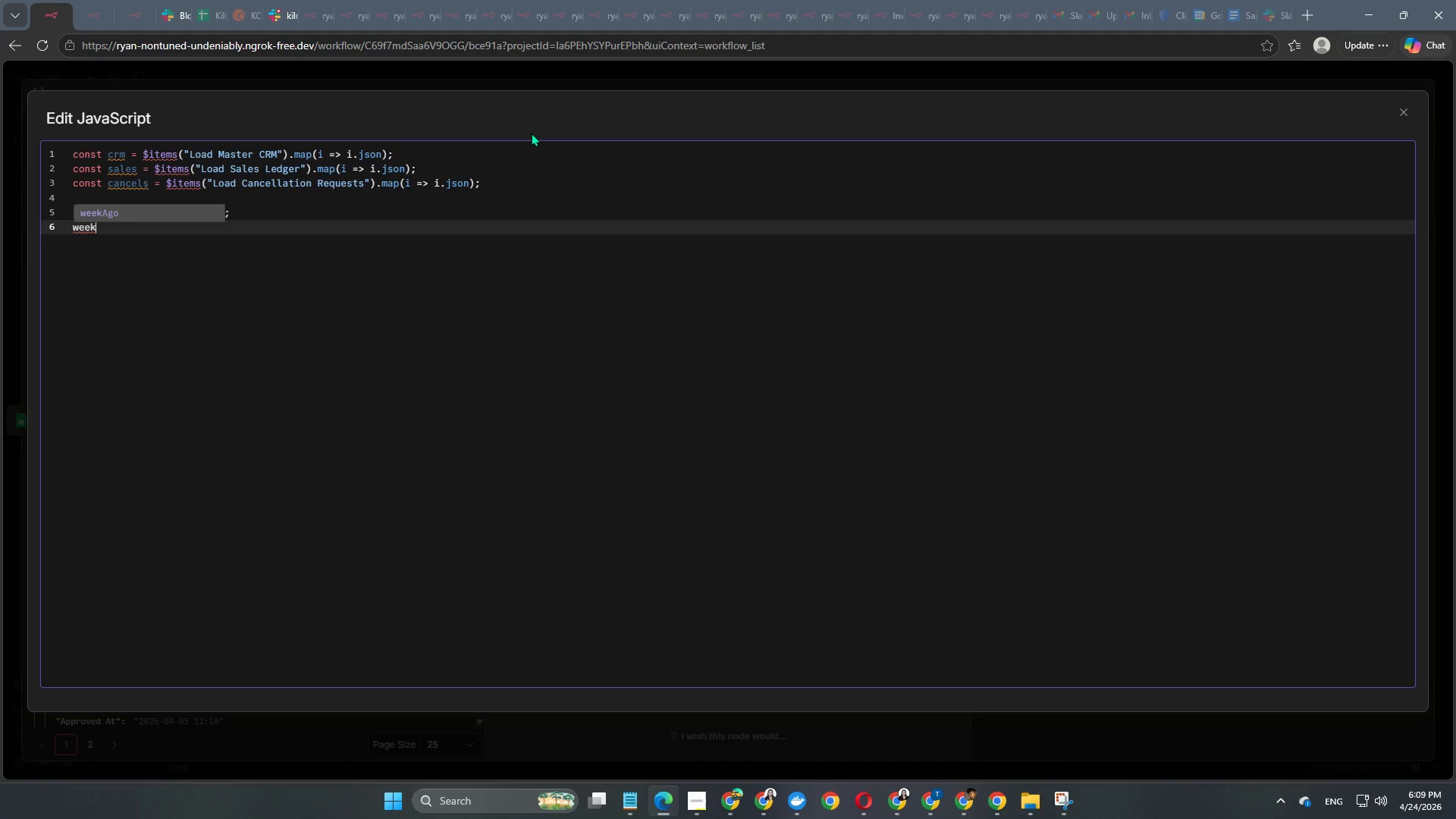 
key(Enter)
 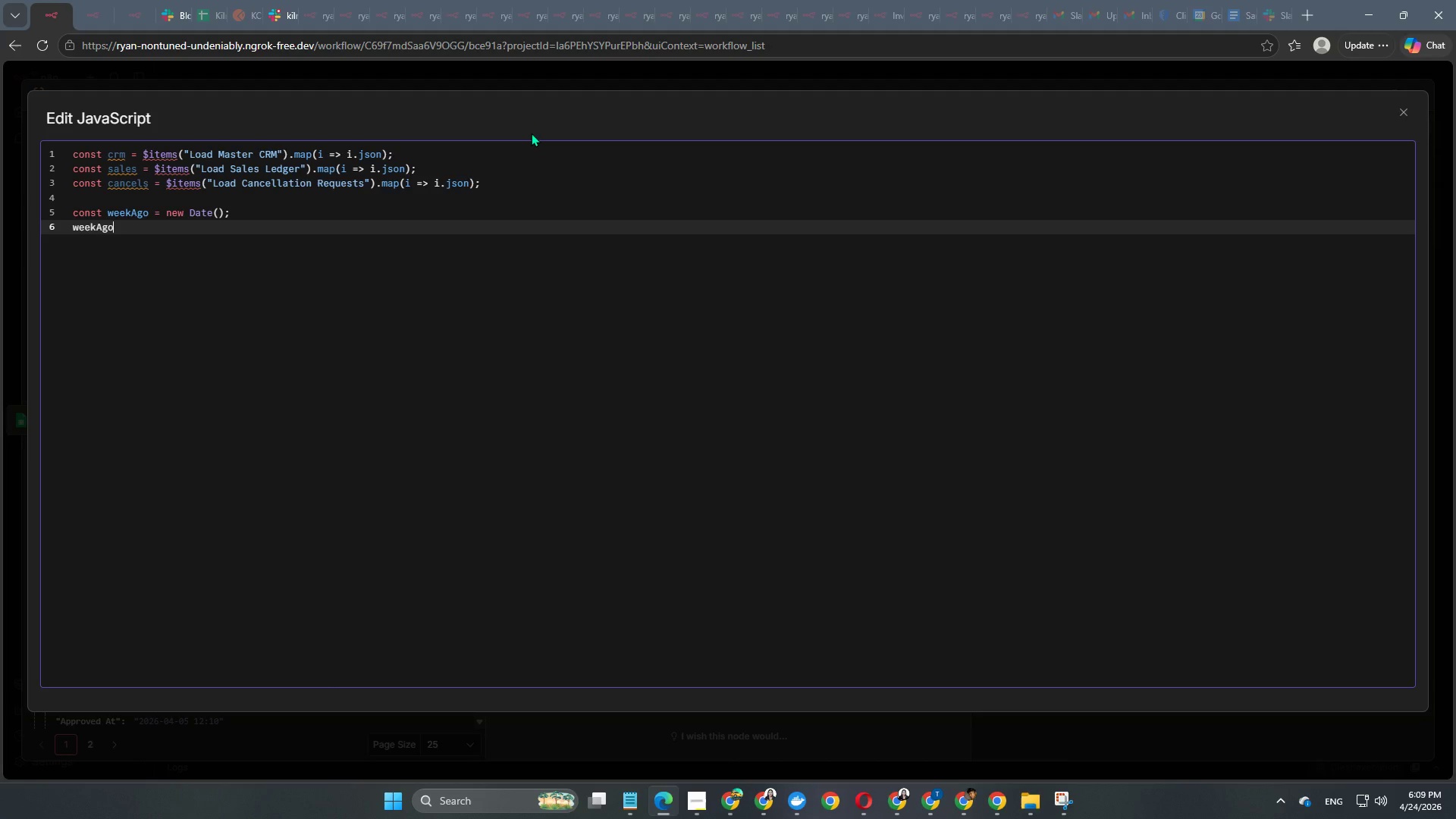 
type(.setDat)
 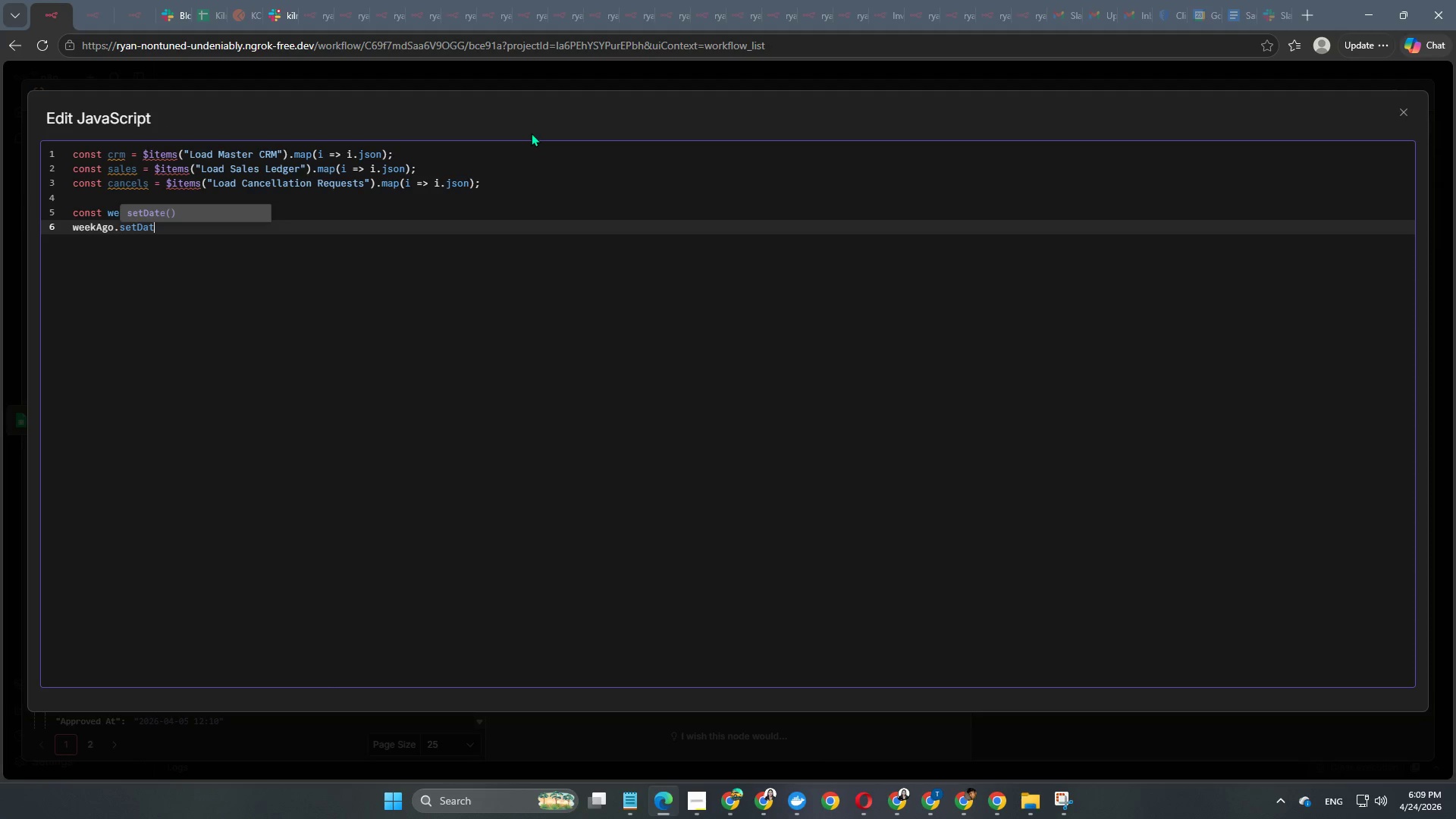 
key(Enter)
 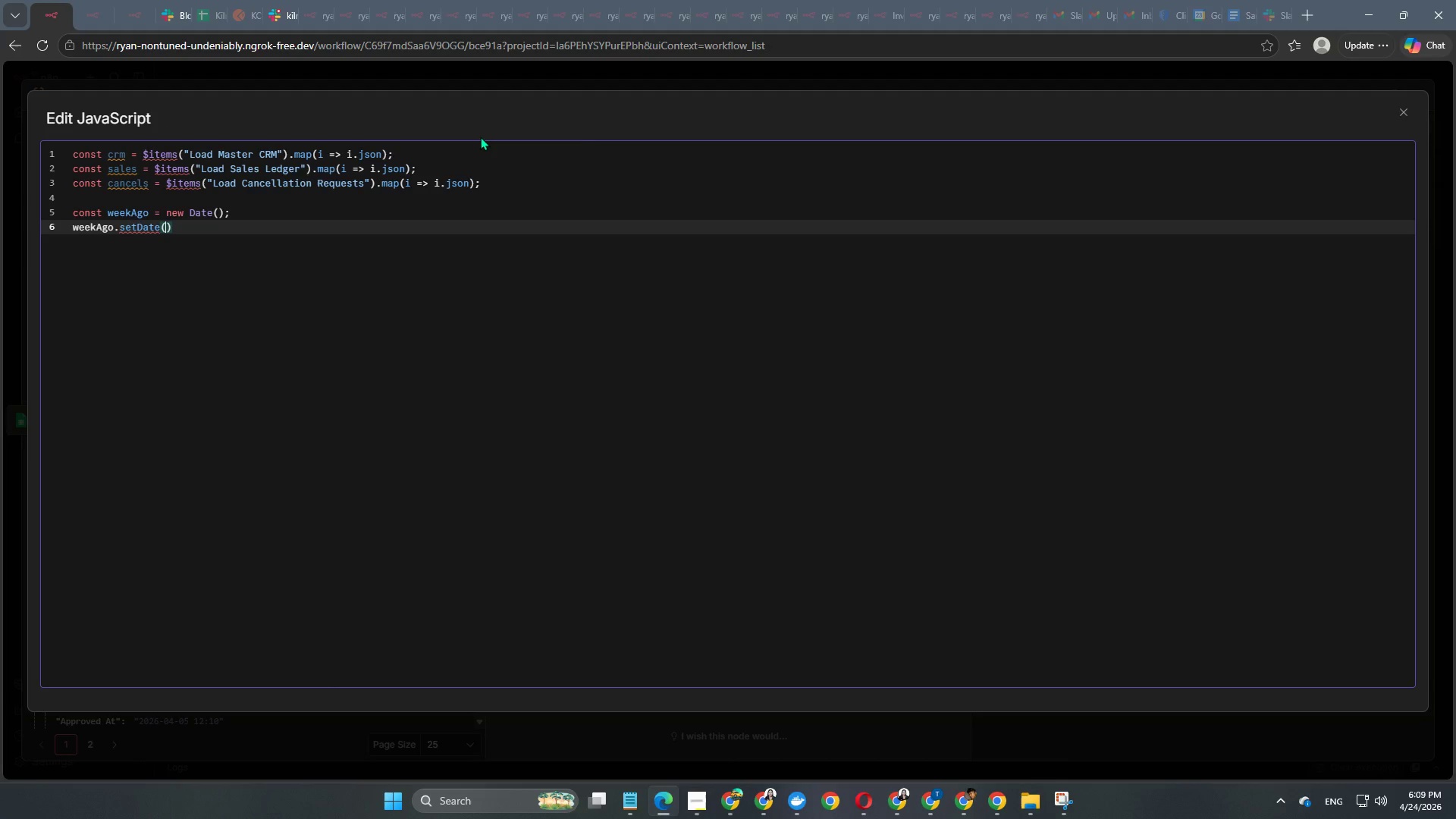 
type(wee)
 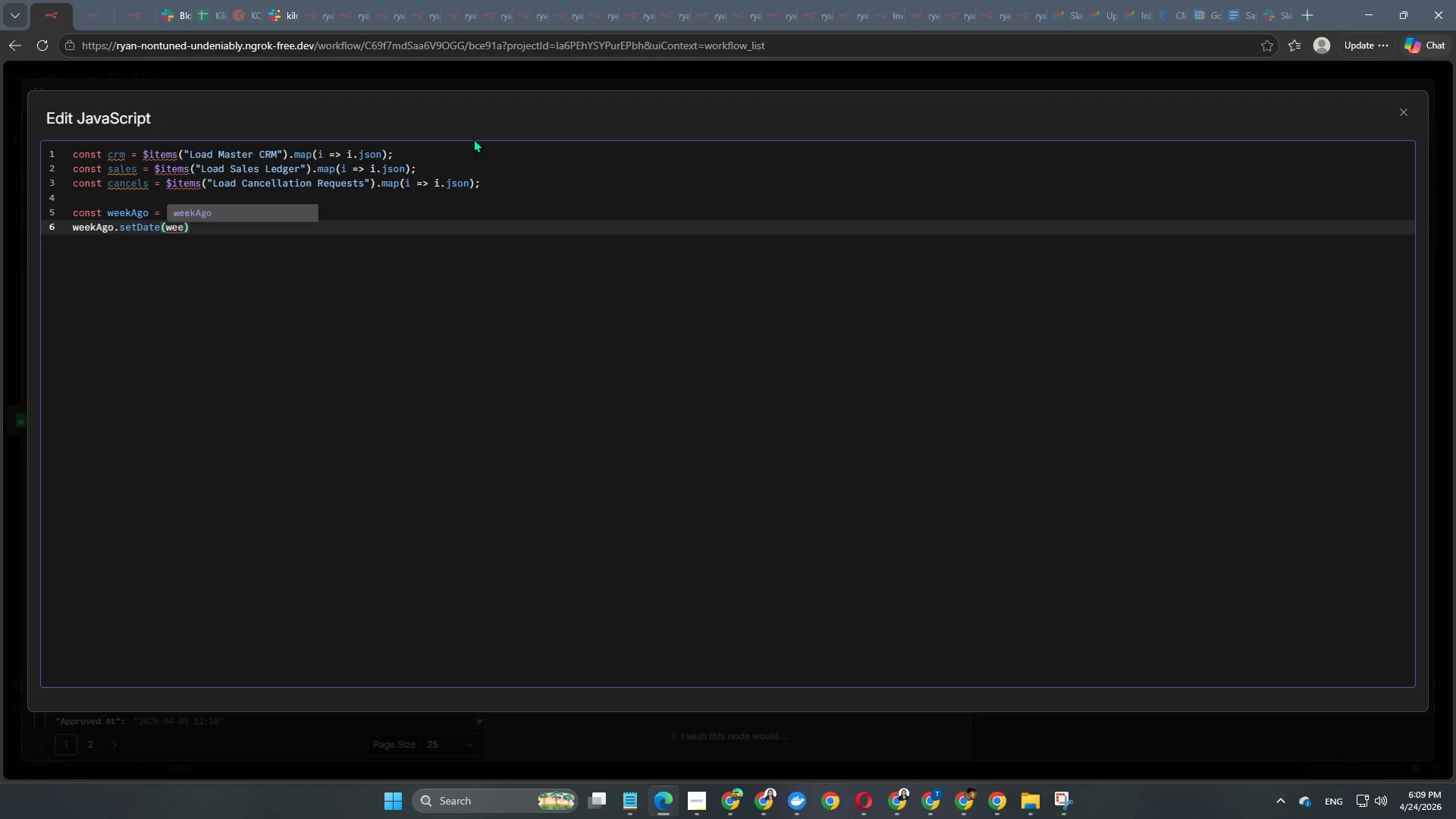 
key(Enter)
 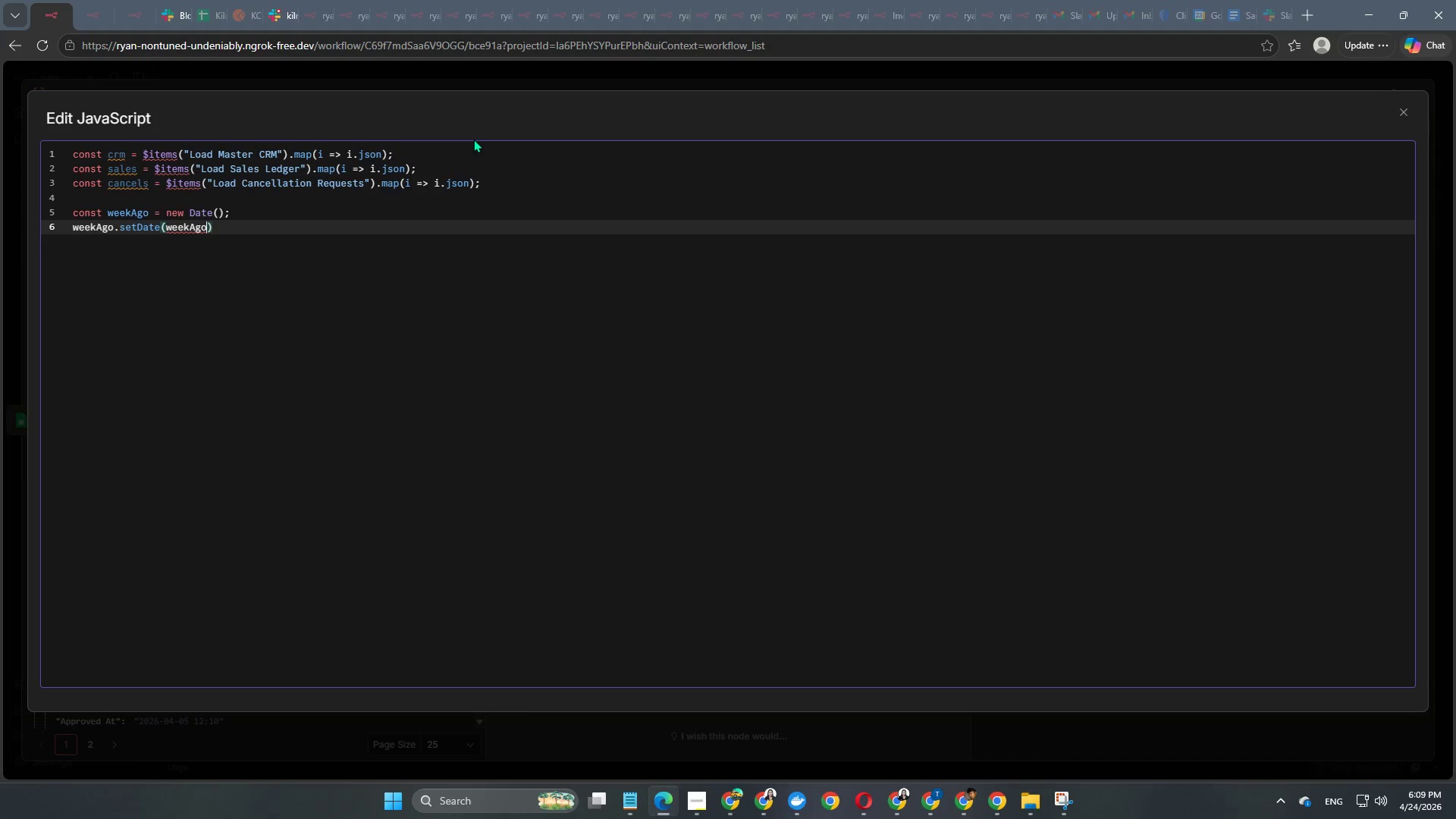 
type(.get)
 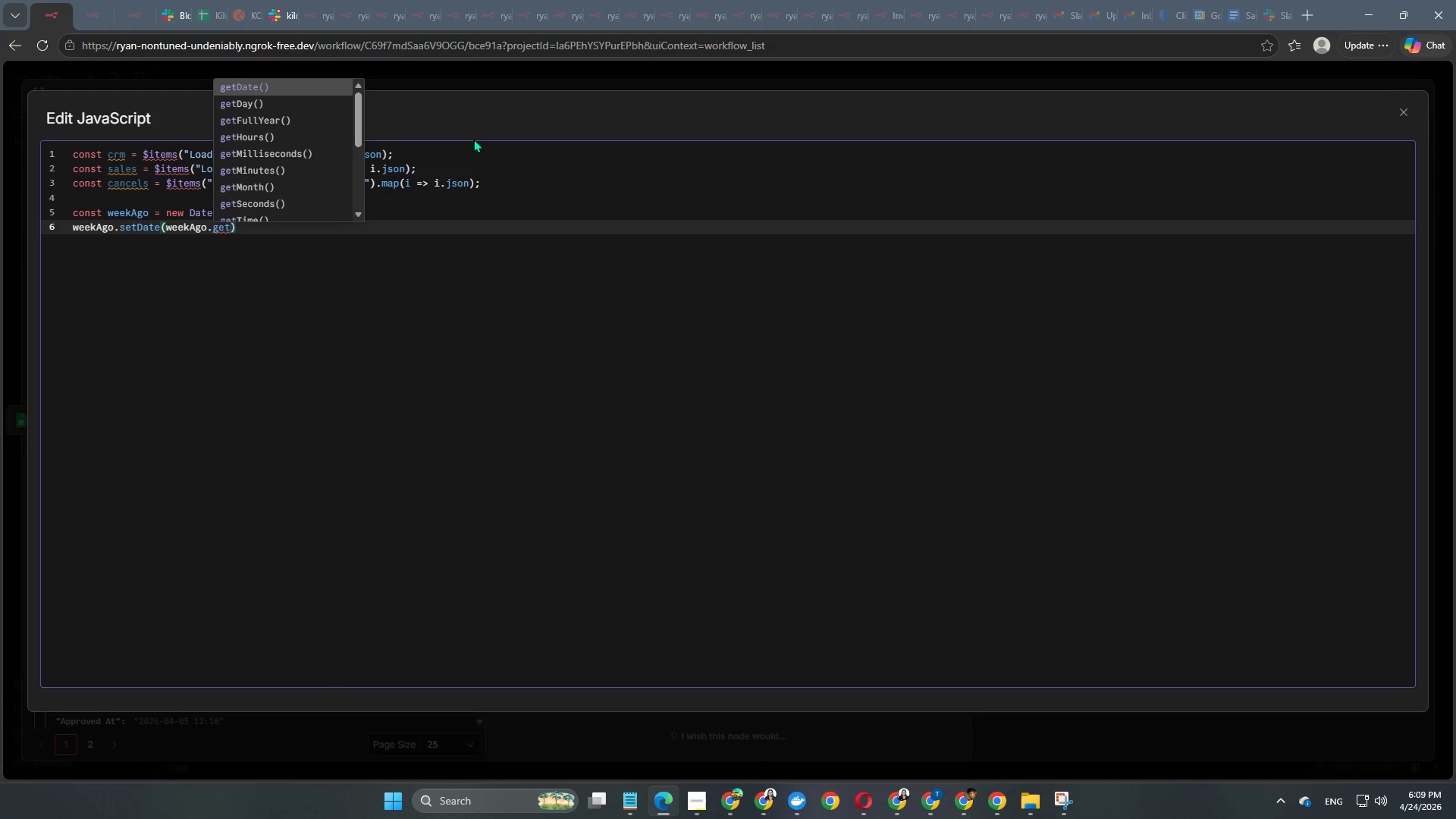 
key(Enter)
 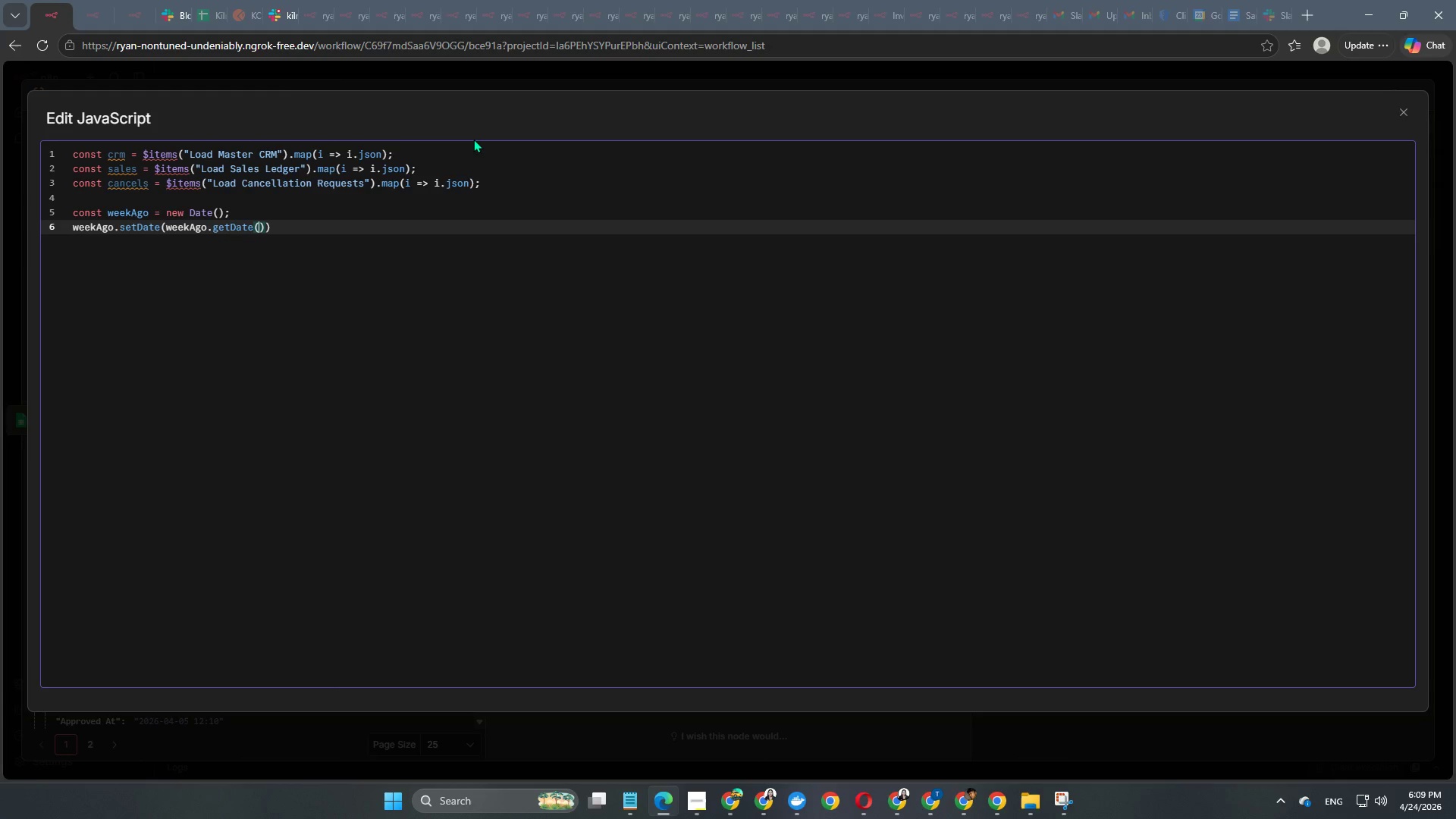 
key(ArrowRight)
 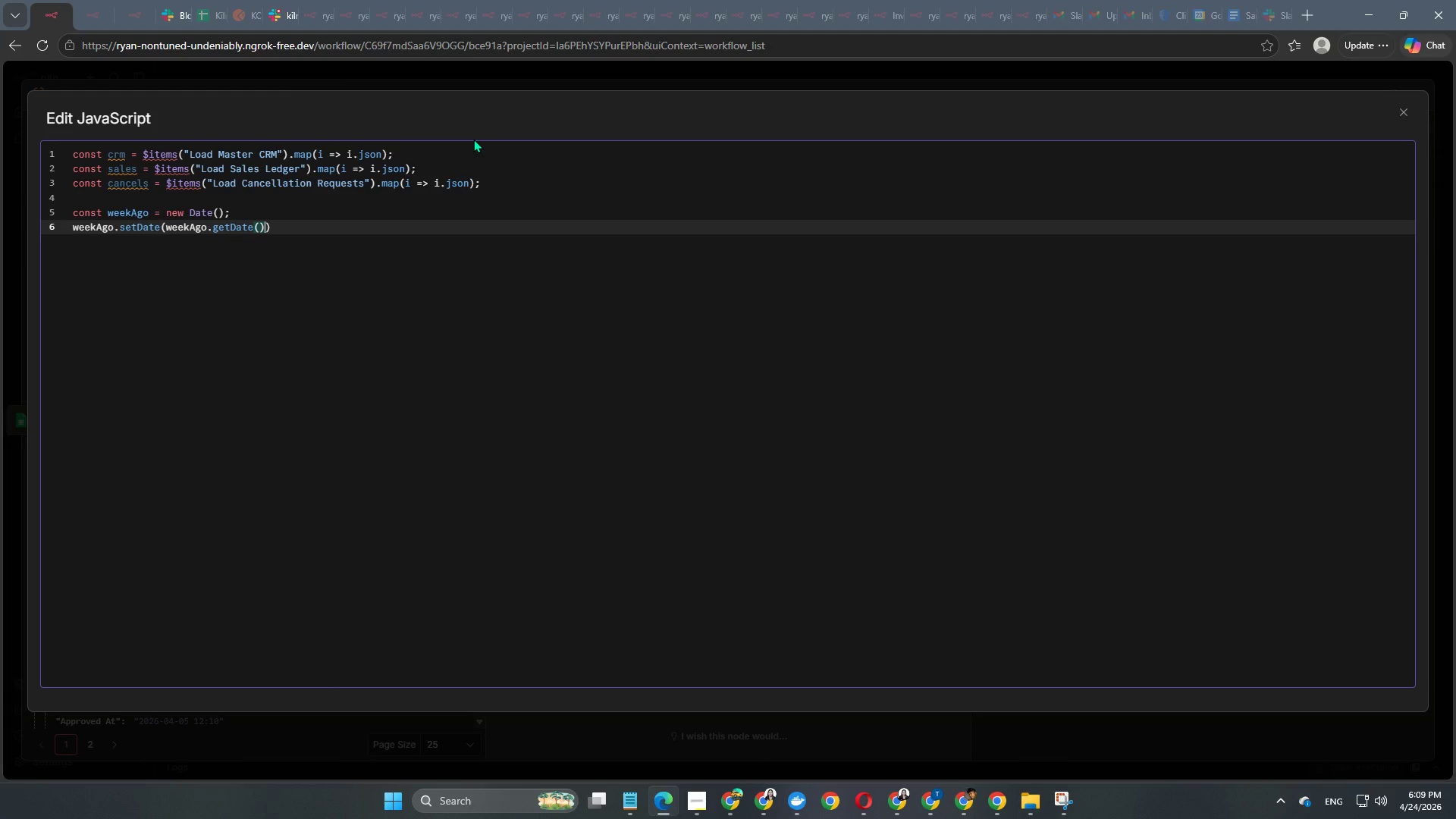 
key(Space)
 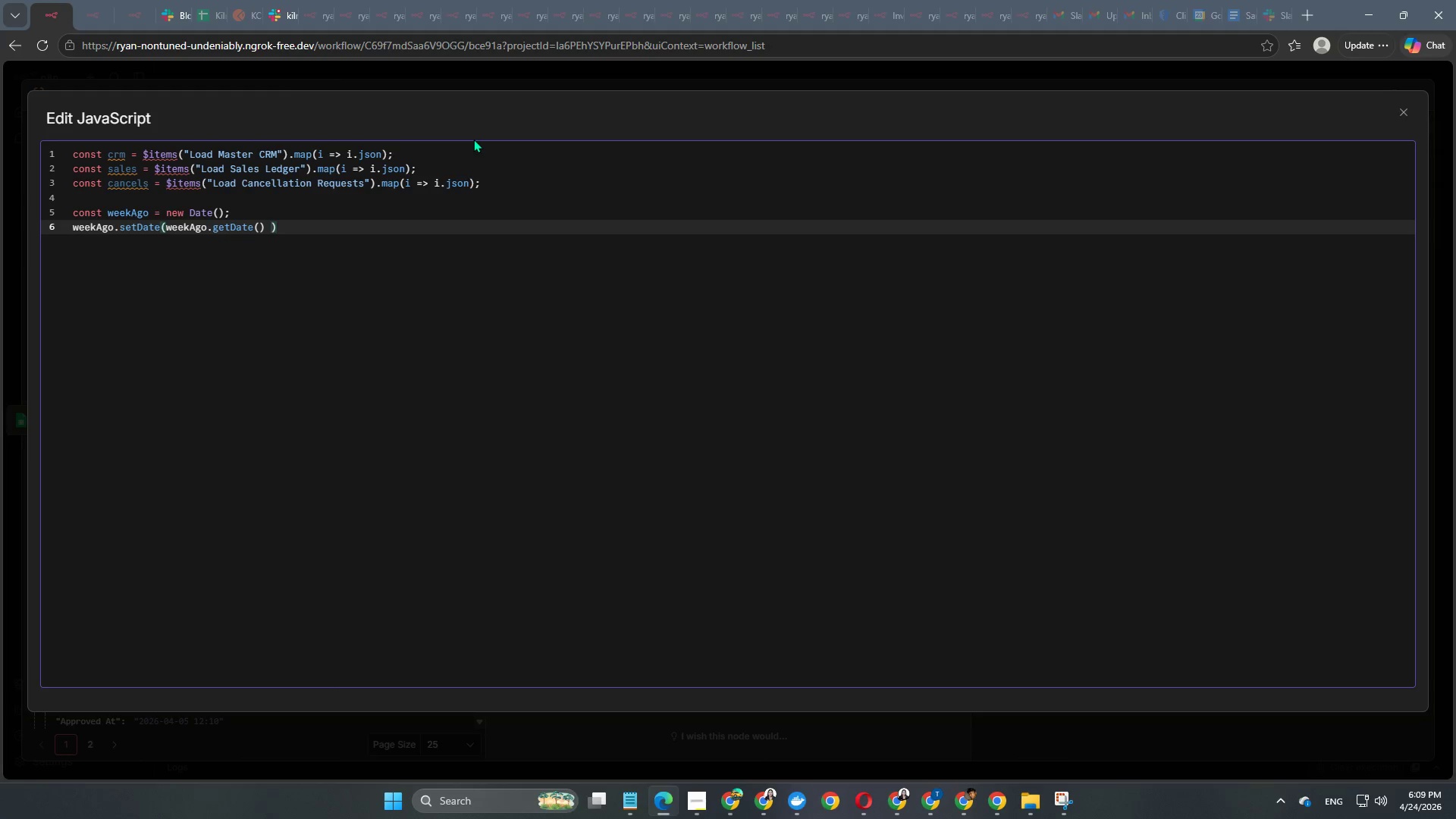 
key(Minus)
 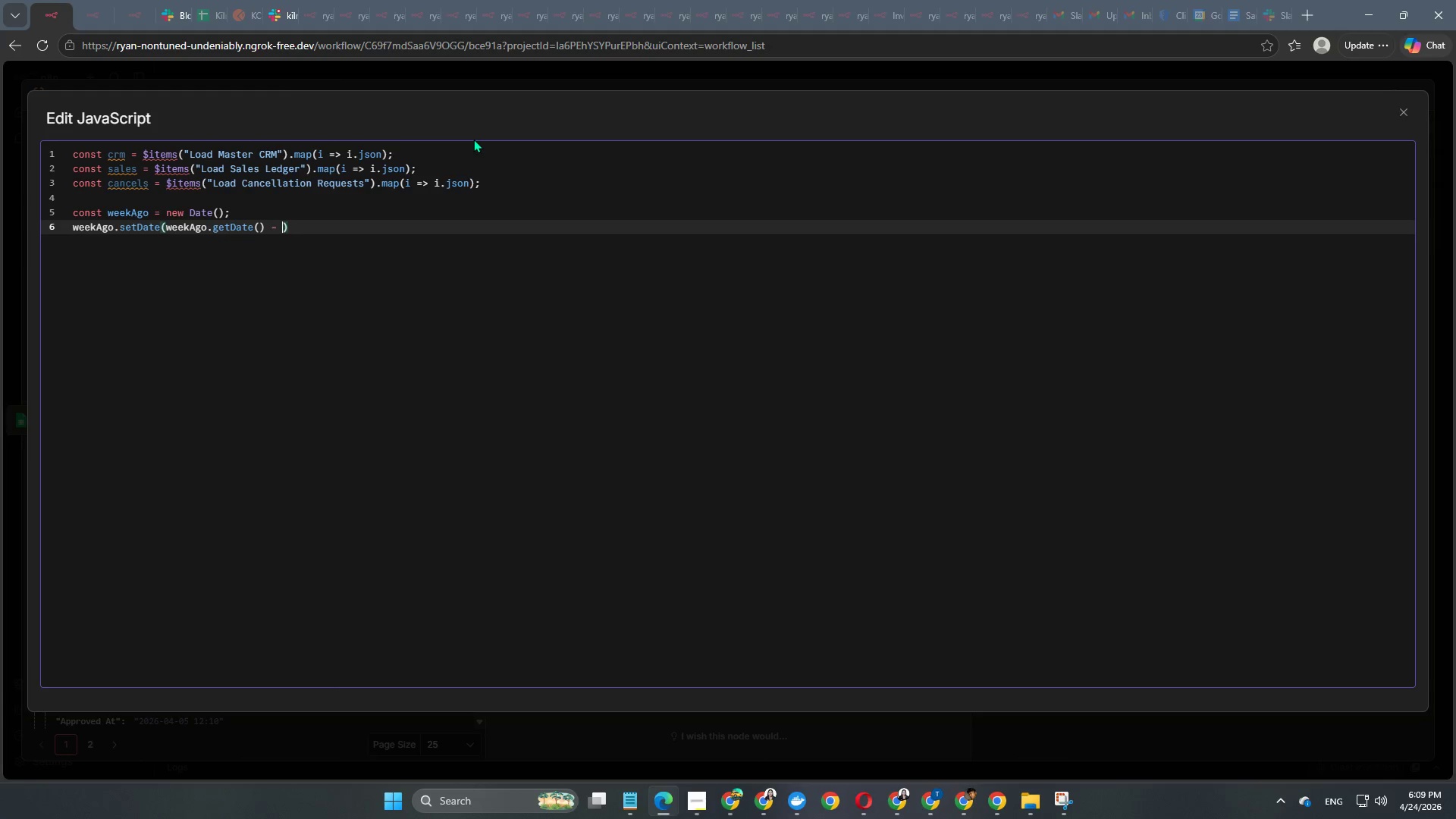 
key(Space)
 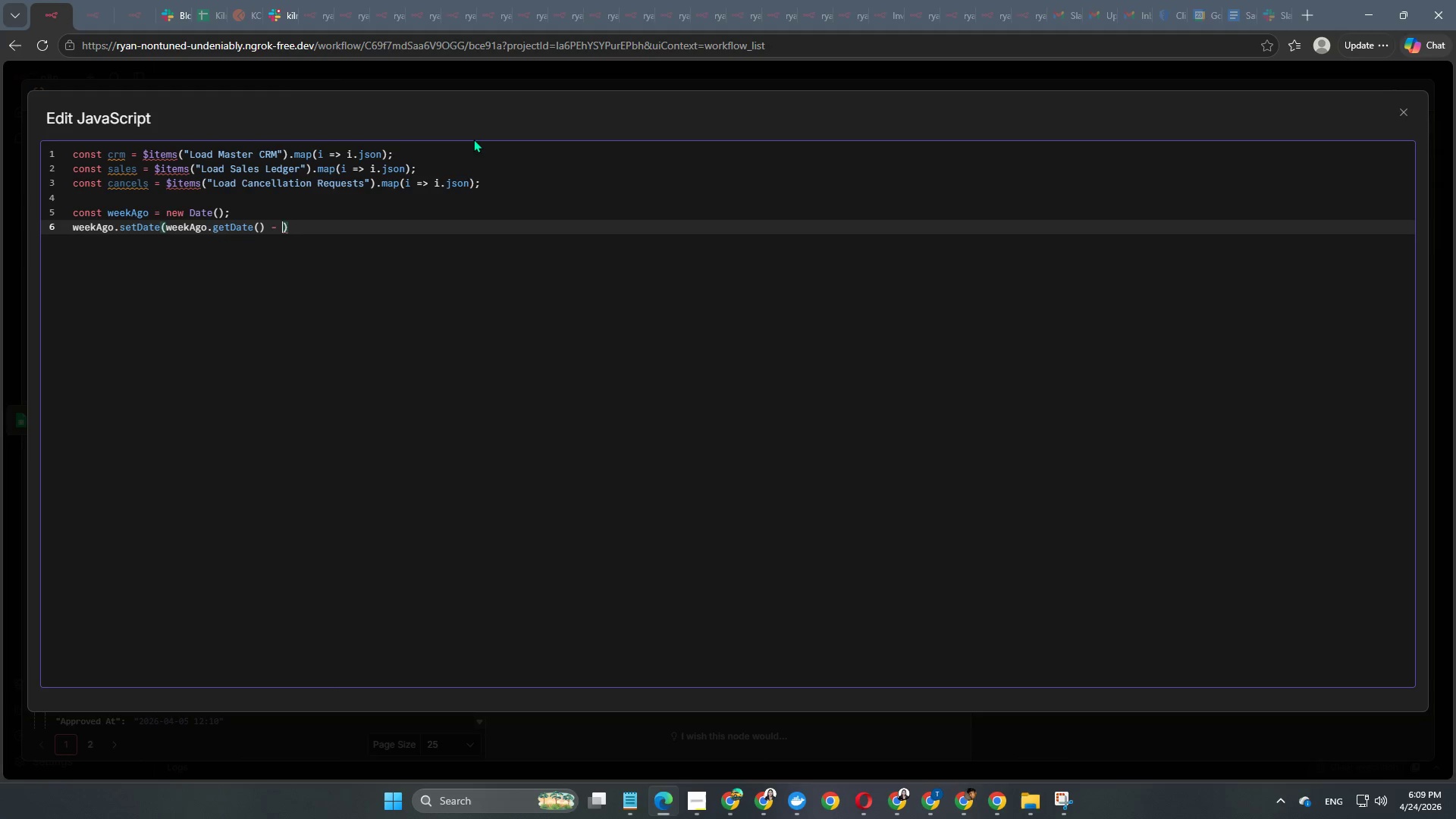 
key(Numpad7)
 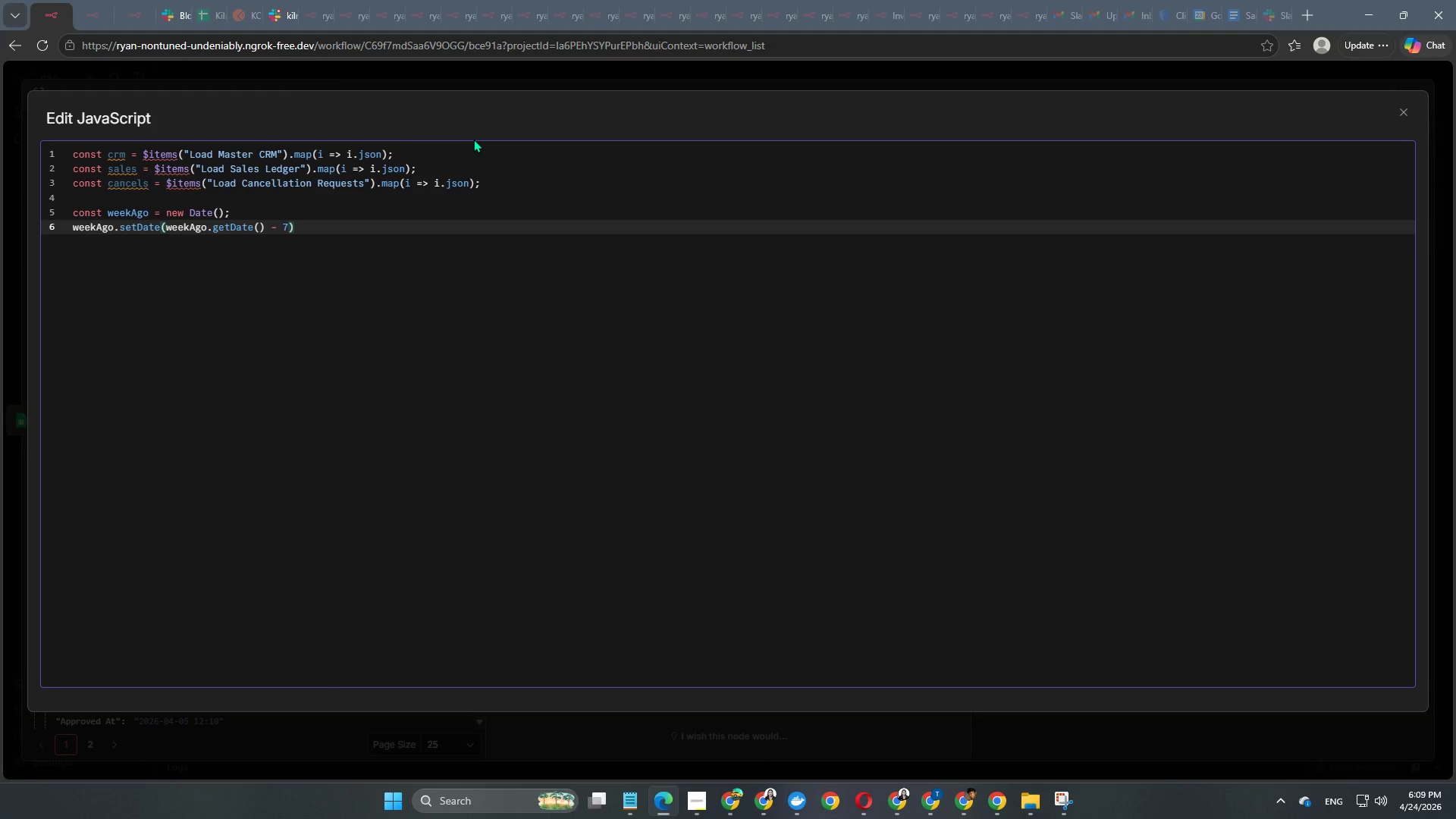 
key(ArrowRight)
 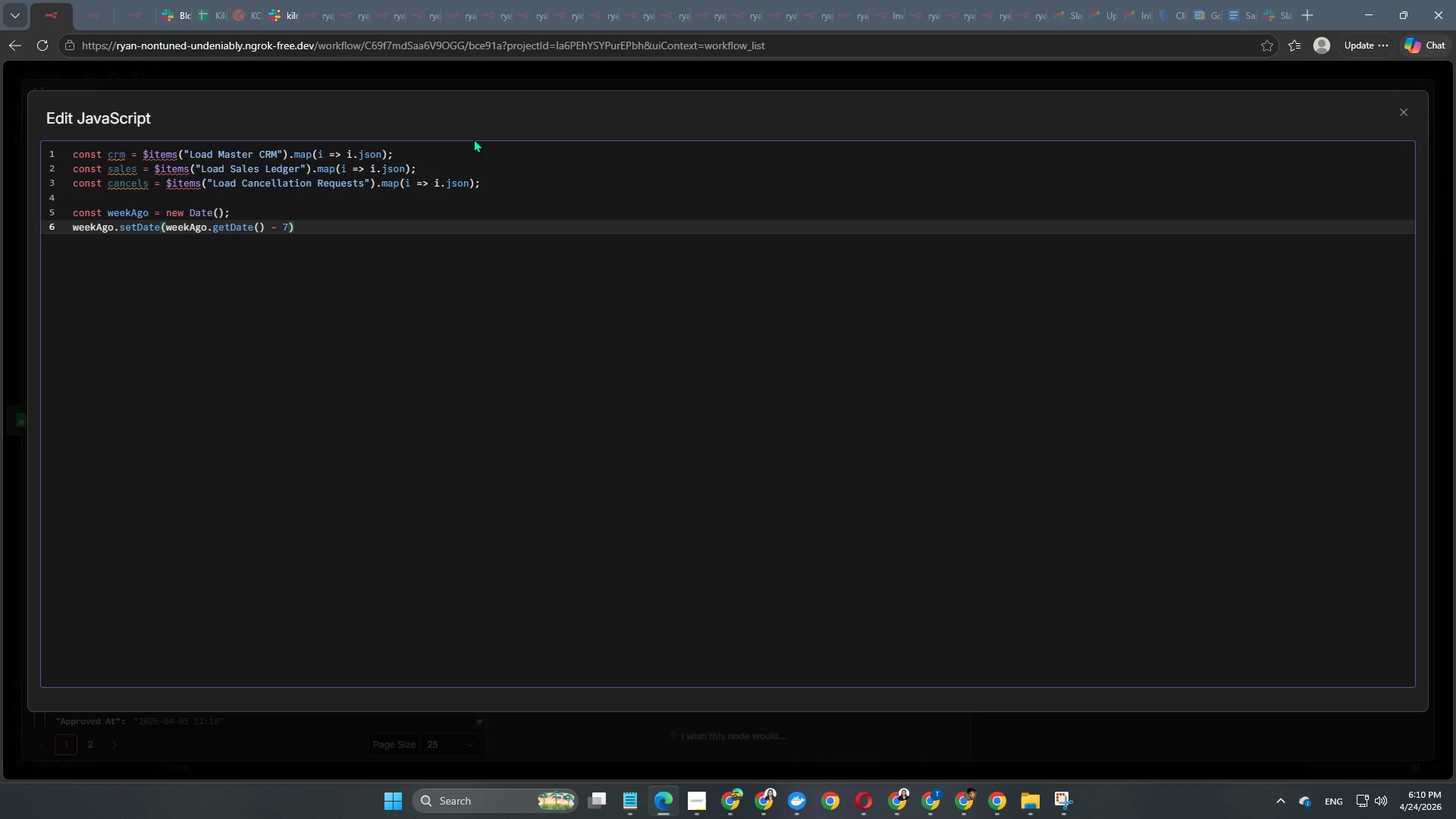 
key(Semicolon)
 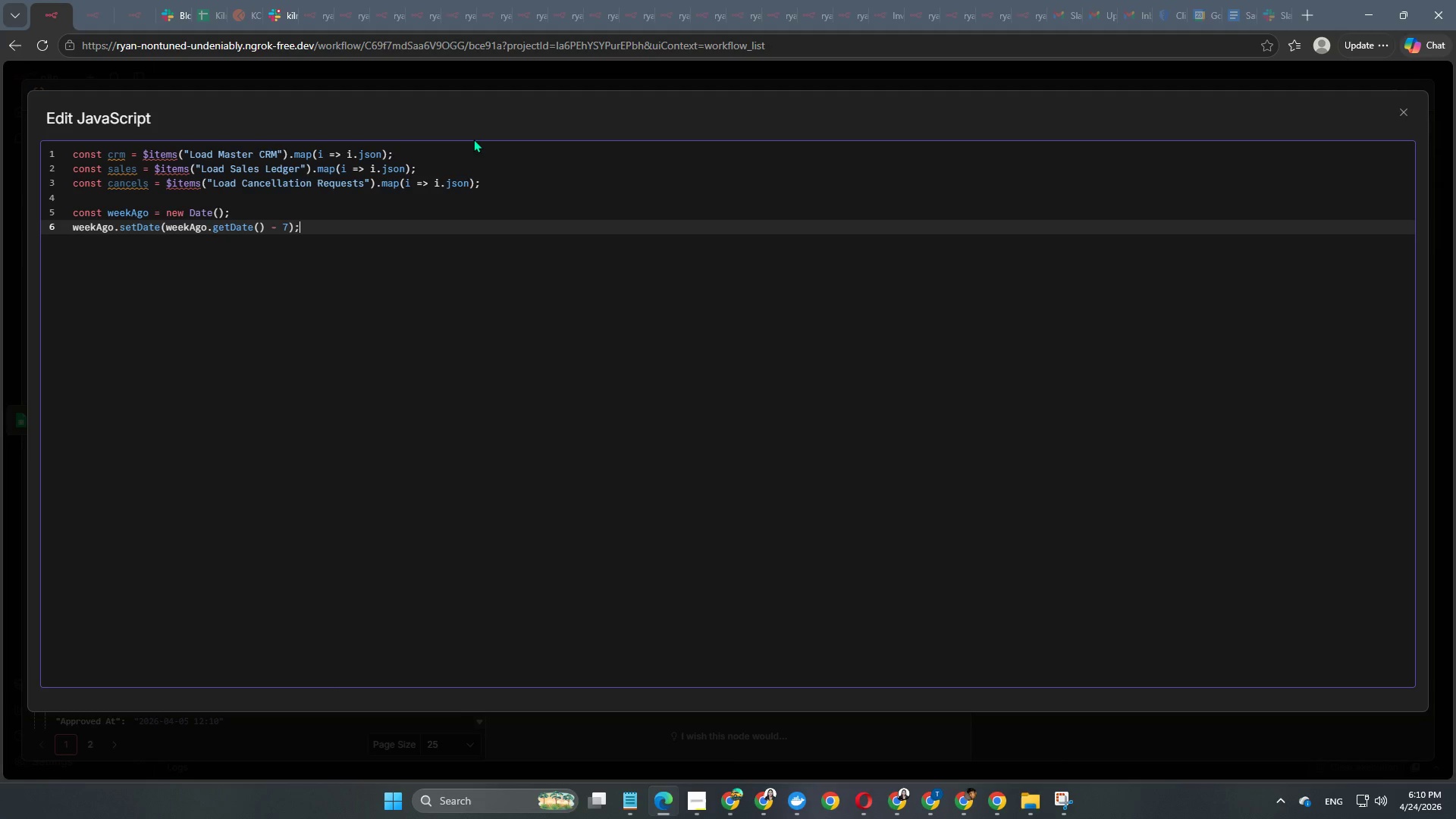 
key(Enter)
 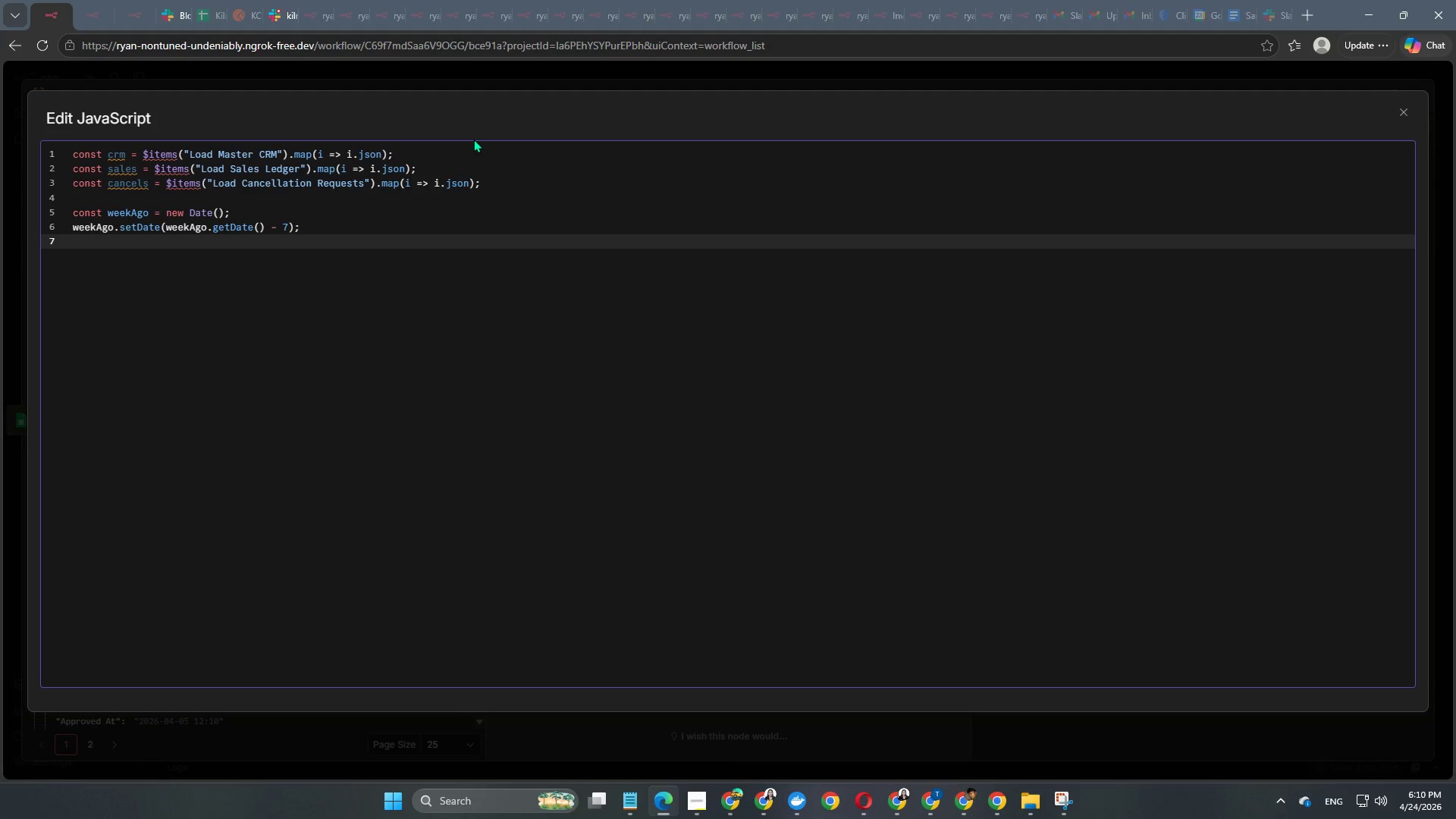 
key(Enter)
 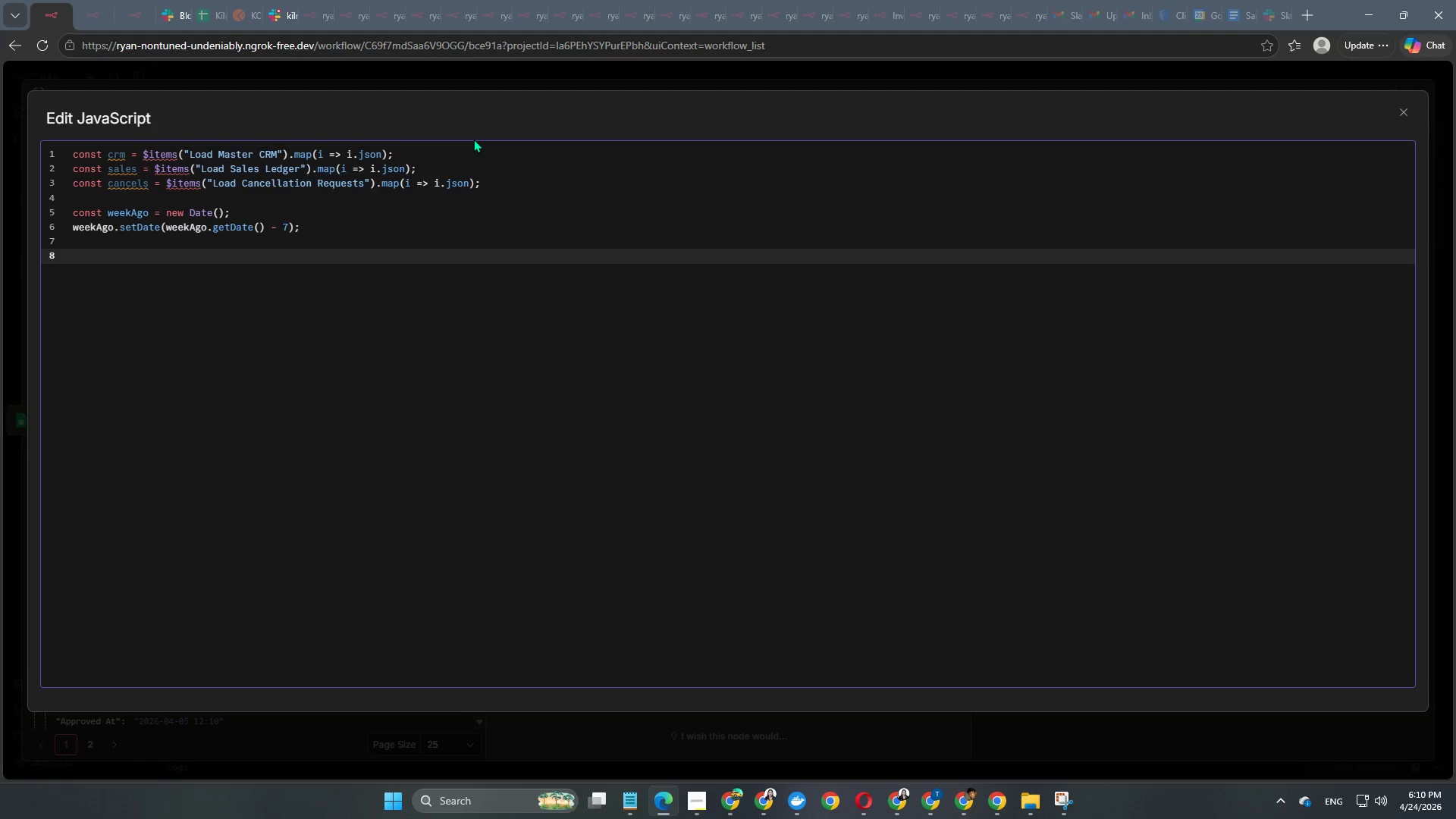 
type(const )
 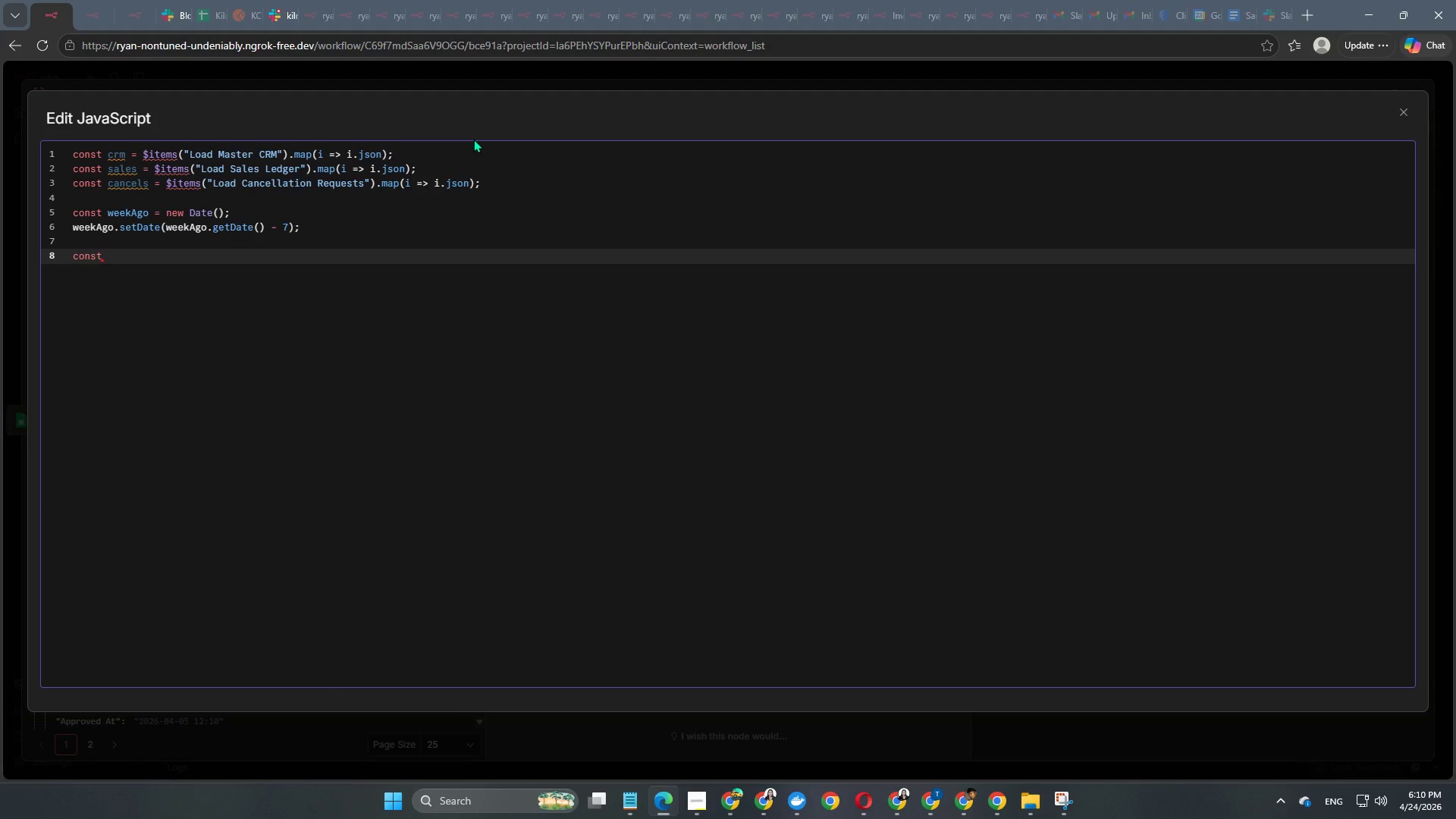 
type(totalle)
 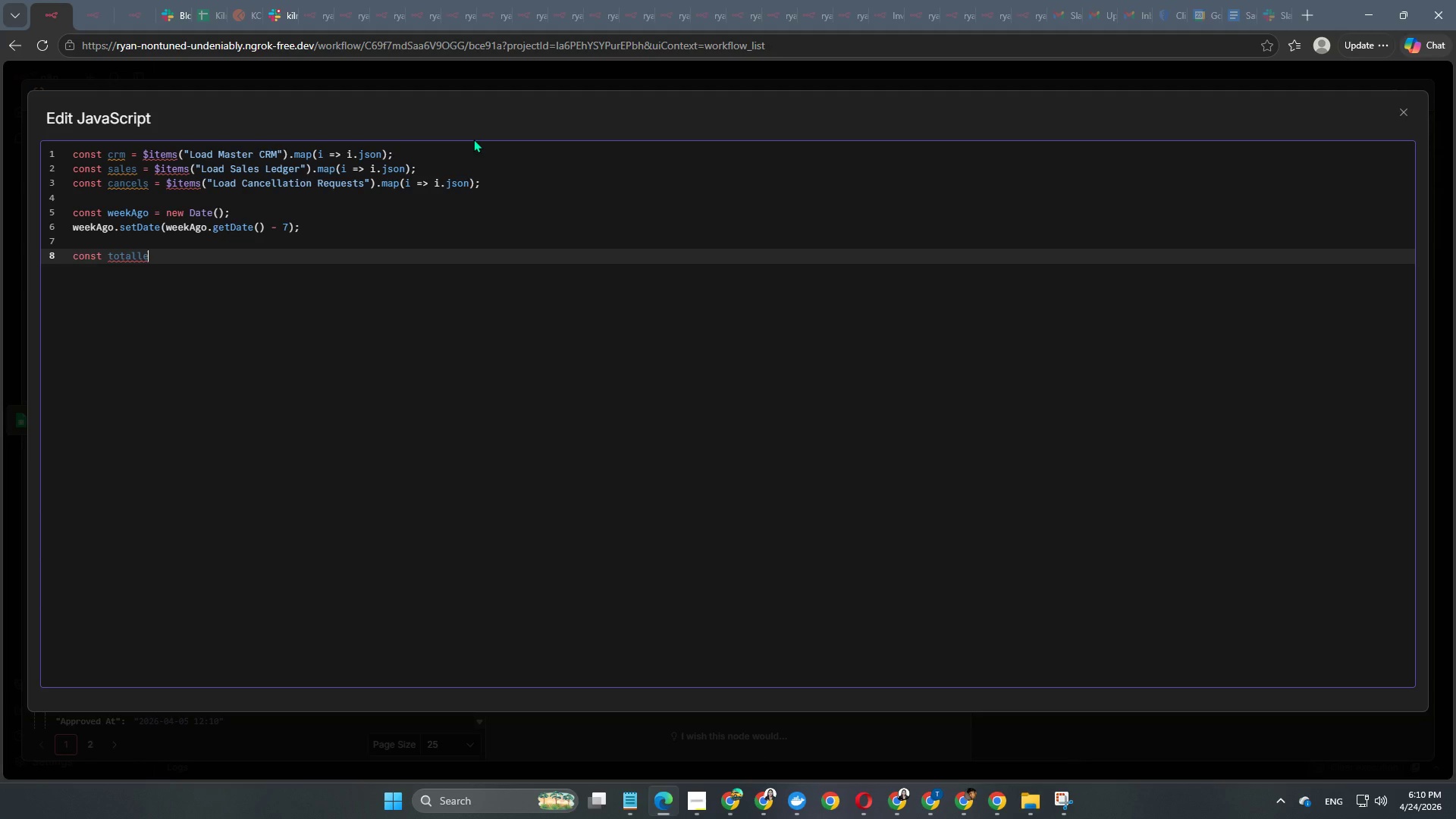 
wait(5.41)
 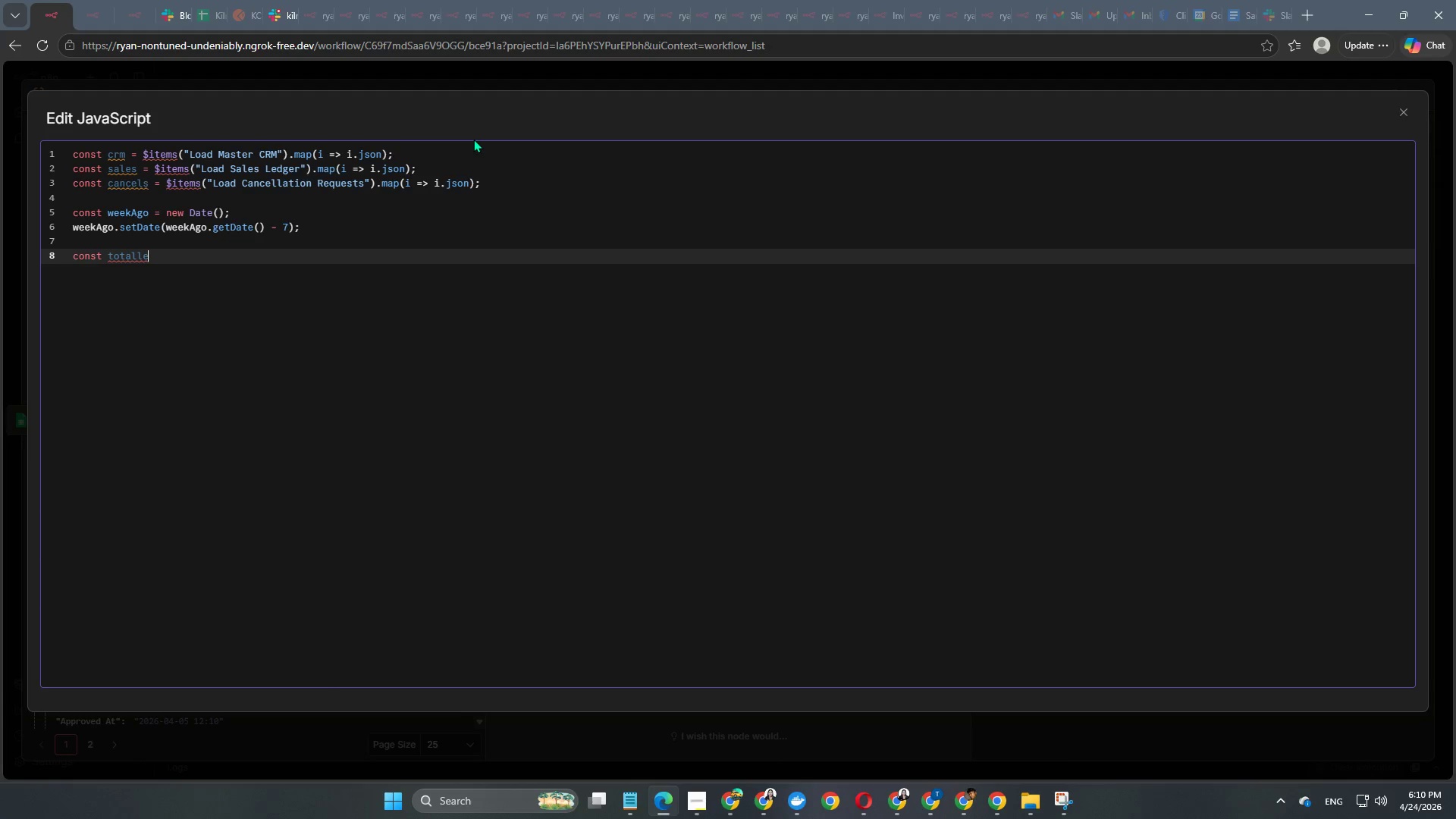 
type(ads)
 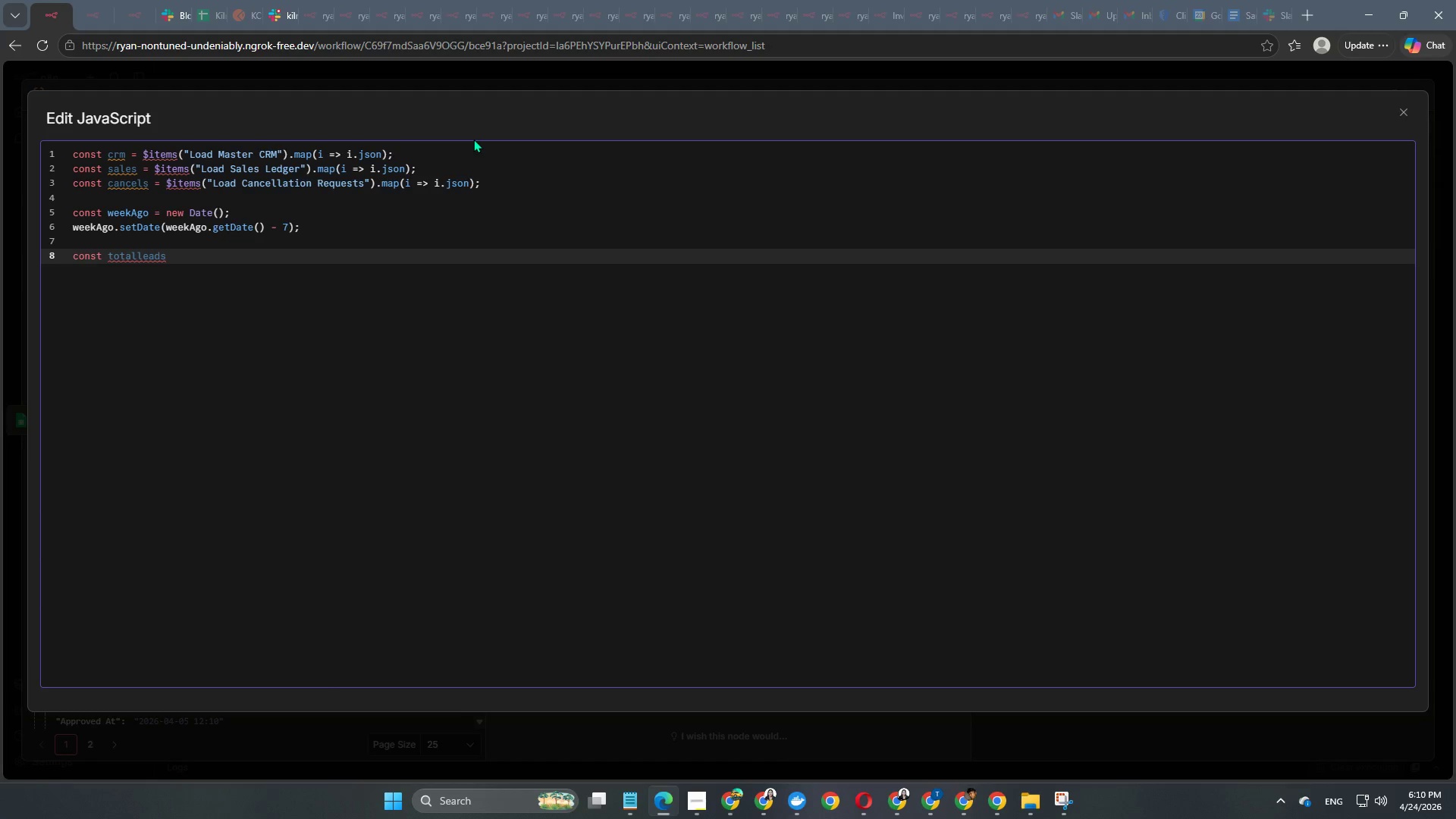 
key(Backspace)
key(Backspace)
key(Backspace)
key(Backspace)
key(Backspace)
type(Leds)
key(Backspace)
key(Backspace)
type(ads)
 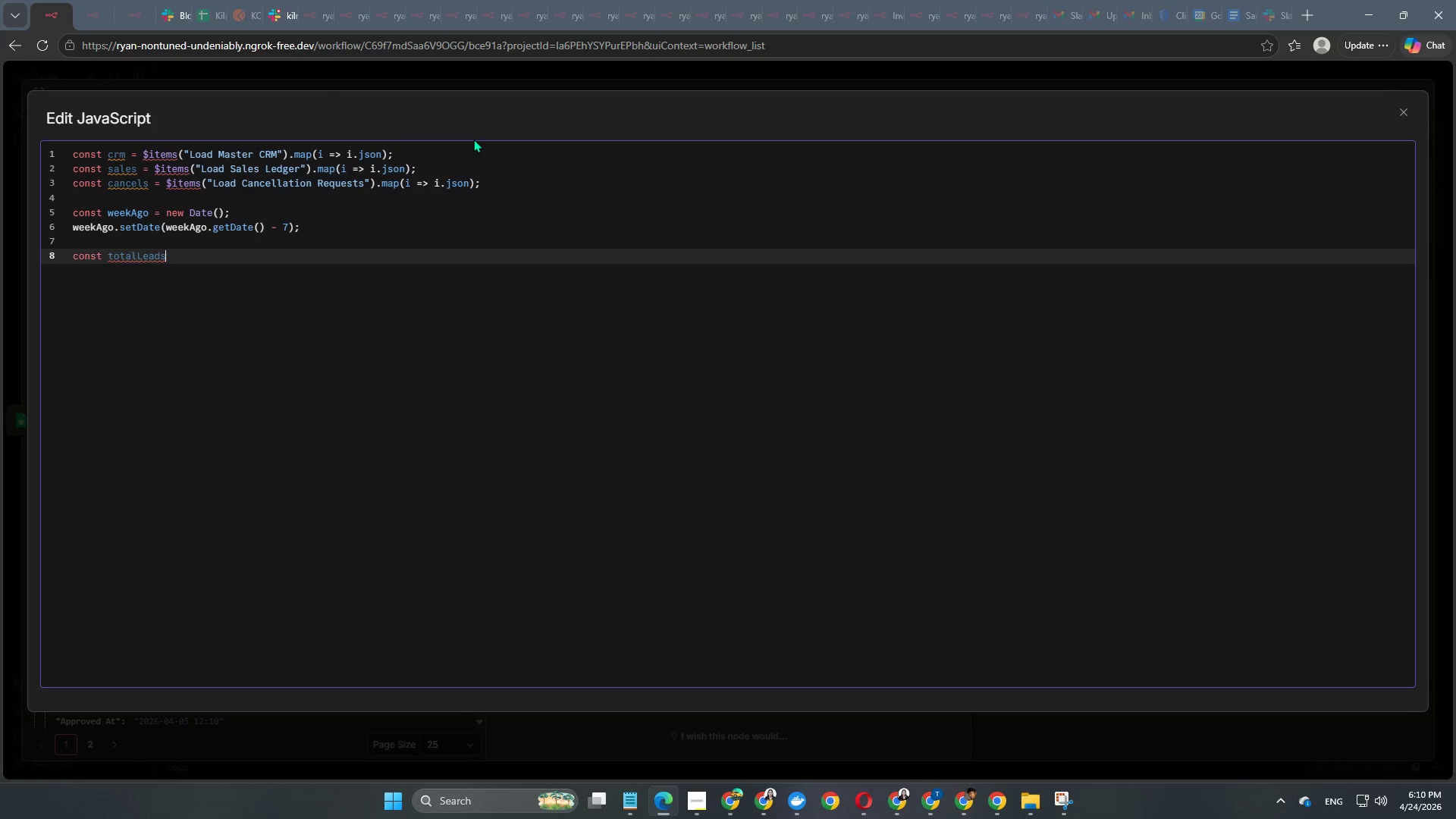 
type( = crm.length;)
 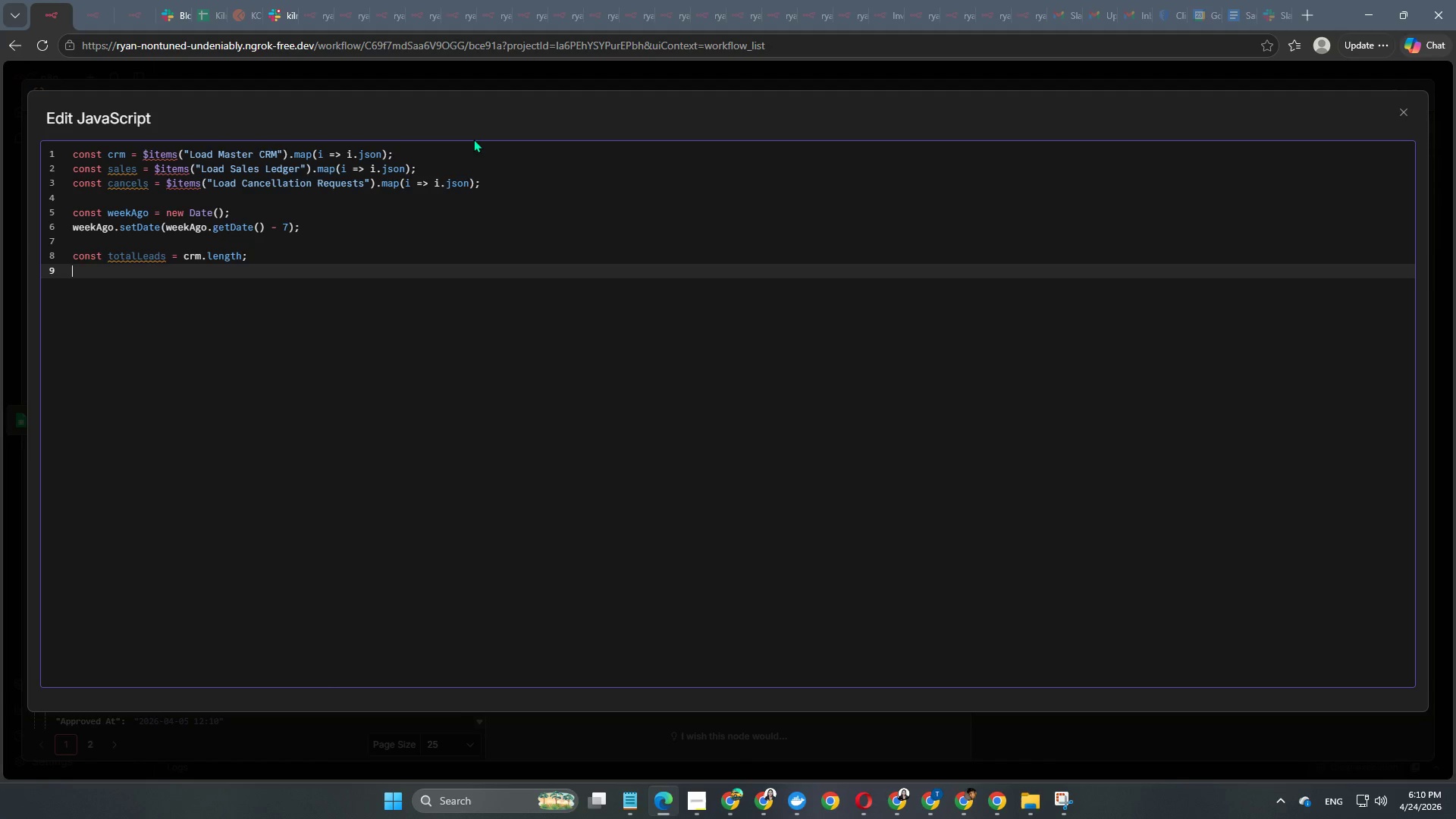 
key(Enter)
 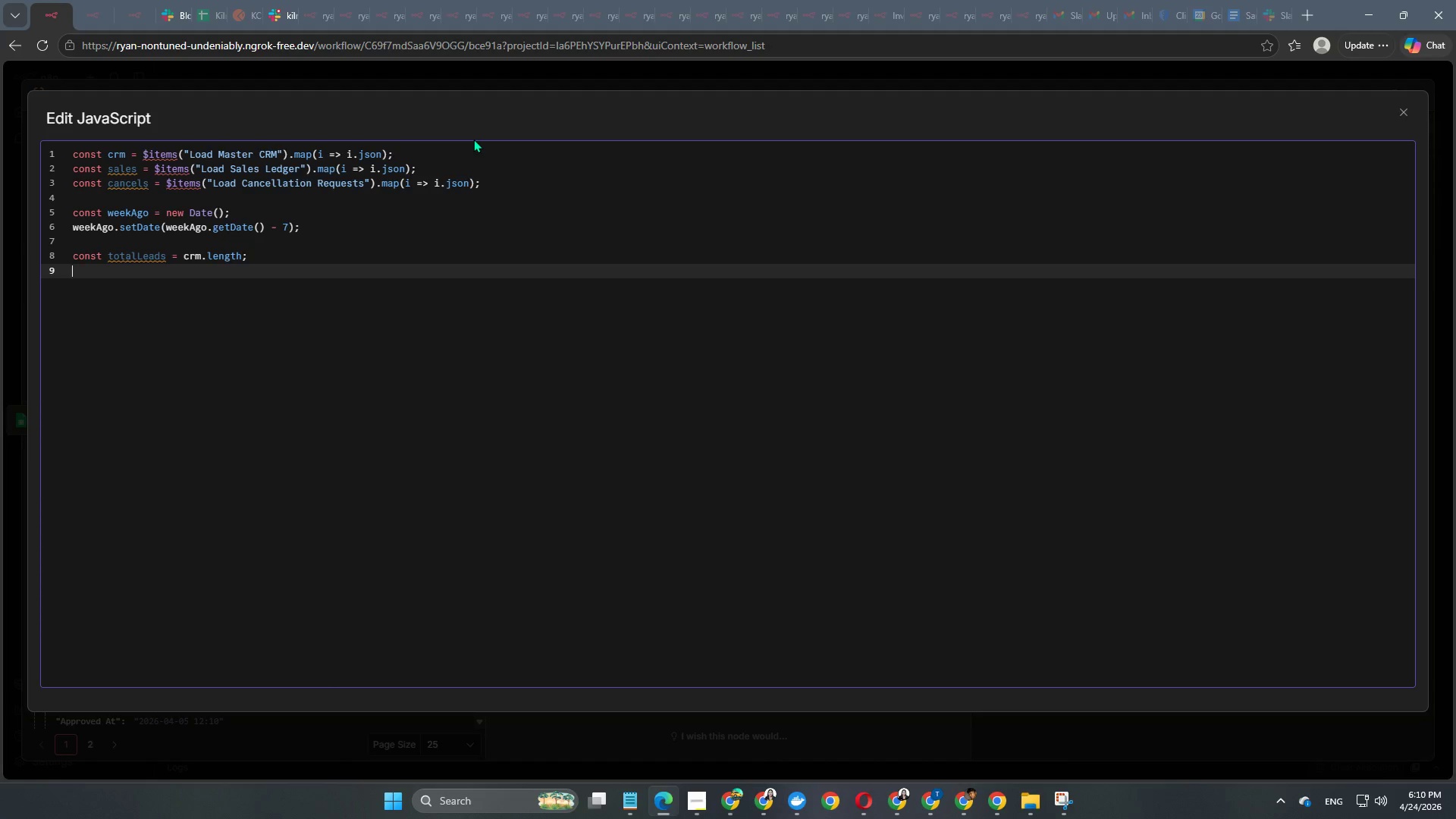 
key(Enter)
 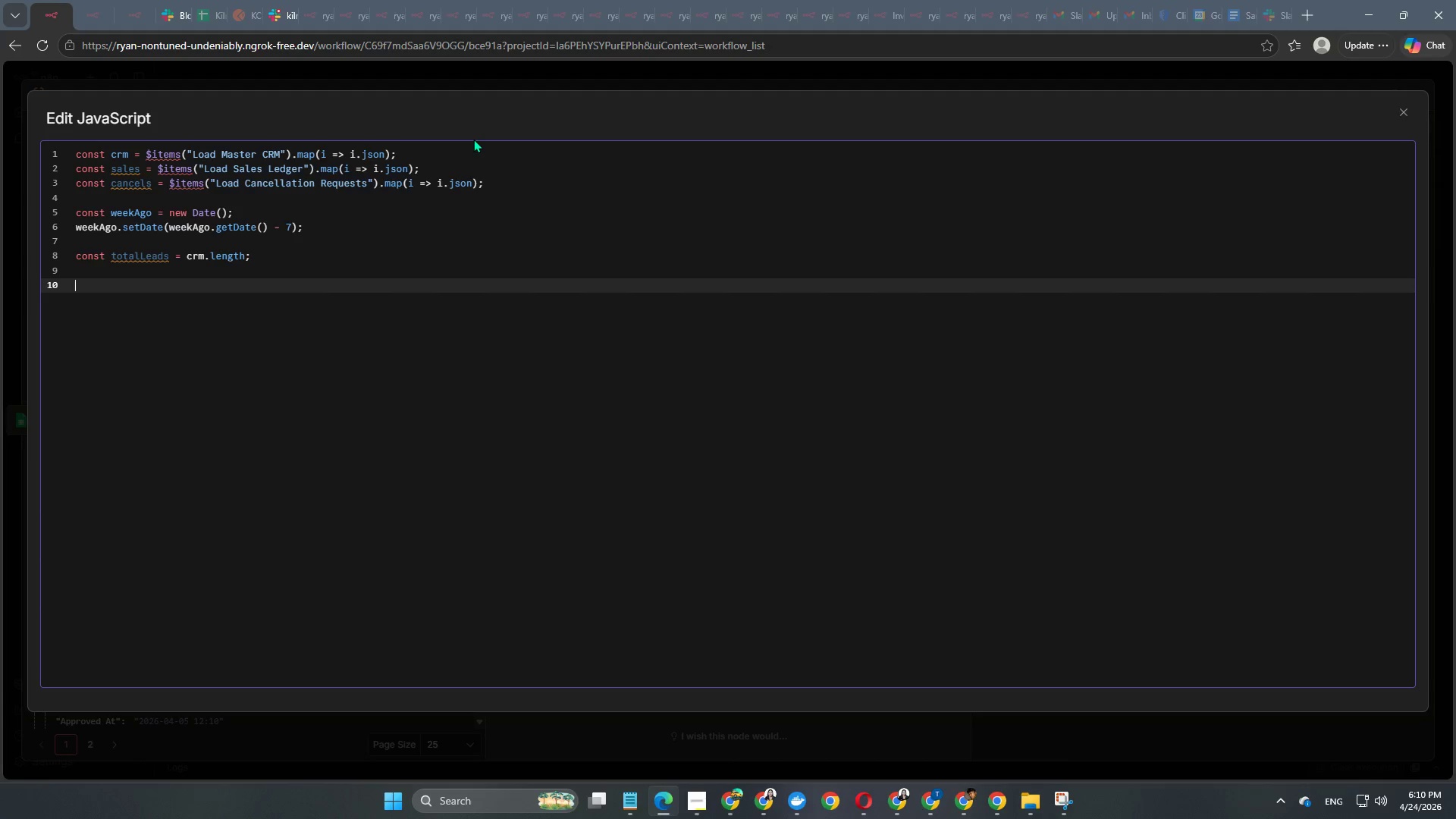 
type(const newLed)
key(Backspace)
type(d)
key(Backspace)
type(ads)
key(Backspace)
type(s = crjm)
key(Backspace)
key(Backspace)
type(m.filter(r => {)
 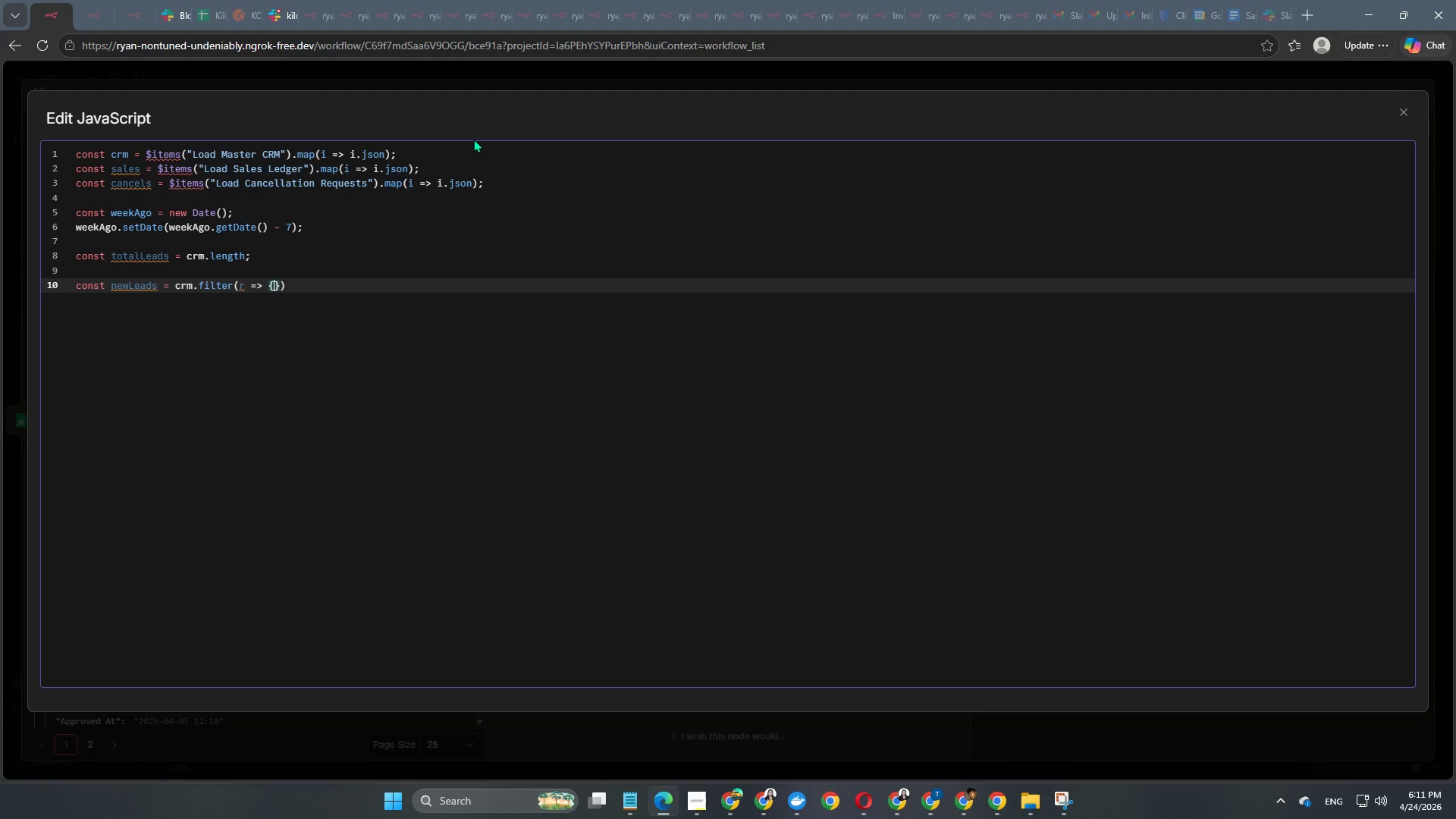 
key(Enter)
 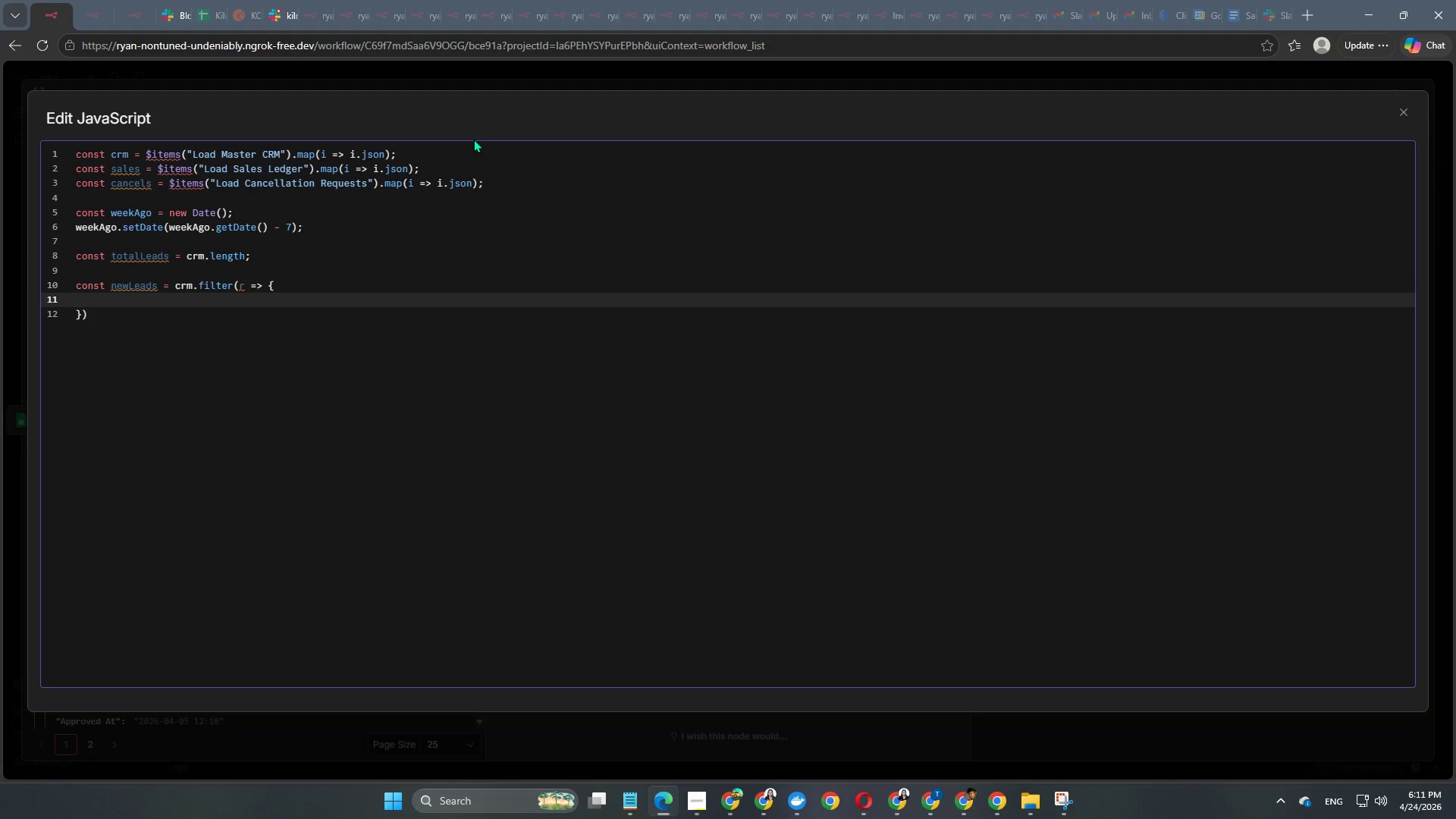 
type(cons)
 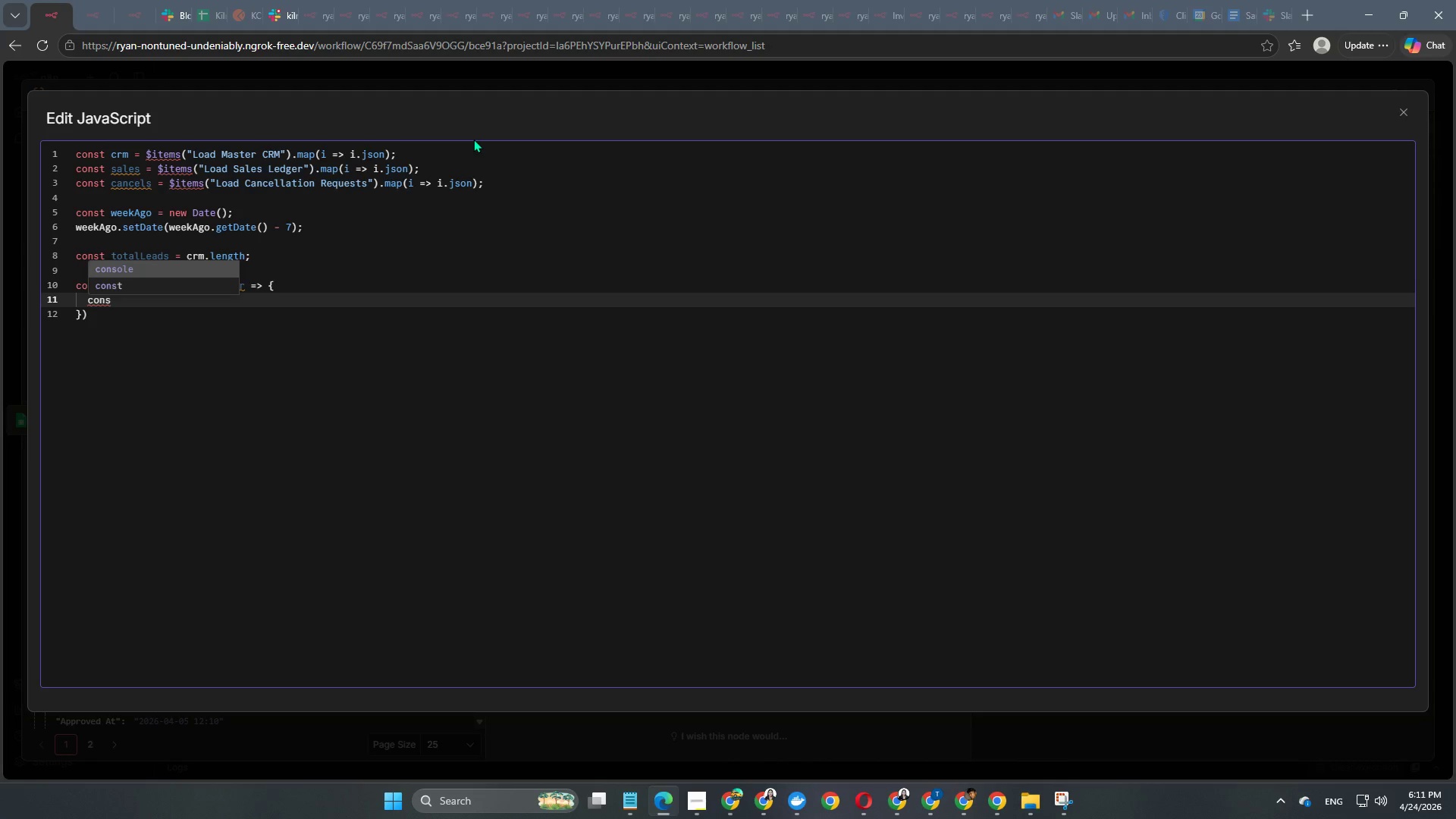 
key(ArrowDown)
 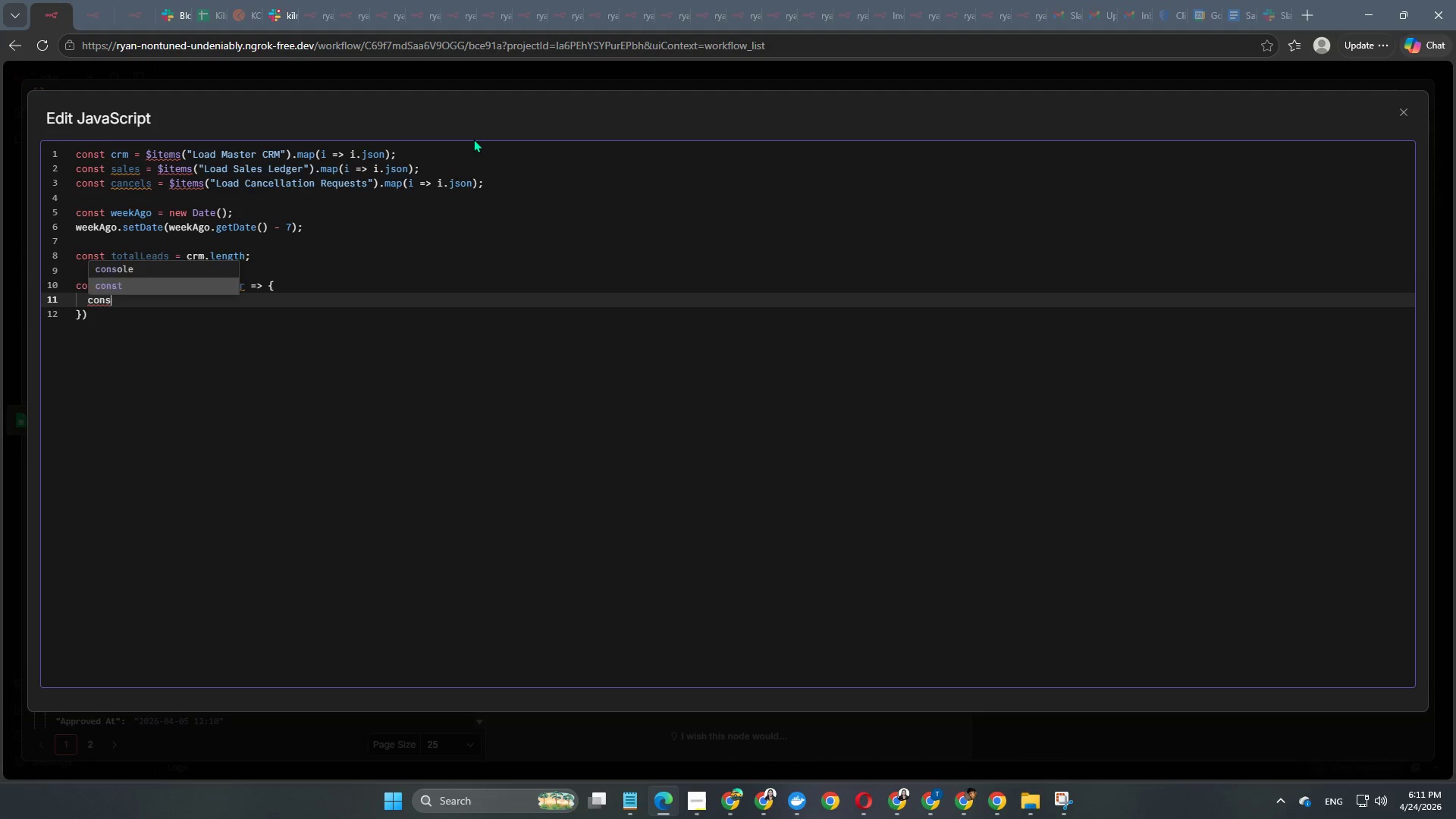 
key(Enter)
 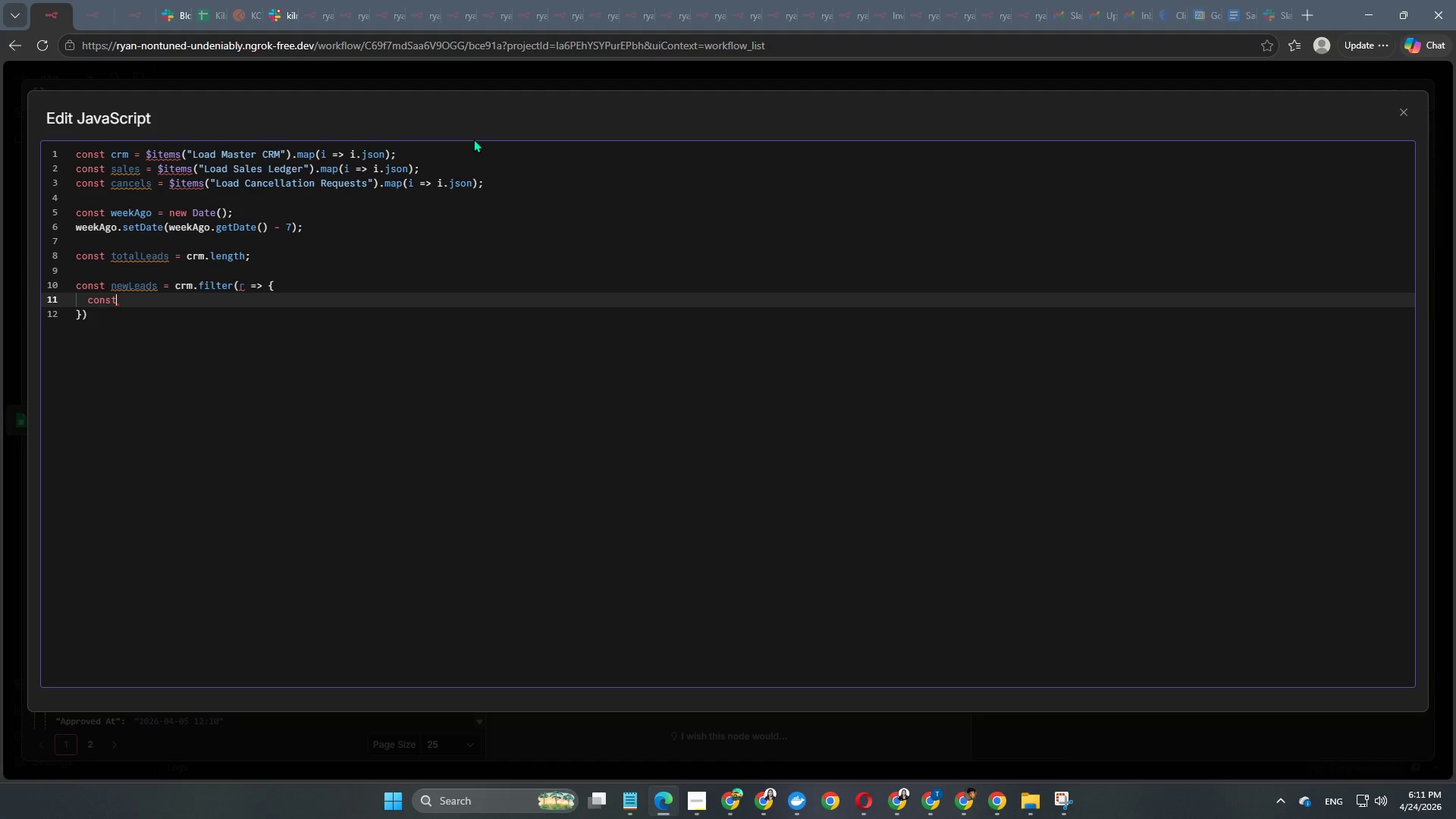 
type( d = new Date(r["Created At)
 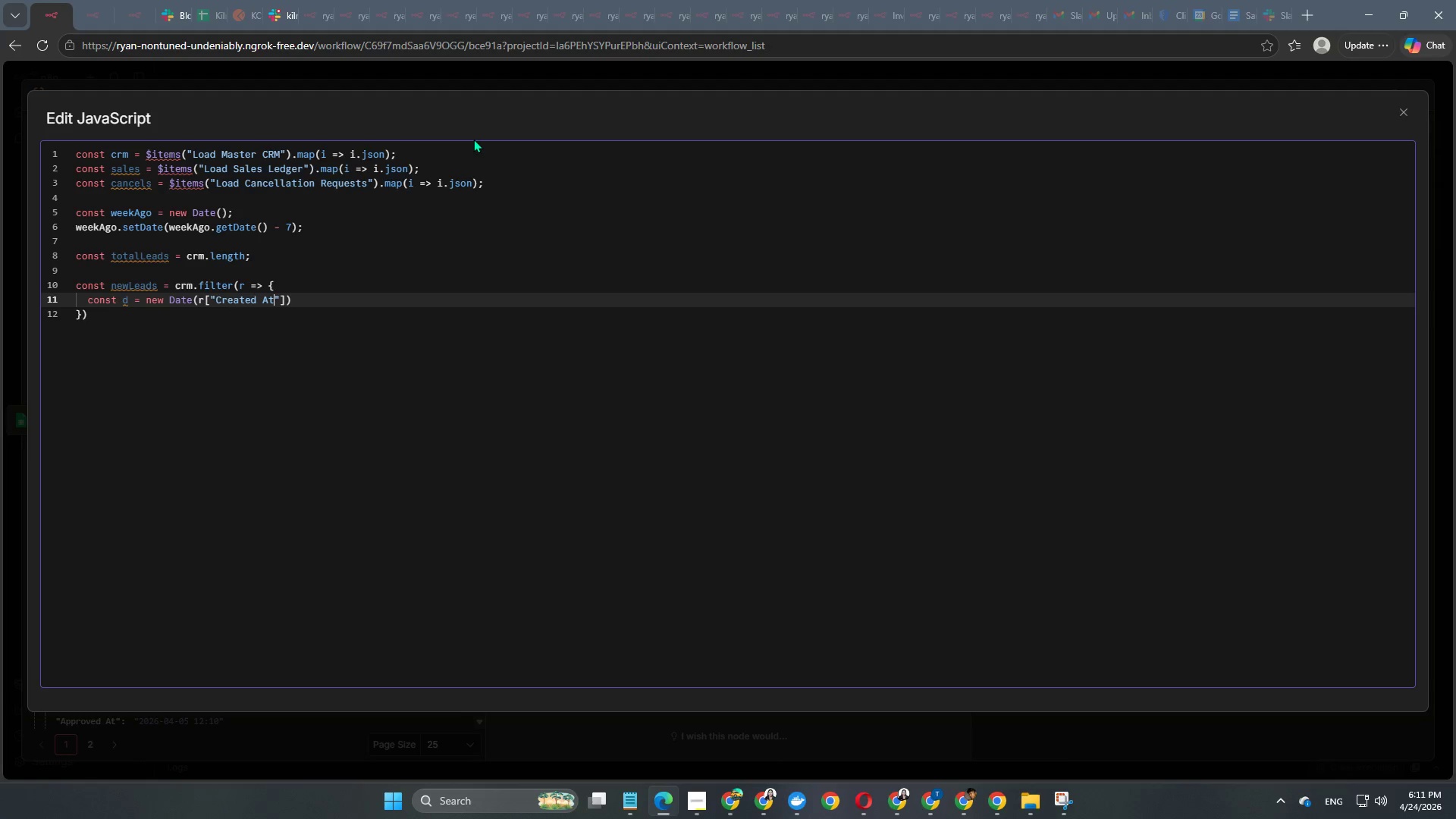 
key(ArrowRight)
 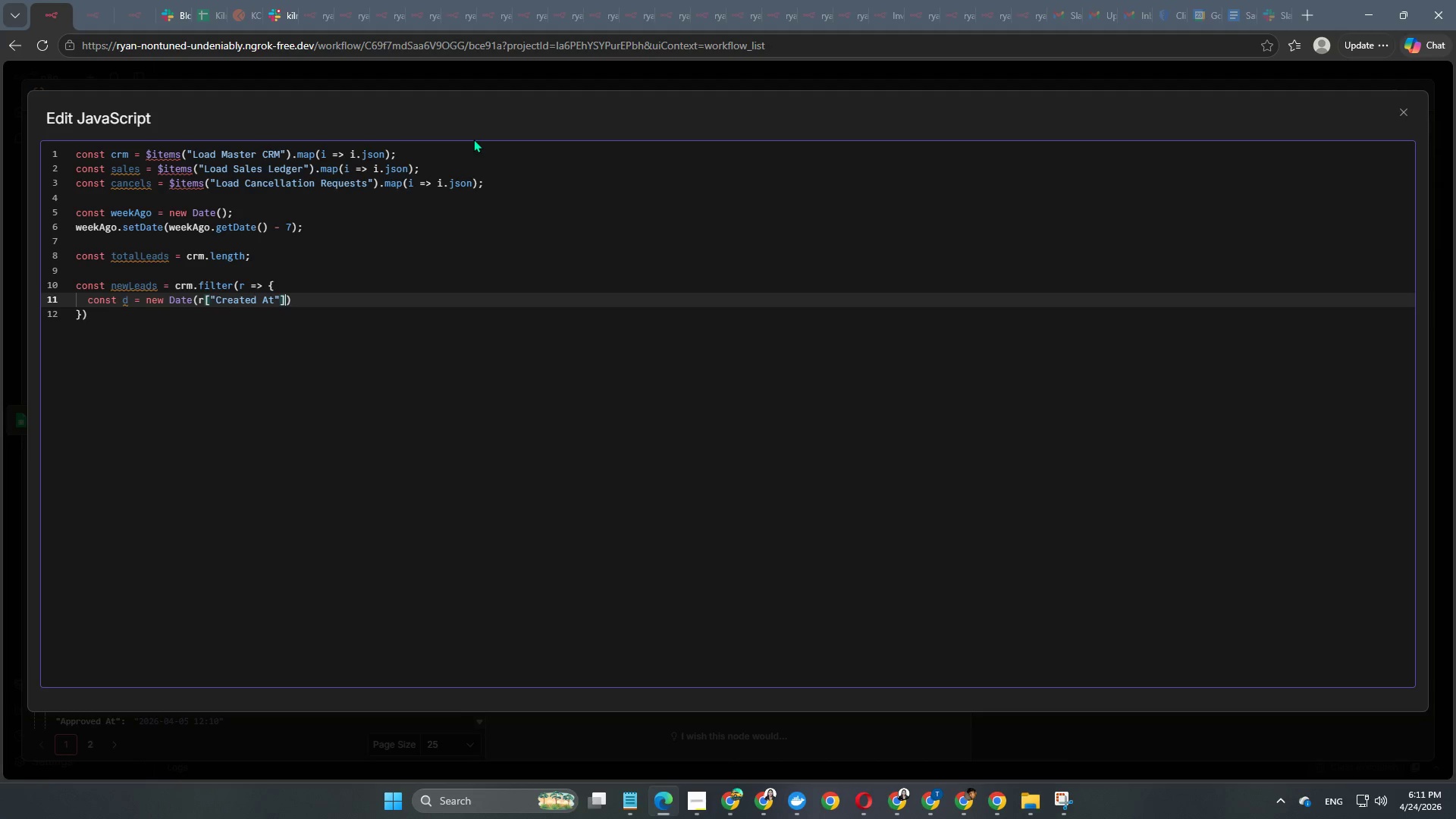 
key(ArrowRight)
 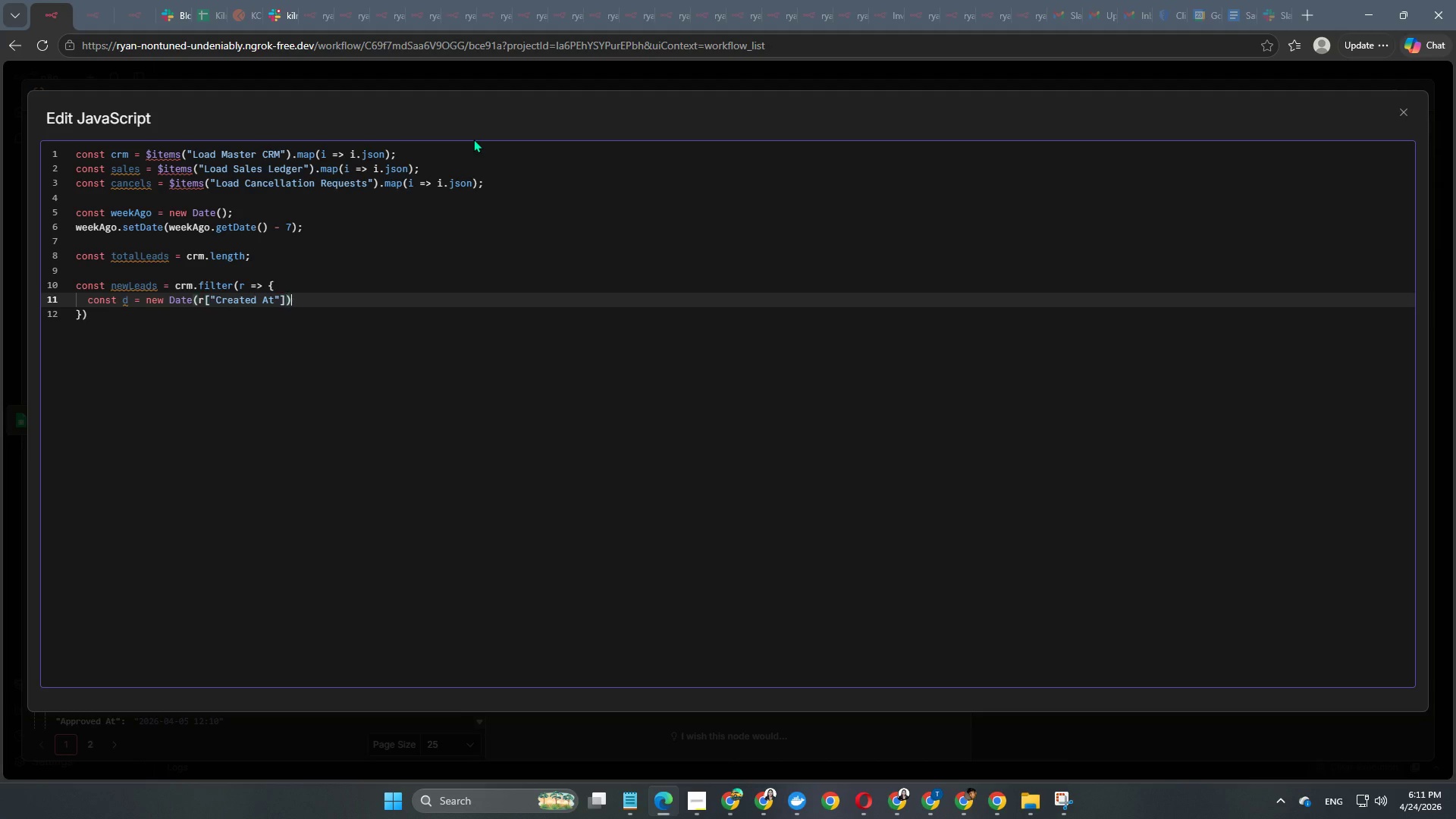 
key(ArrowRight)
 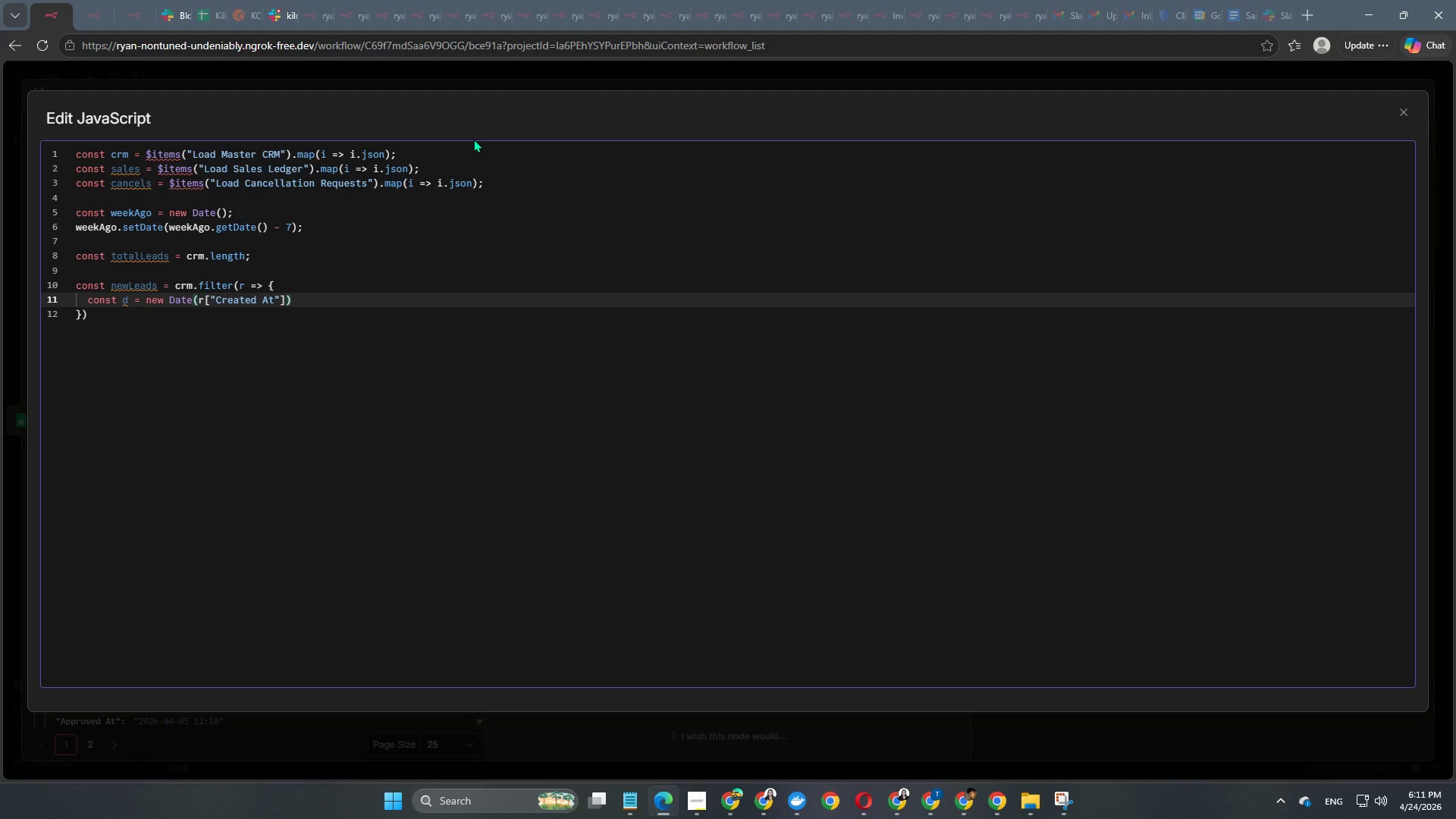 
key(Semicolon)
 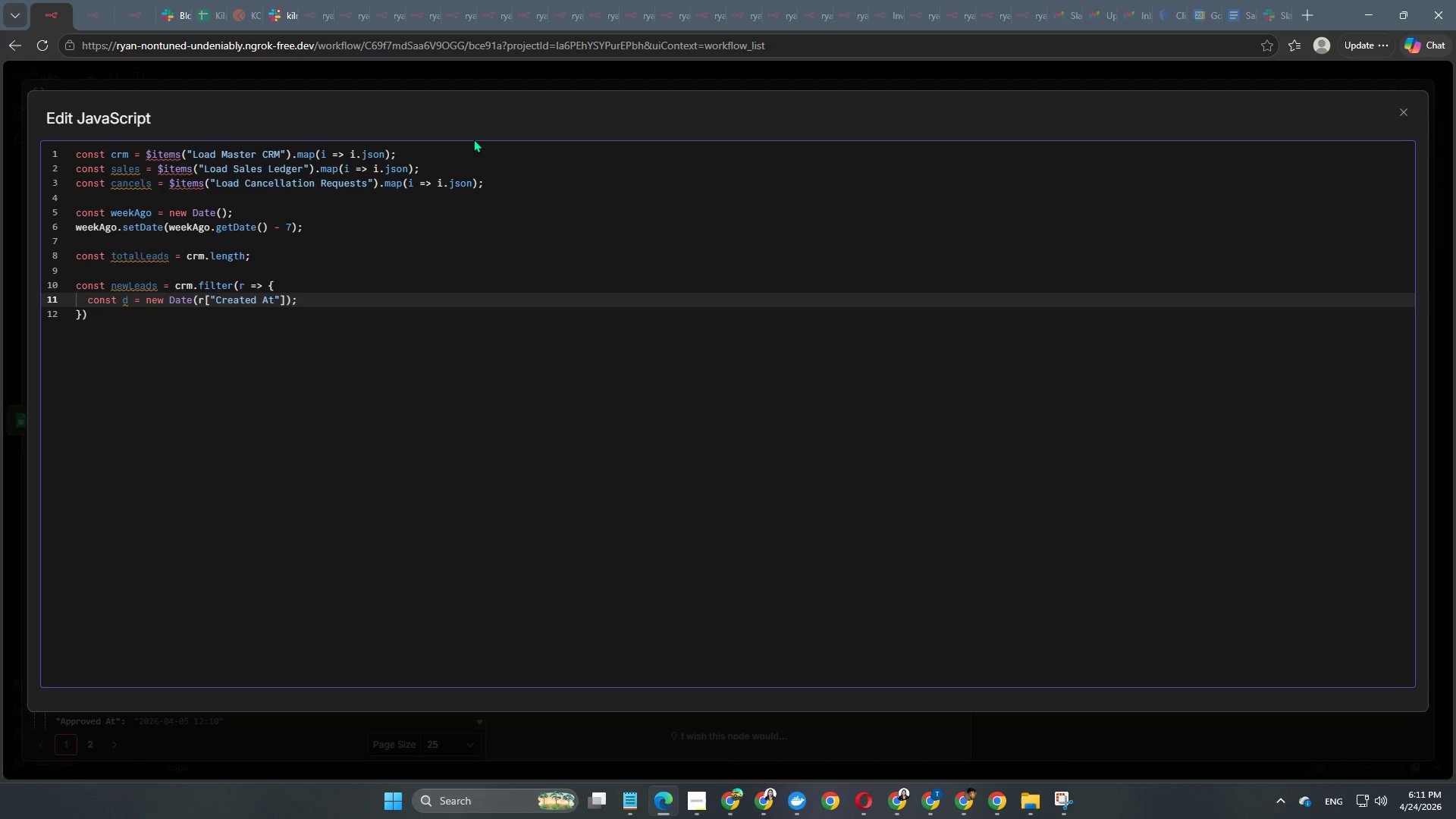 
key(Enter)
 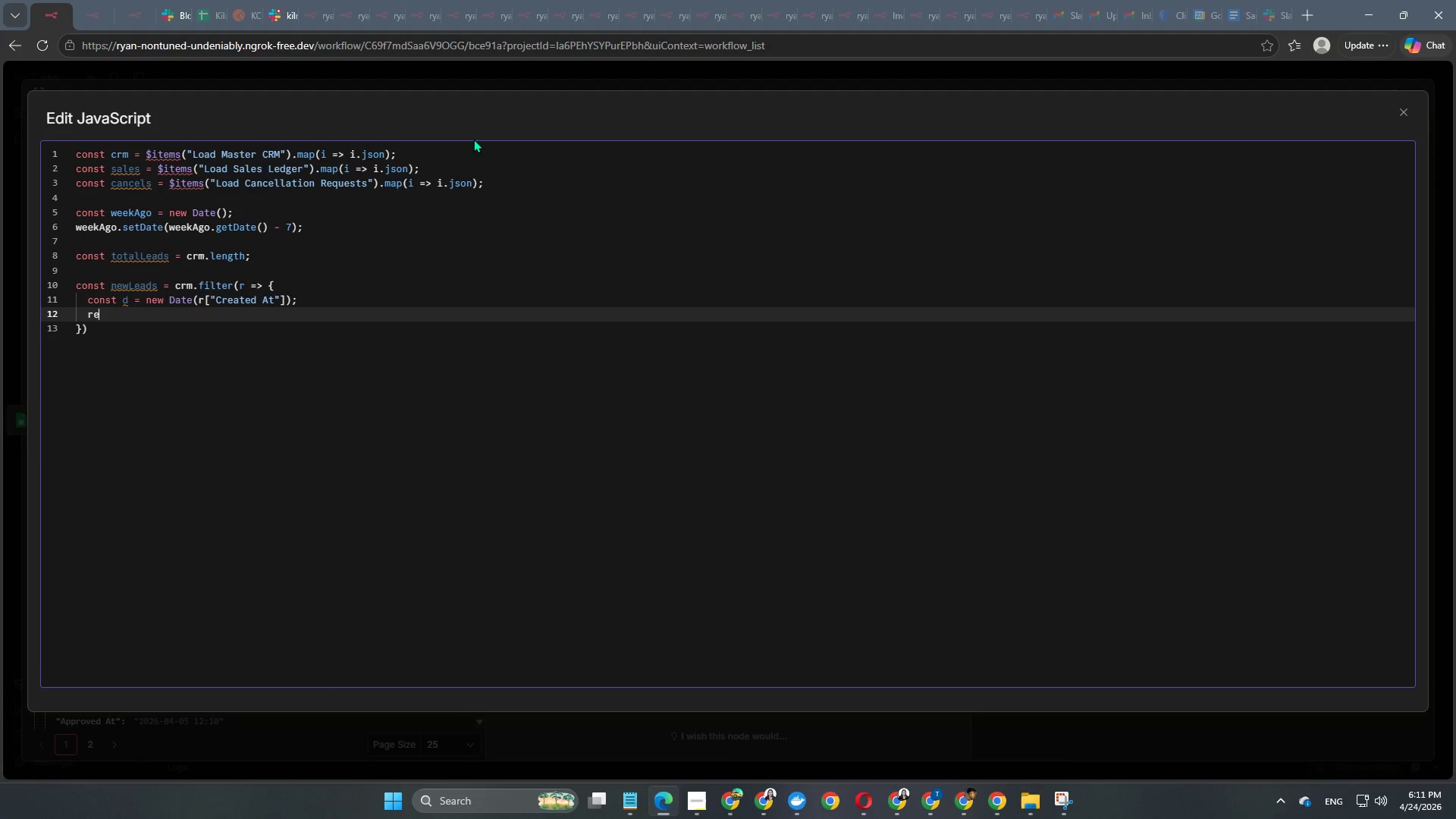 
type(return d >= wee)
 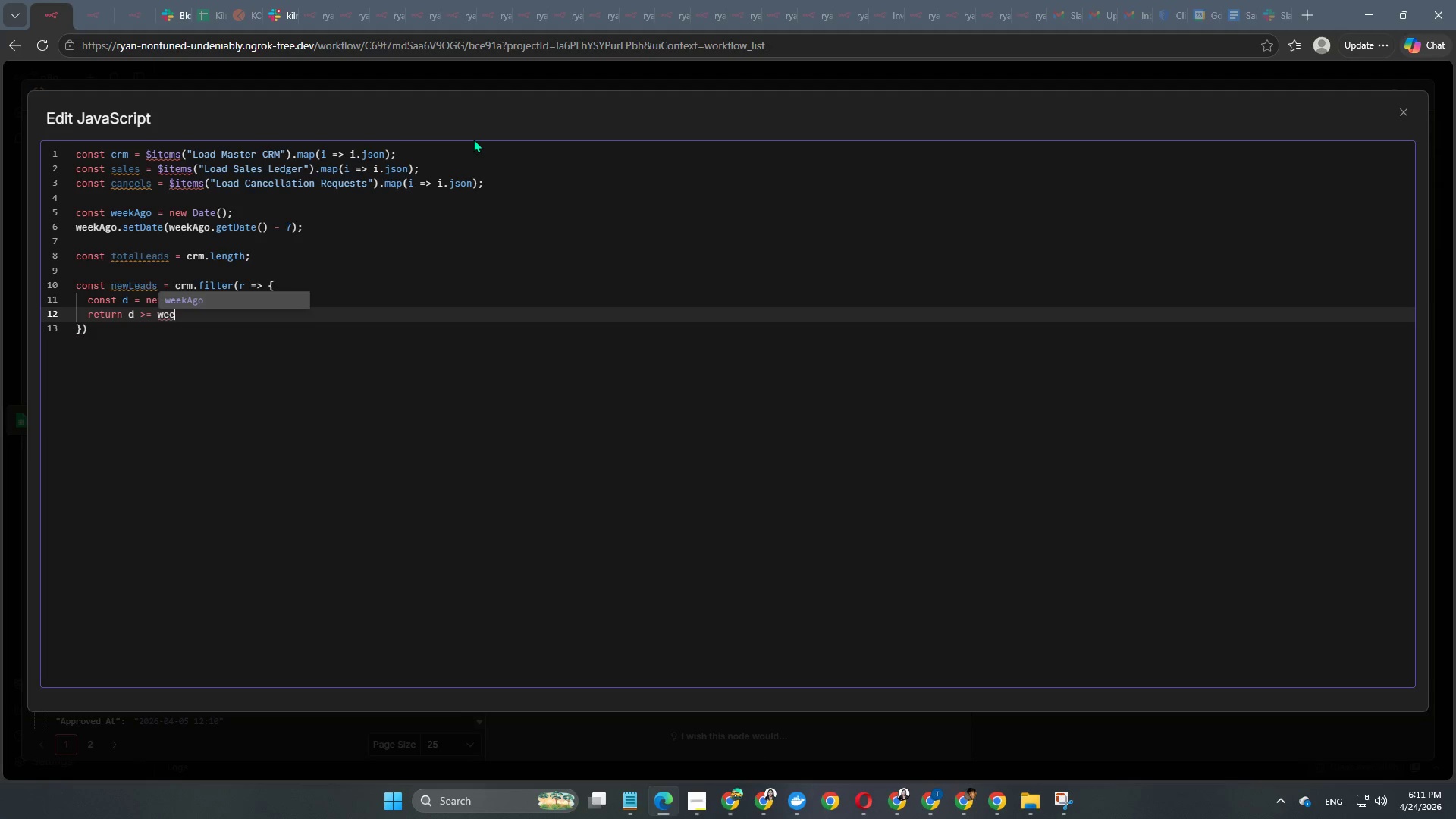 
key(Enter)
 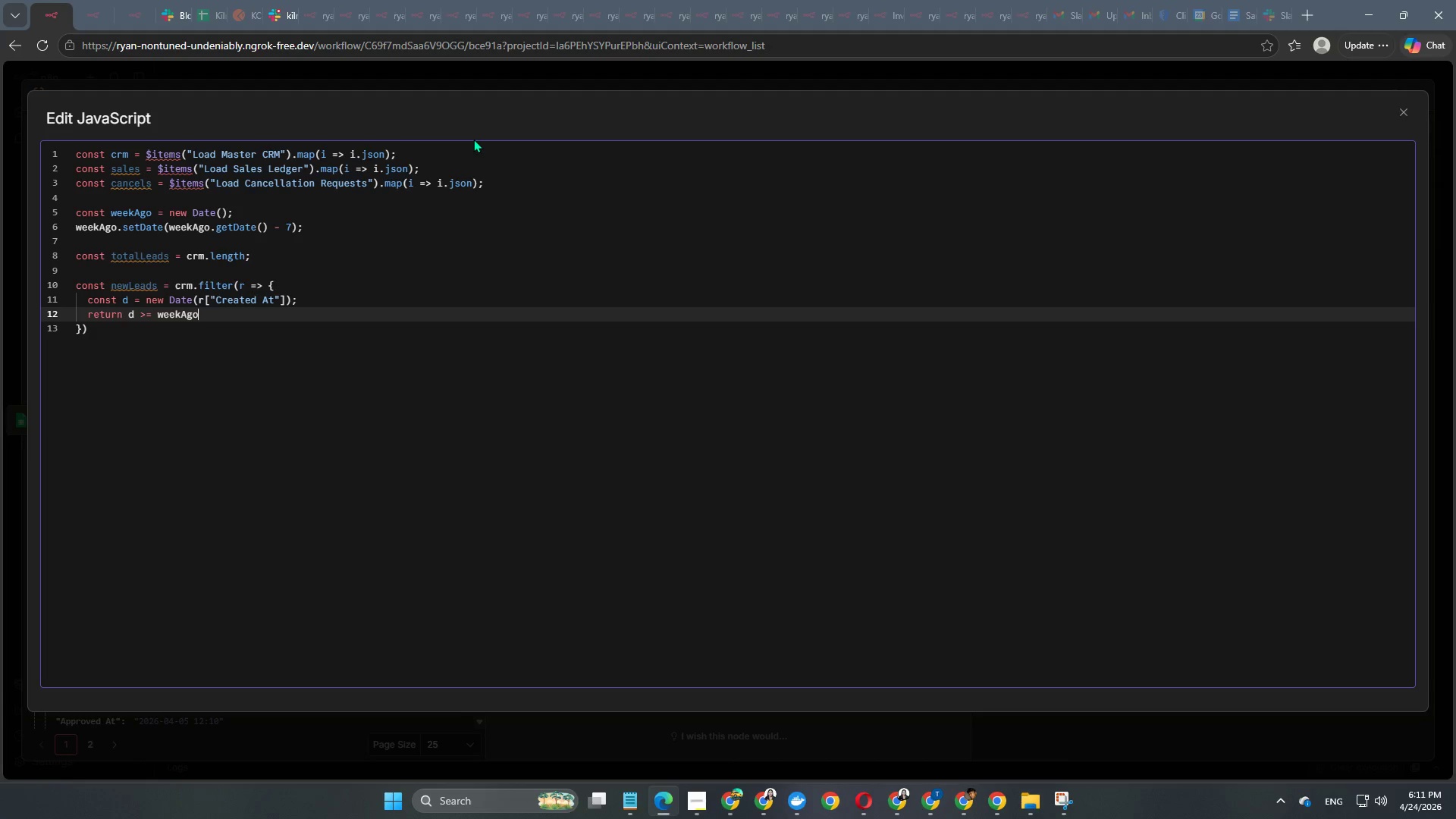 
key(Semicolon)
 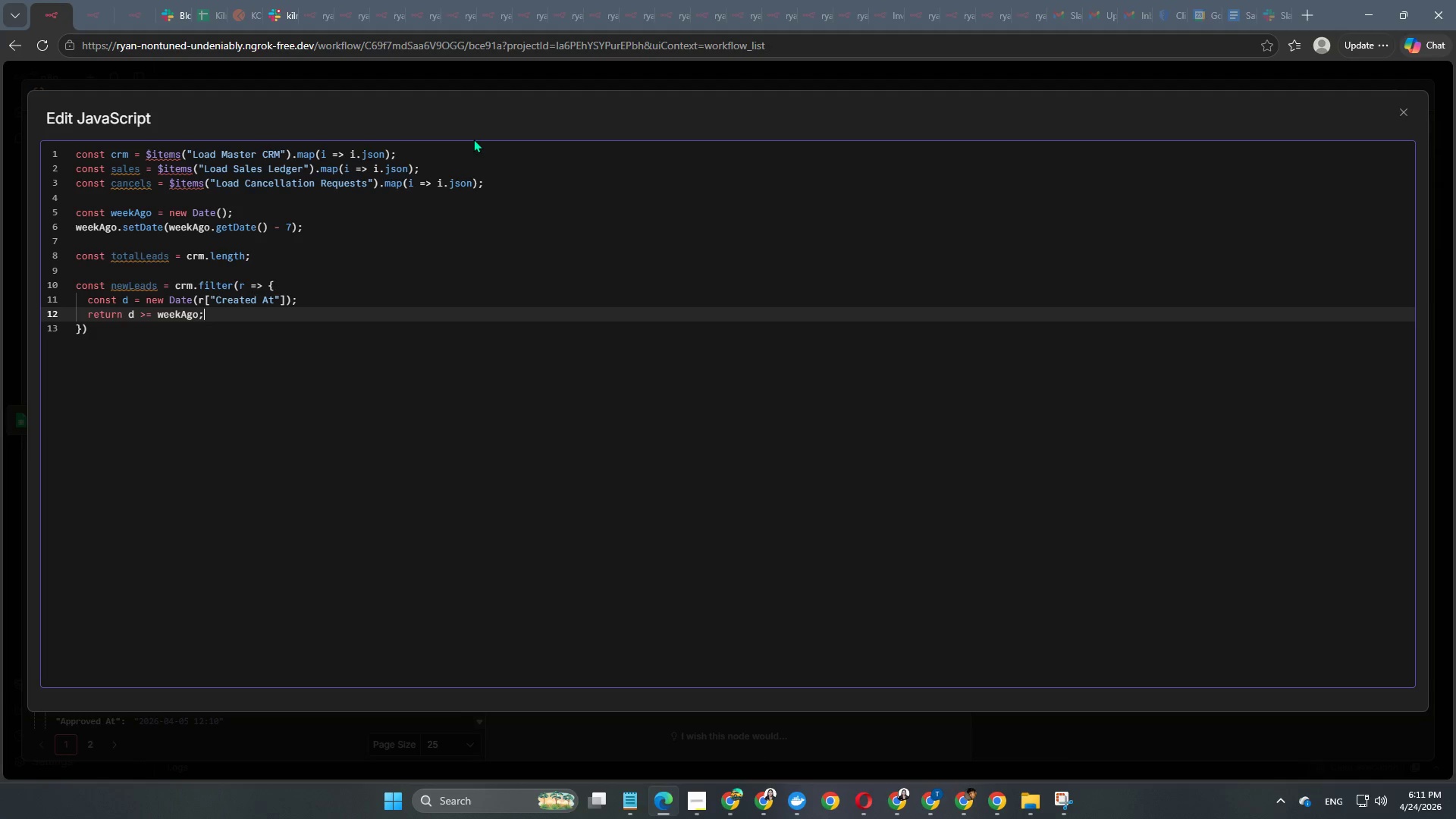 
key(ArrowDown)
 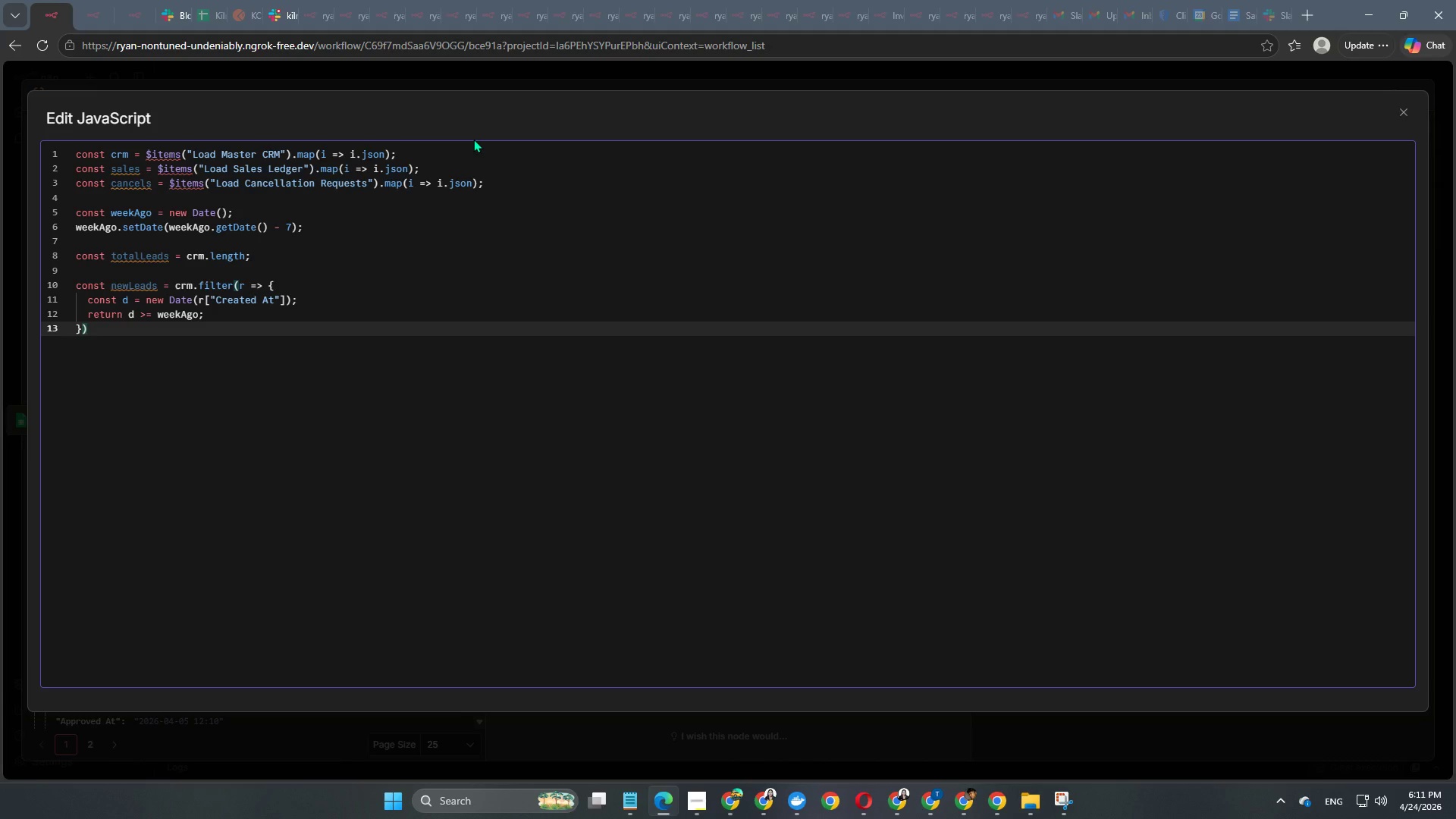 
type(.length;)
 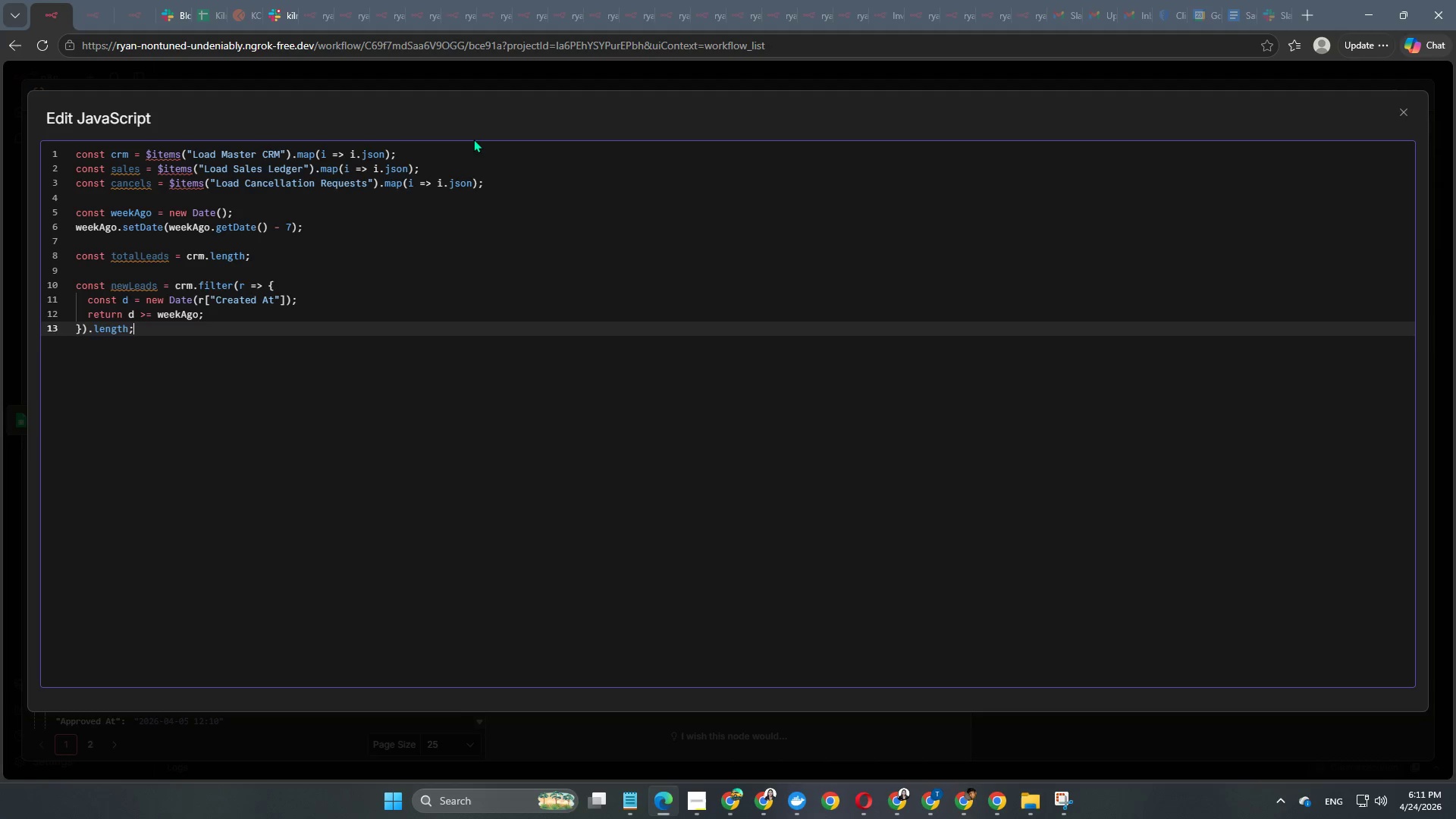 
key(Enter)
 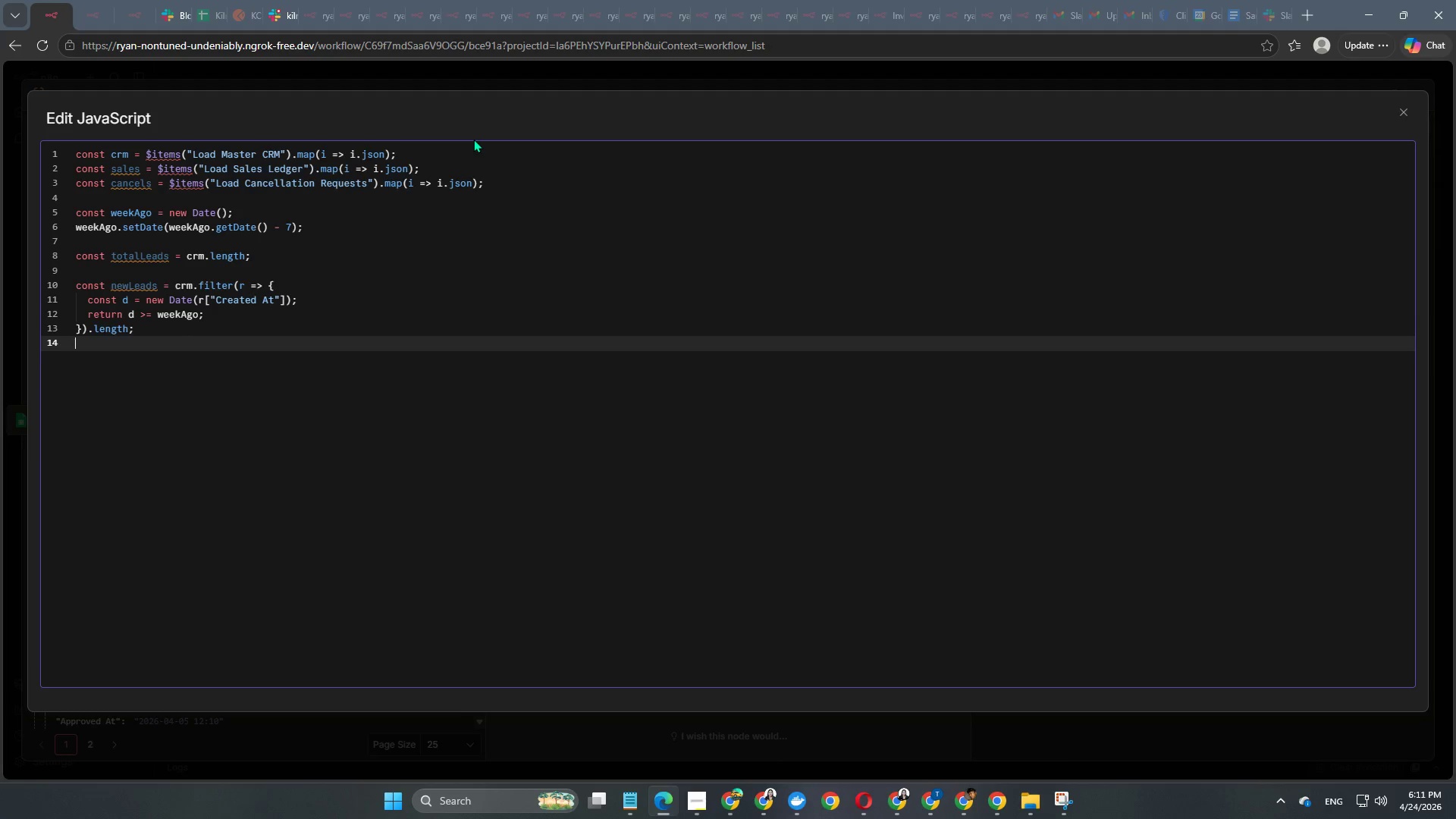 
key(Enter)
 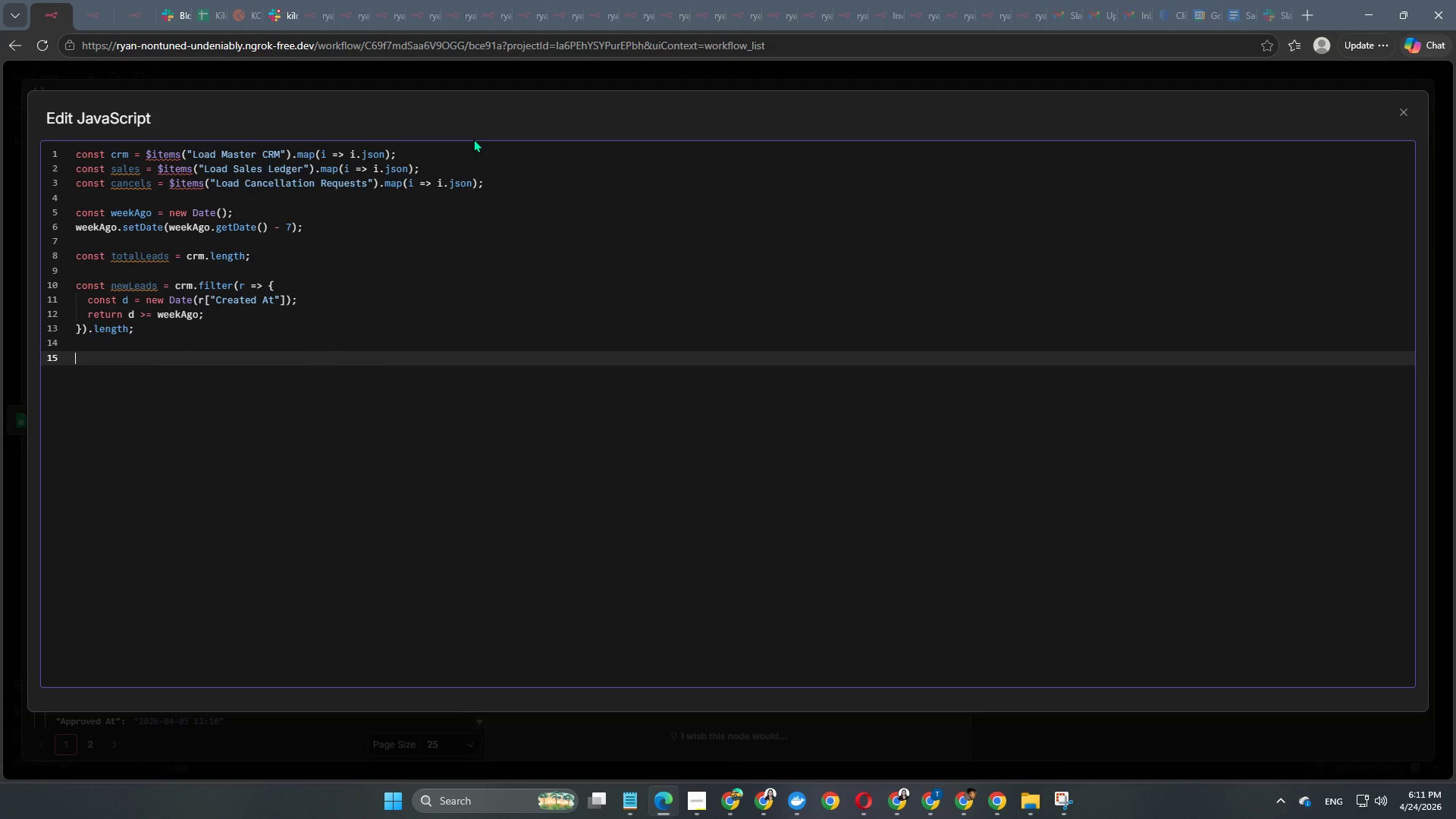 
type(const)
 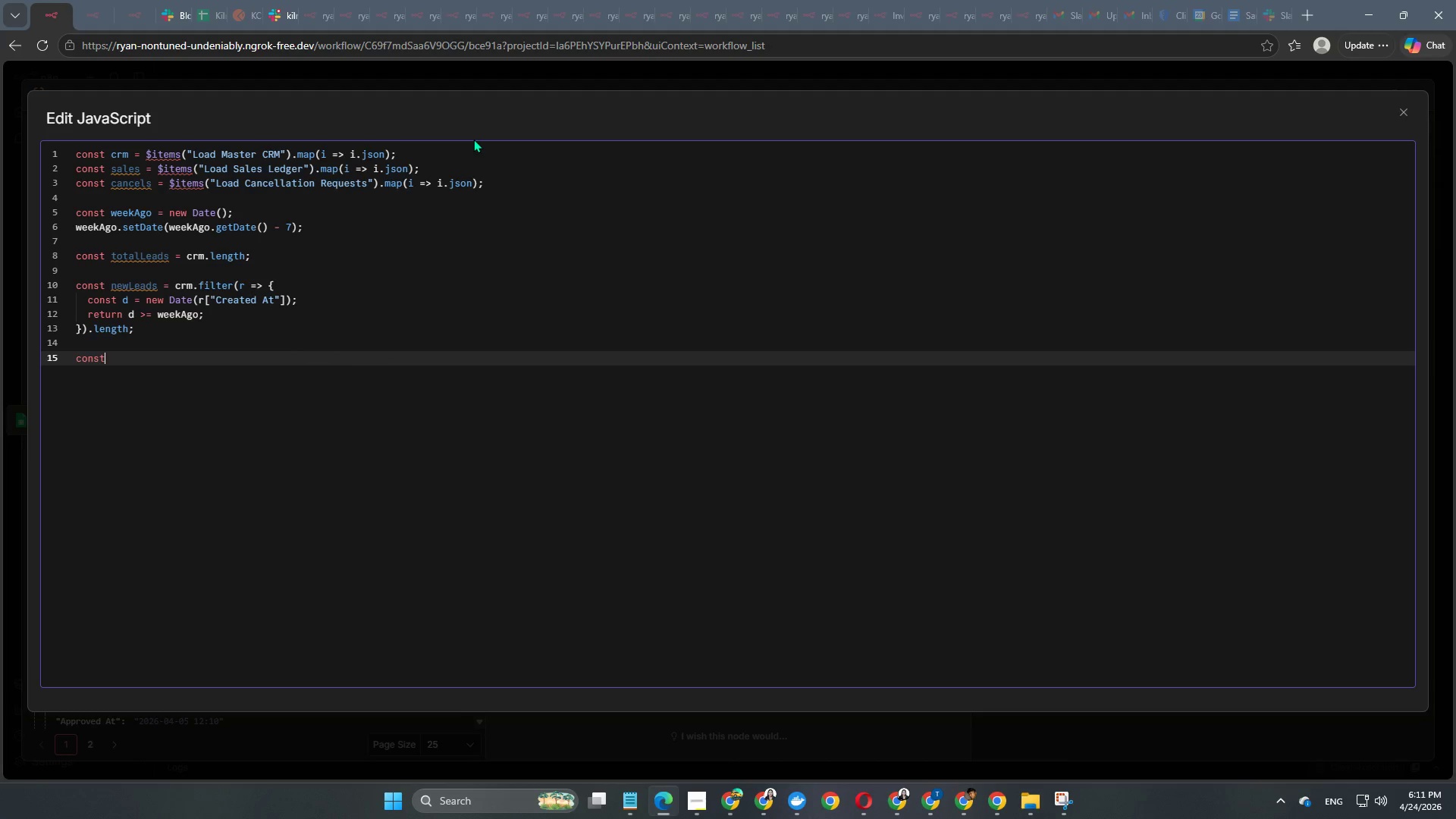 
key(Enter)
 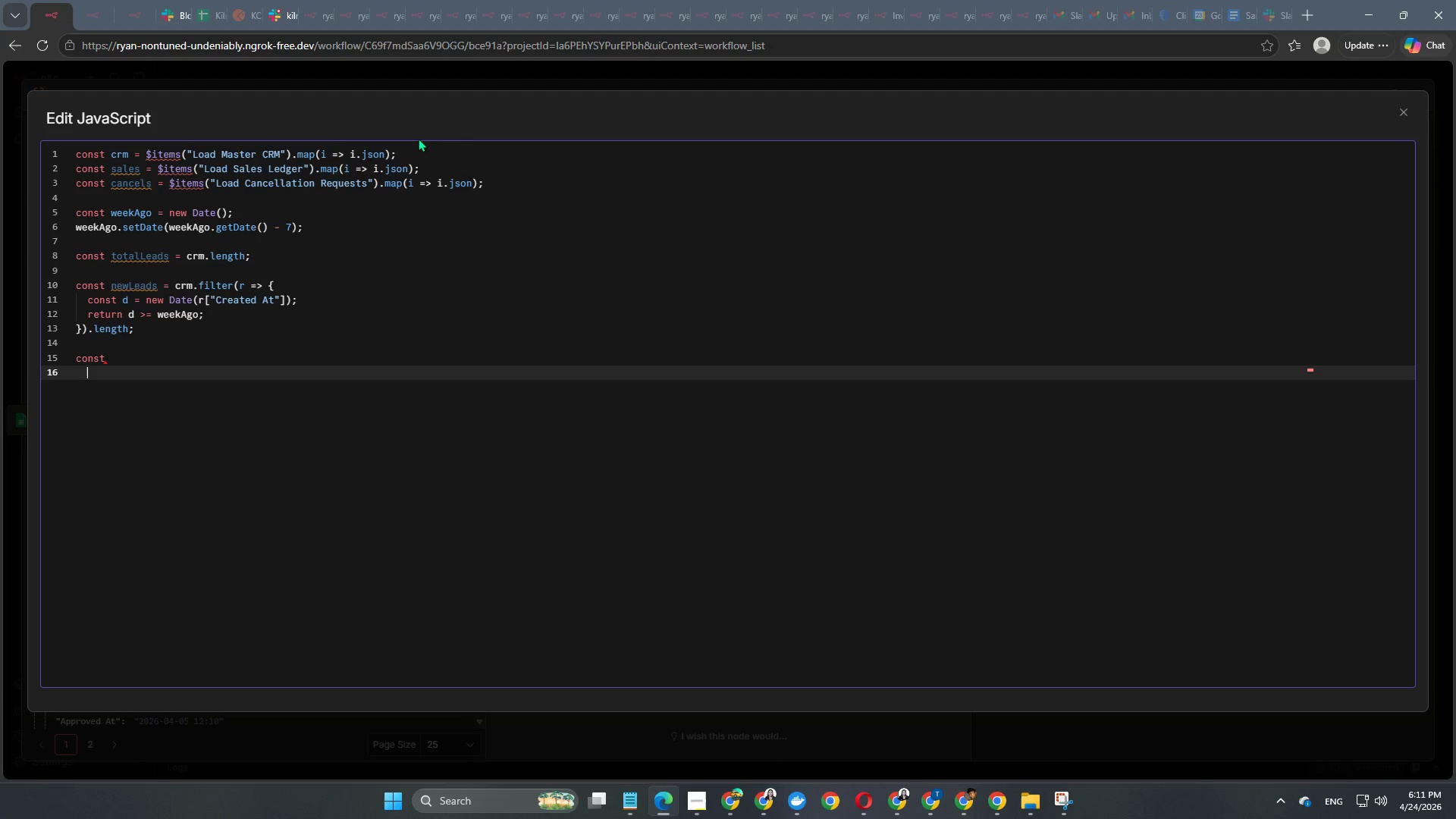 
key(Backspace)
key(Backspace)
type( masterl)
 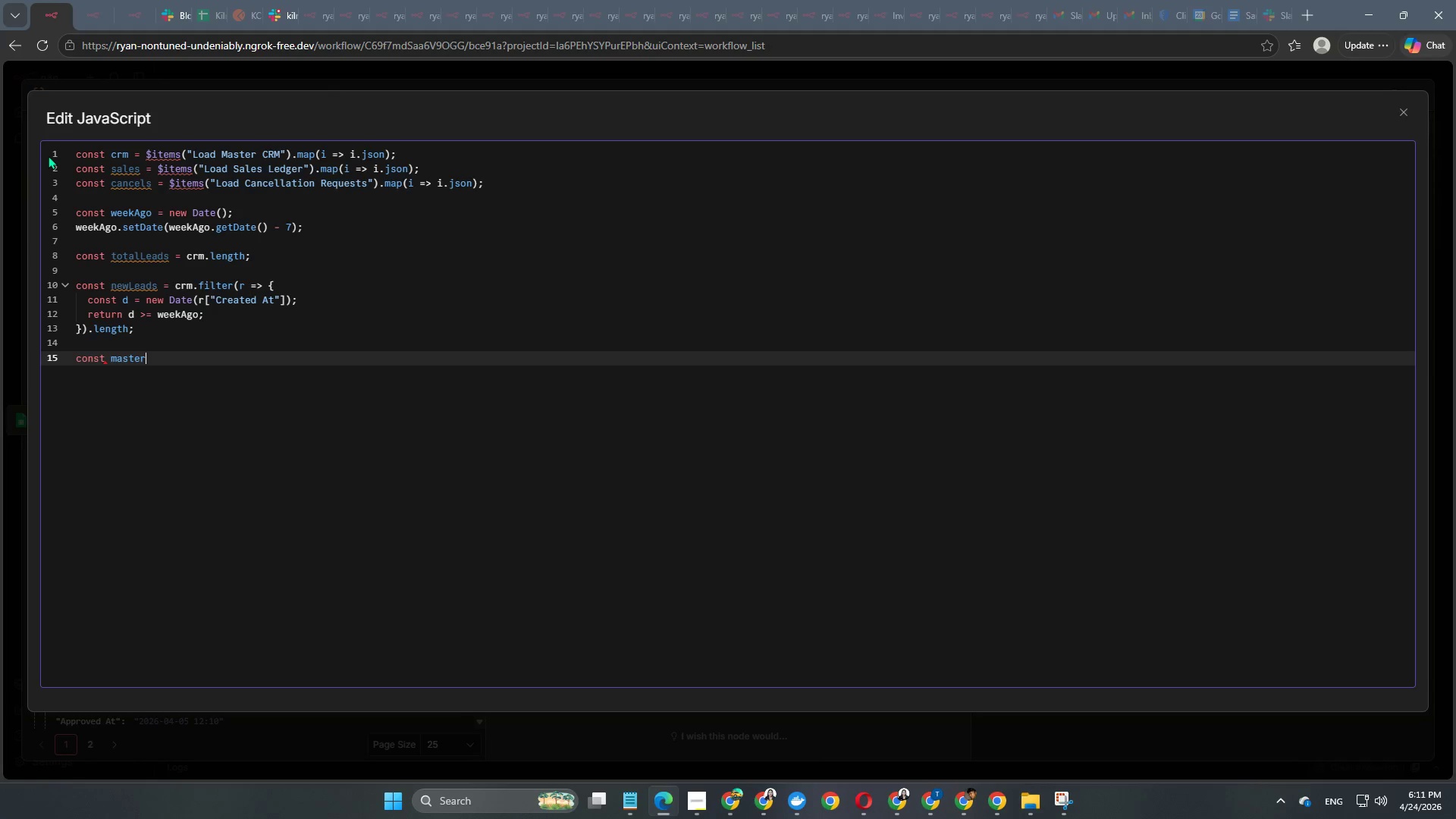 
key(Backspace)
type(class = crm.filter(r => r["Interest Type)
 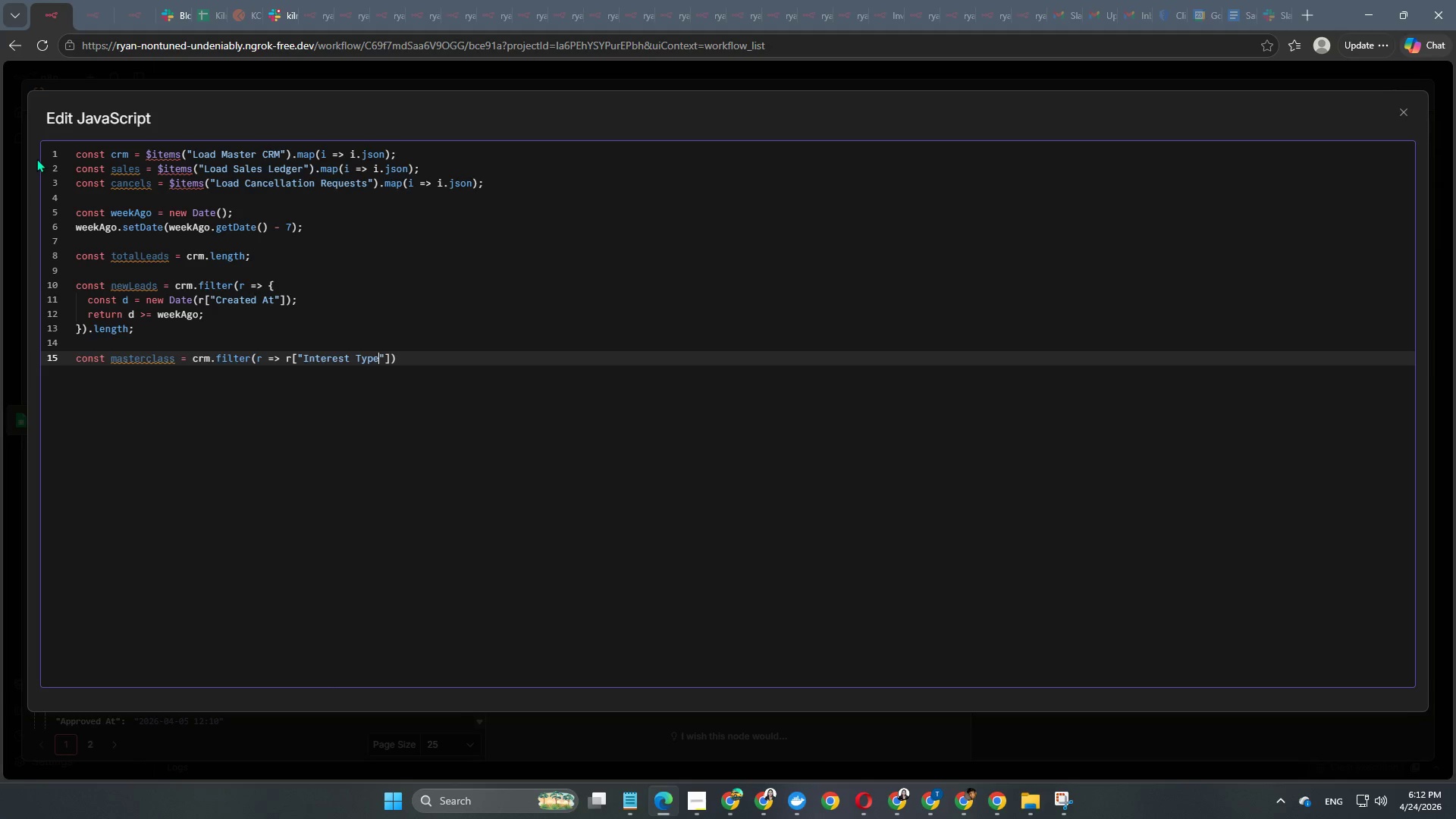 
key(ArrowRight)
 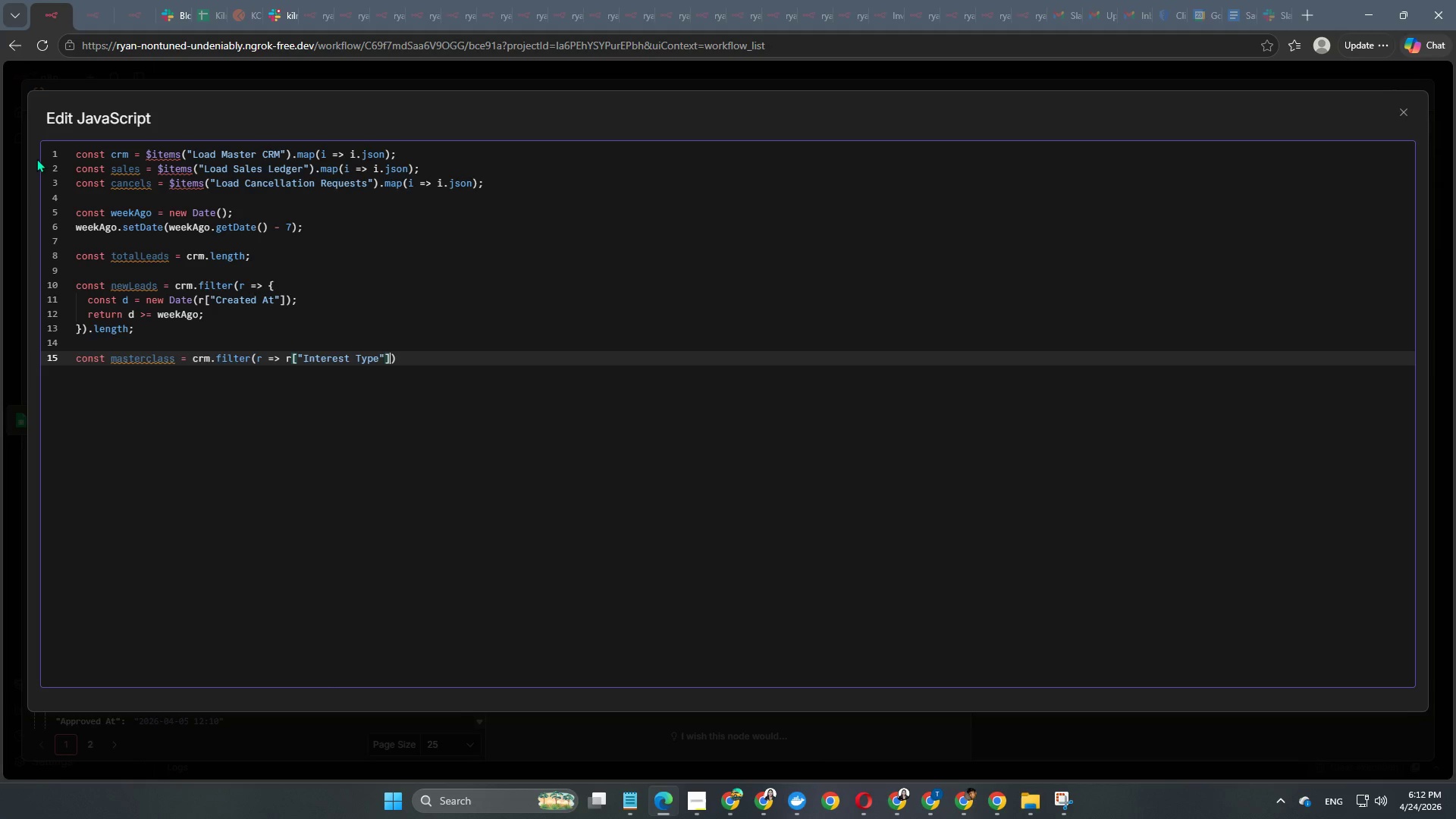 
key(ArrowRight)
 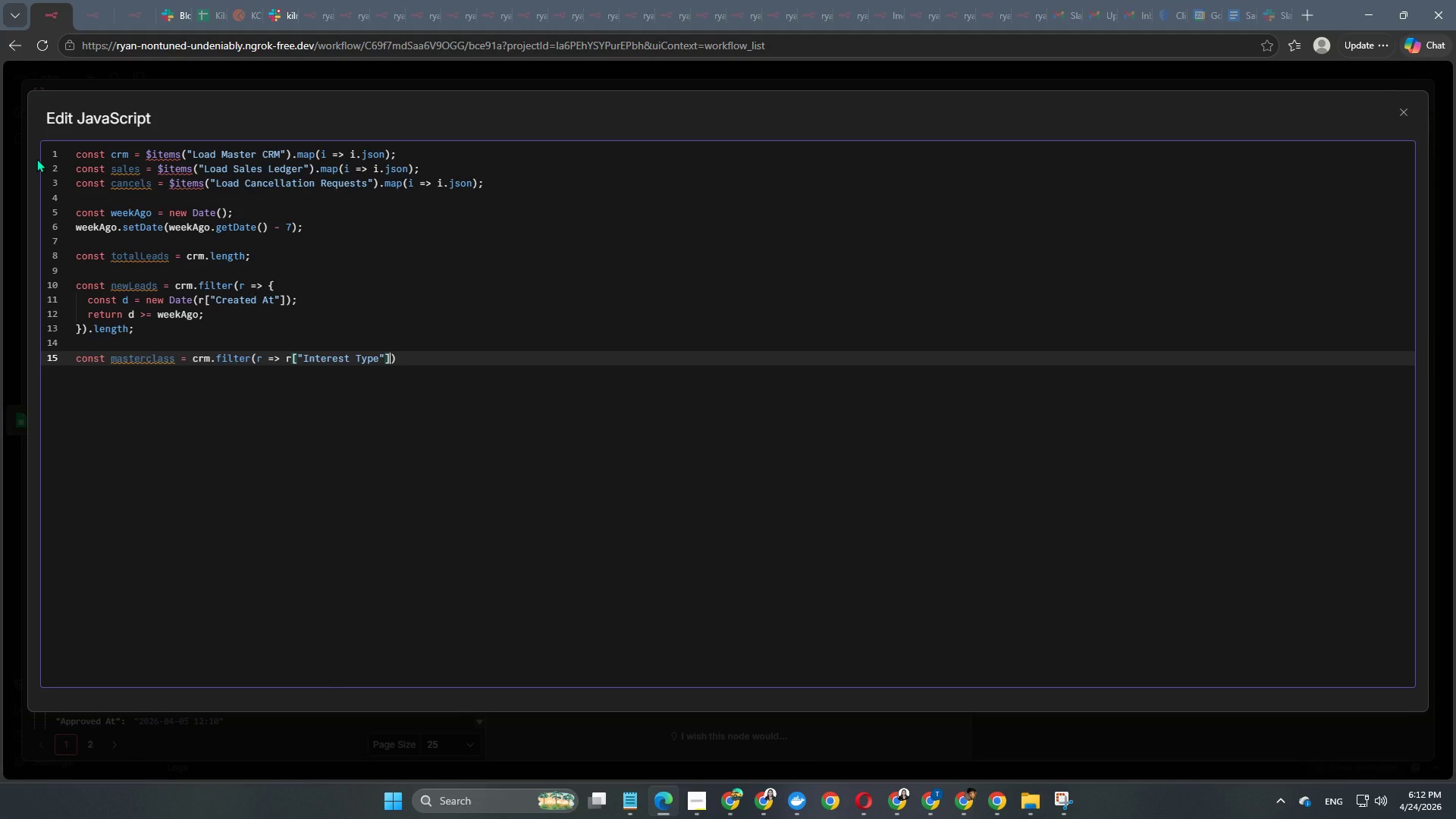 
type( === "Masterclass)
 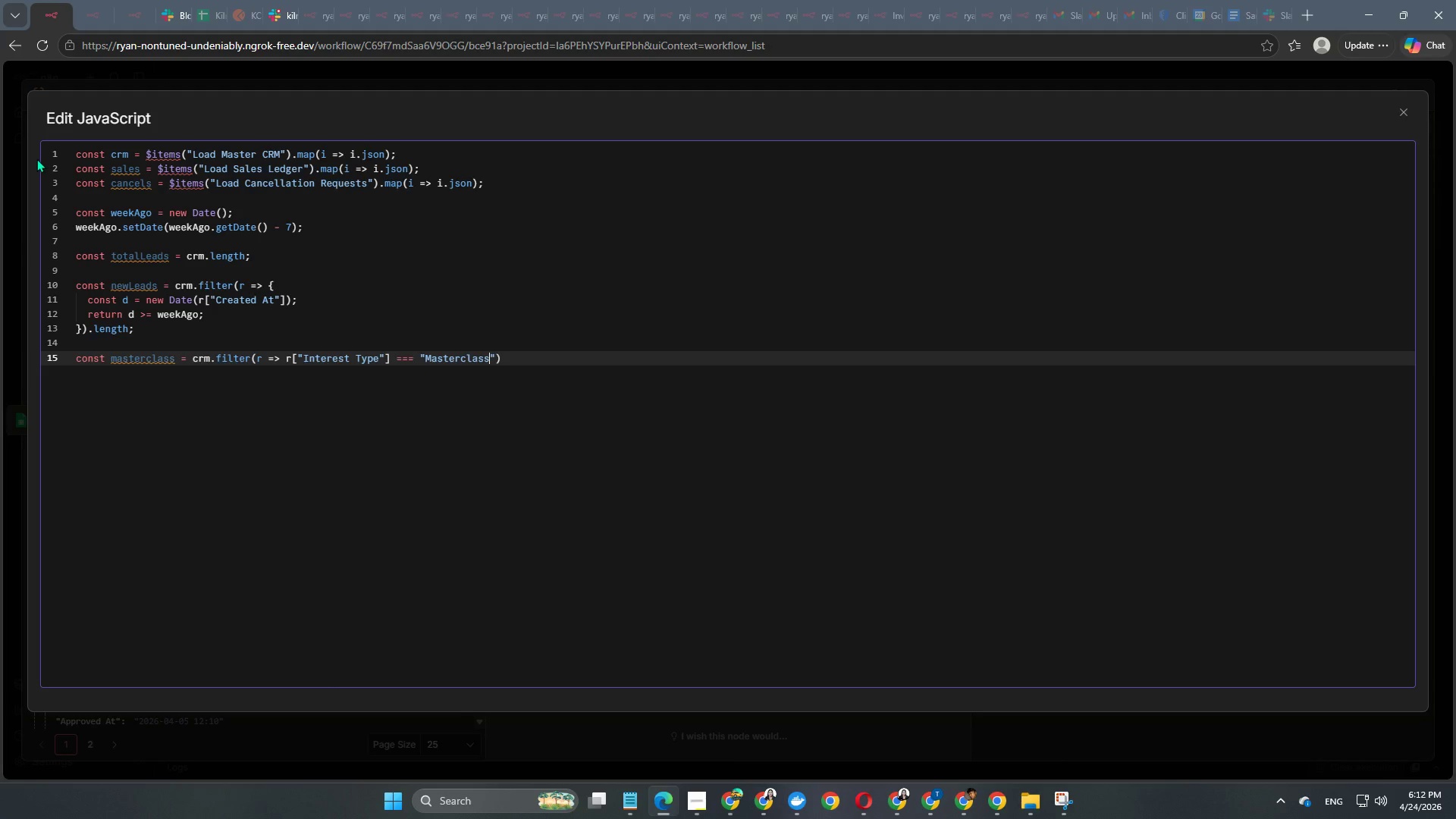 
key(ArrowRight)
 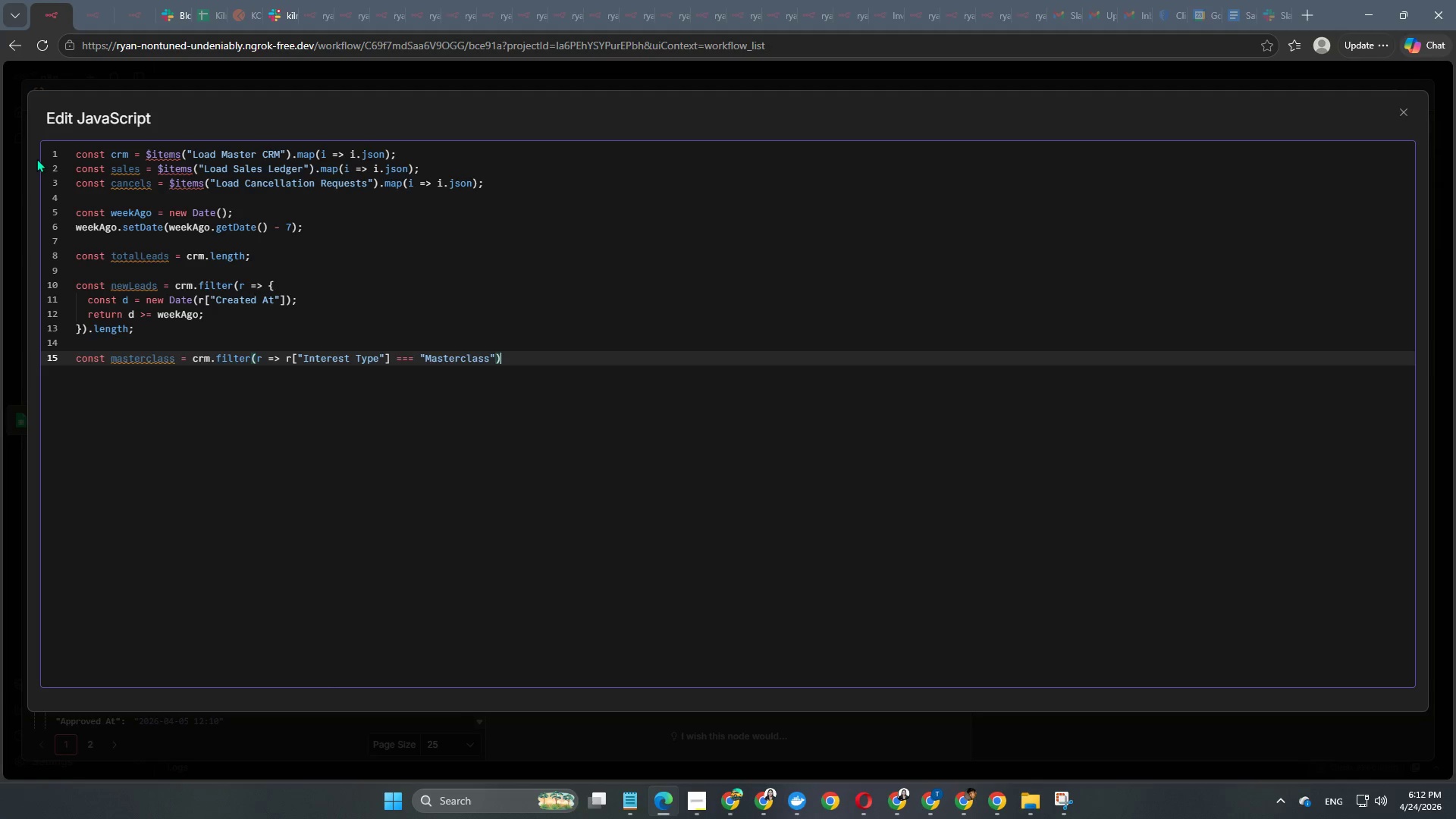 
key(ArrowRight)
 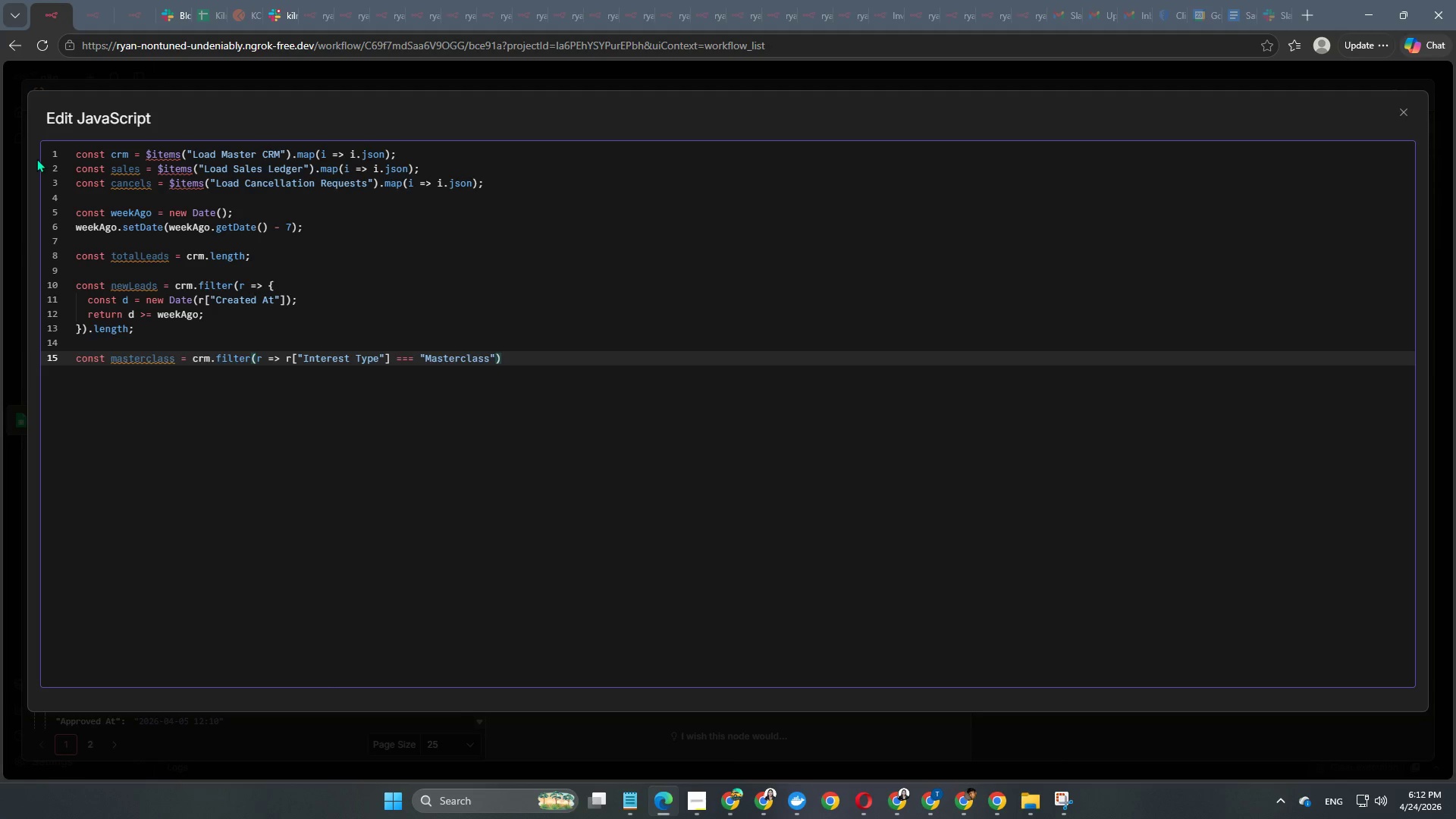 
type(.lengtgh)
key(Backspace)
key(Backspace)
type(h;)
 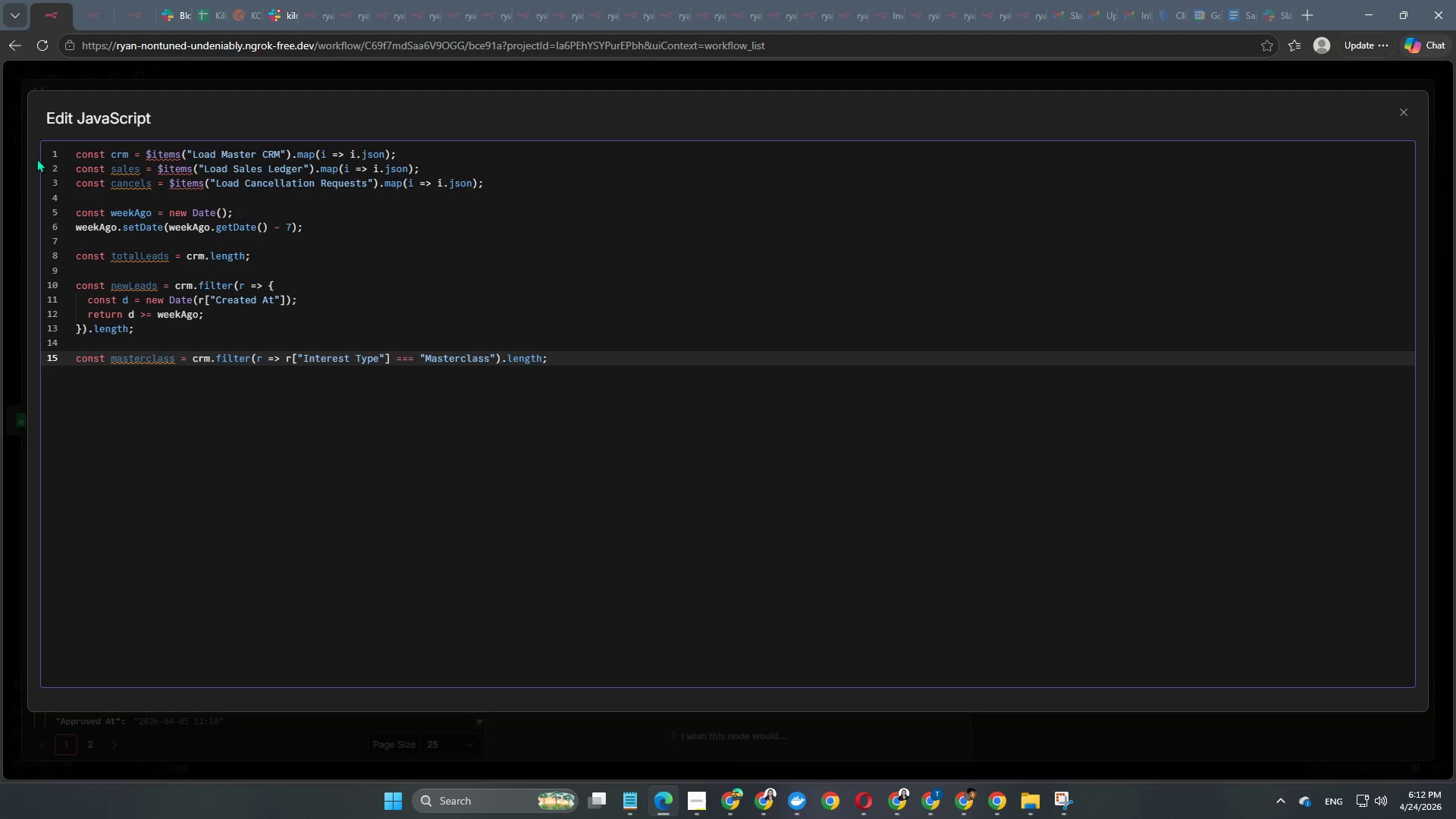 
key(Enter)
 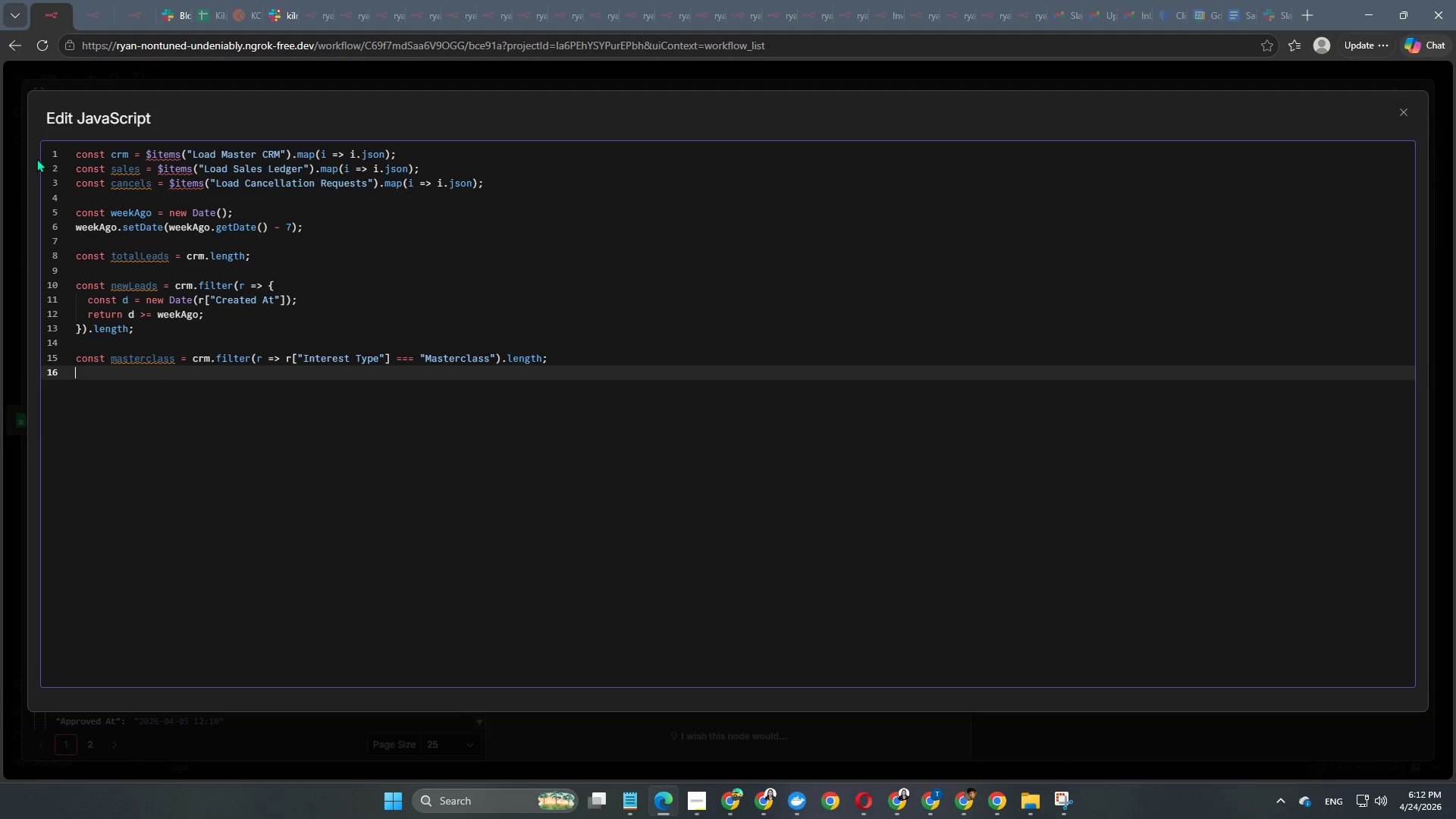 
key(Enter)
 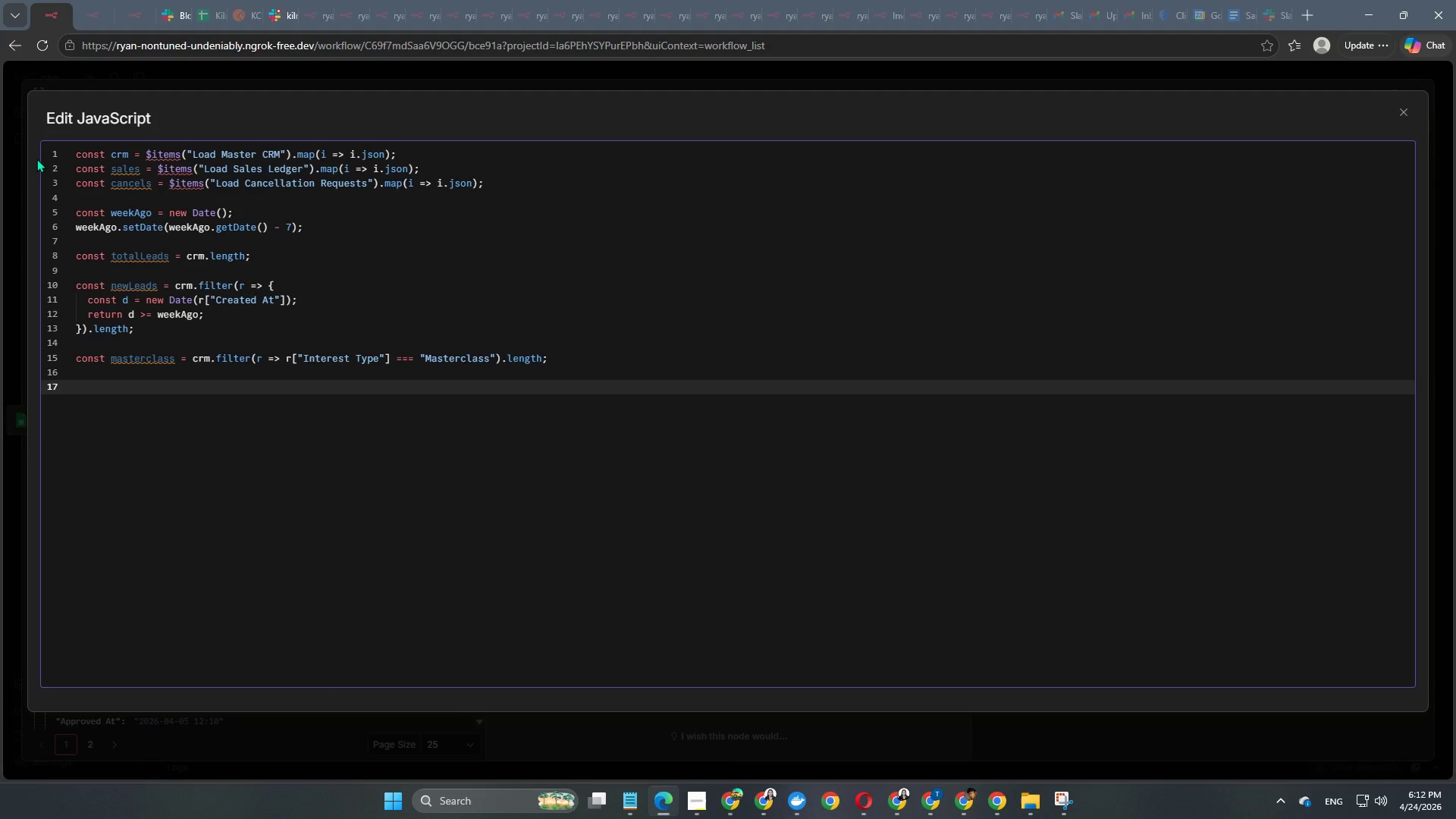 
type(const cus)
key(Backspace)
key(Backspace)
key(Backspace)
type(subscription = )
 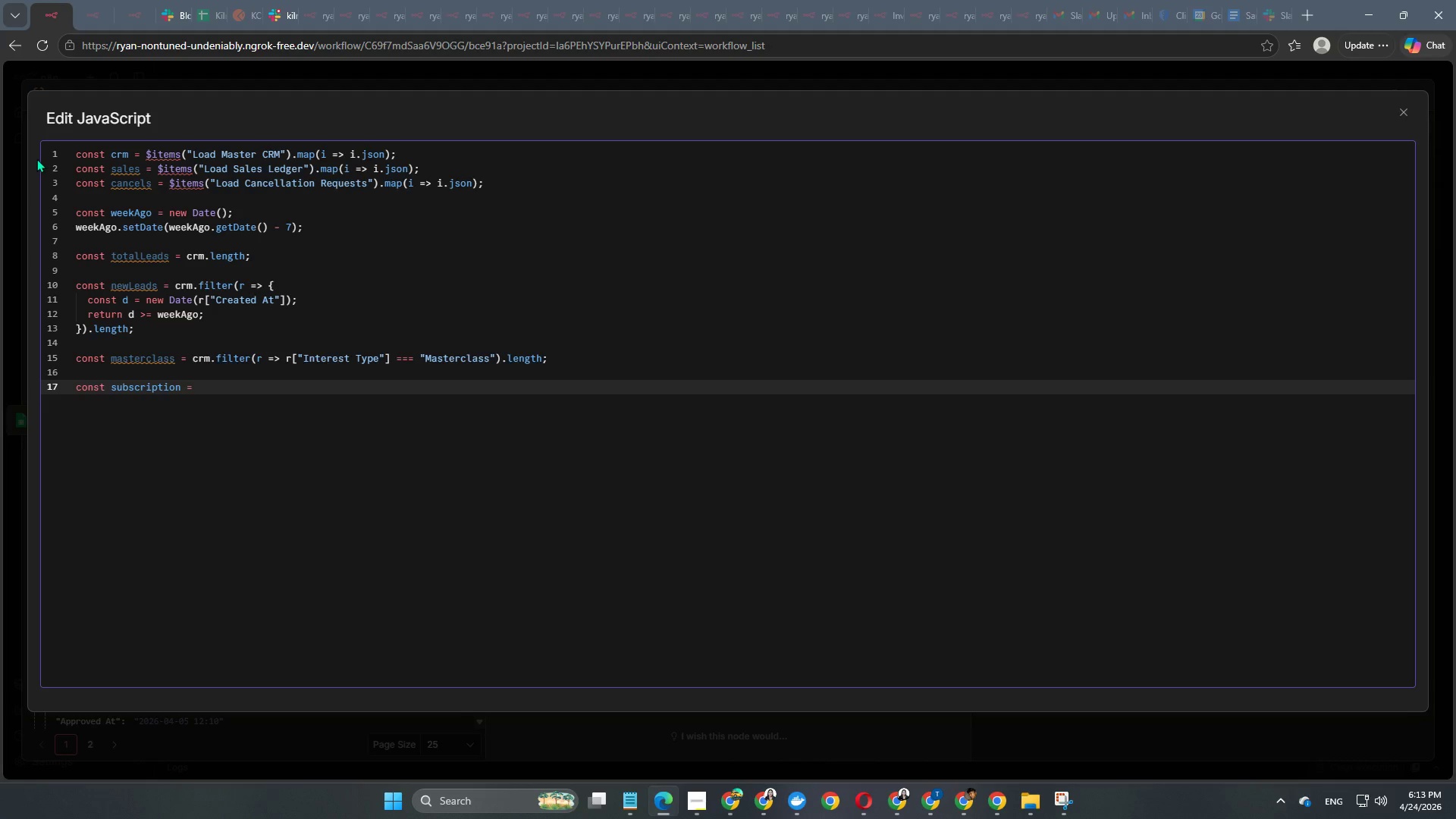 
wait(10.45)
 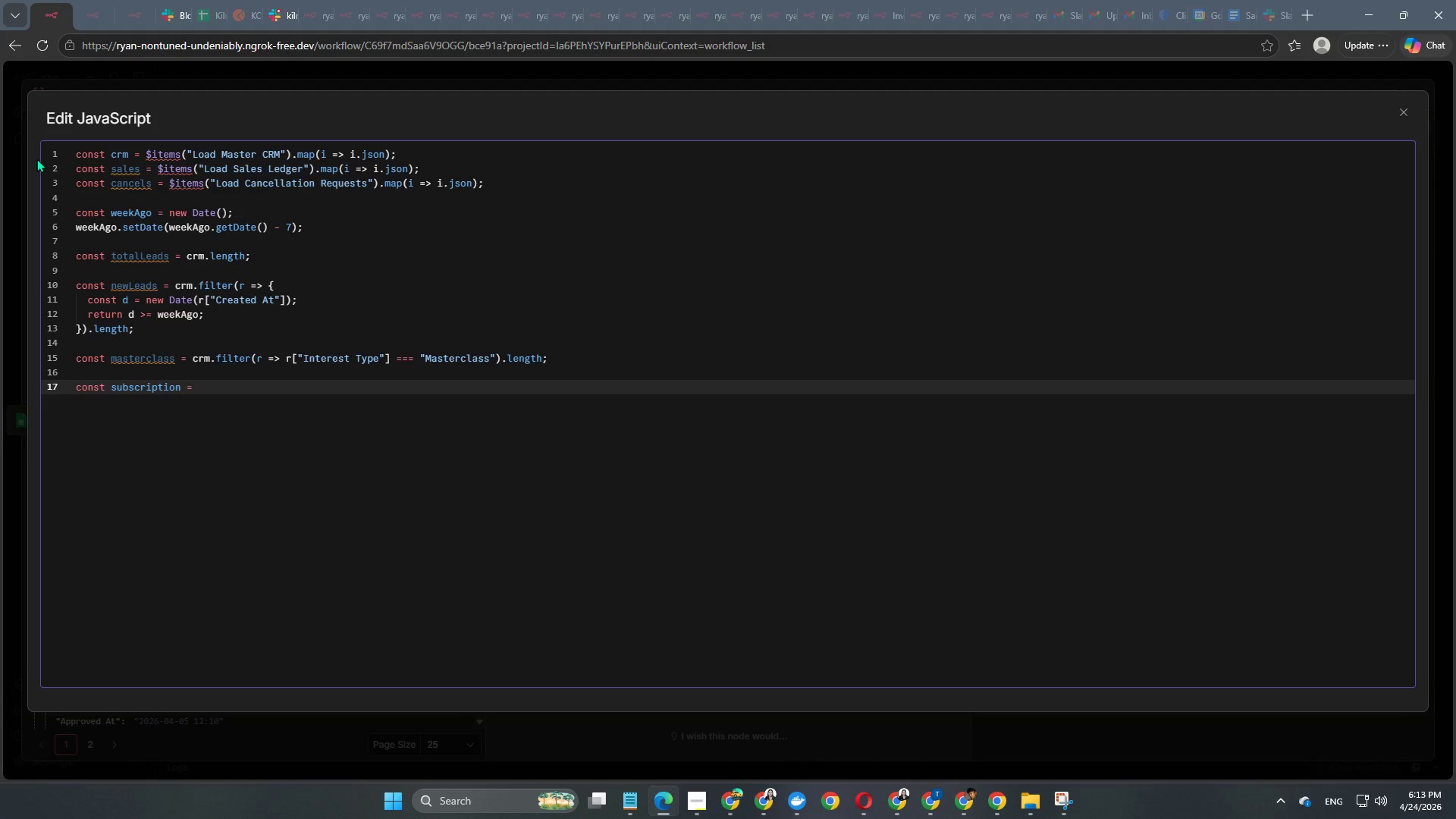 
type(crm.filter)
 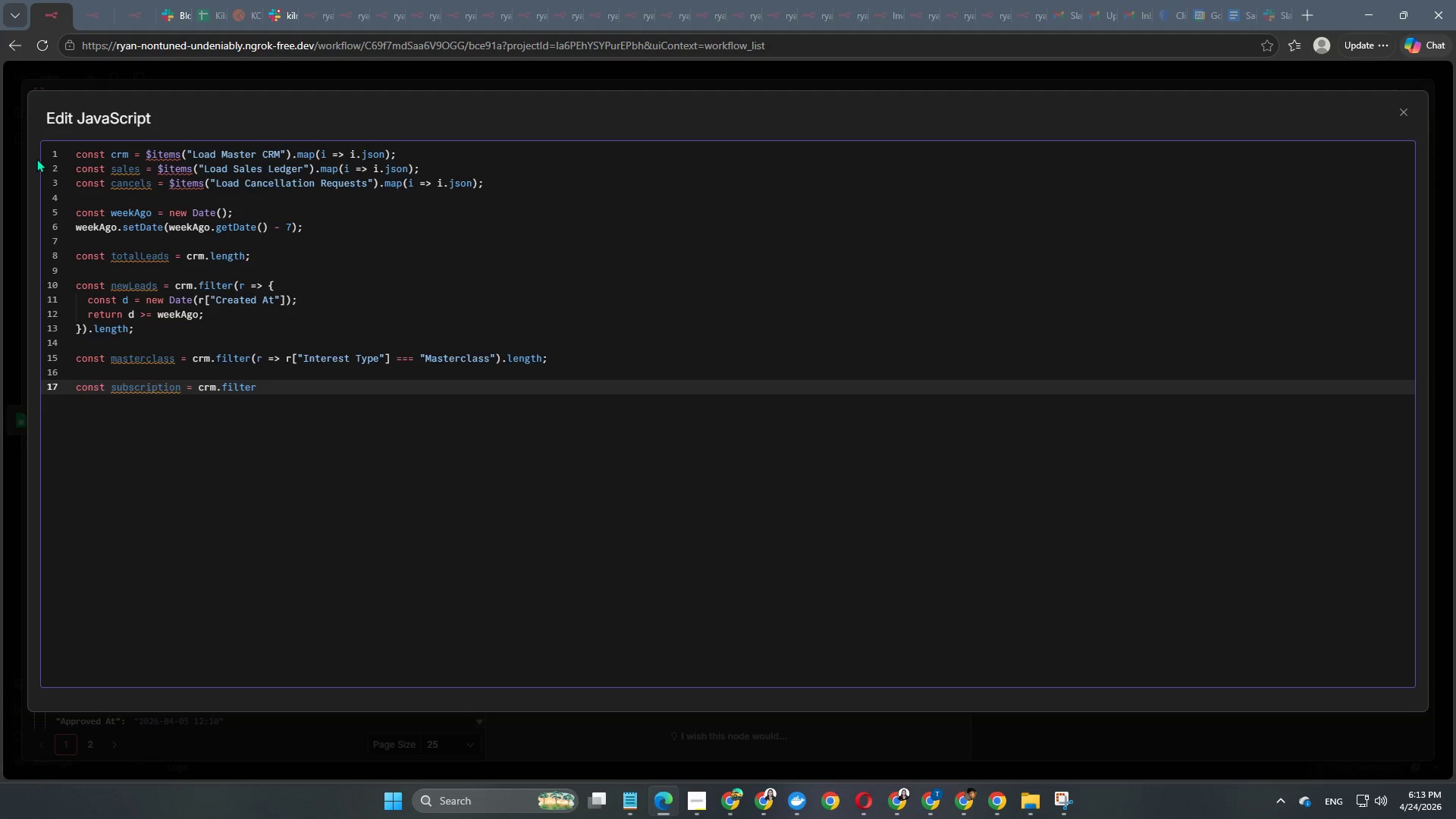 
type((r => r["Interest Ype)
key(Backspace)
key(Backspace)
key(Backspace)
type(Type)
 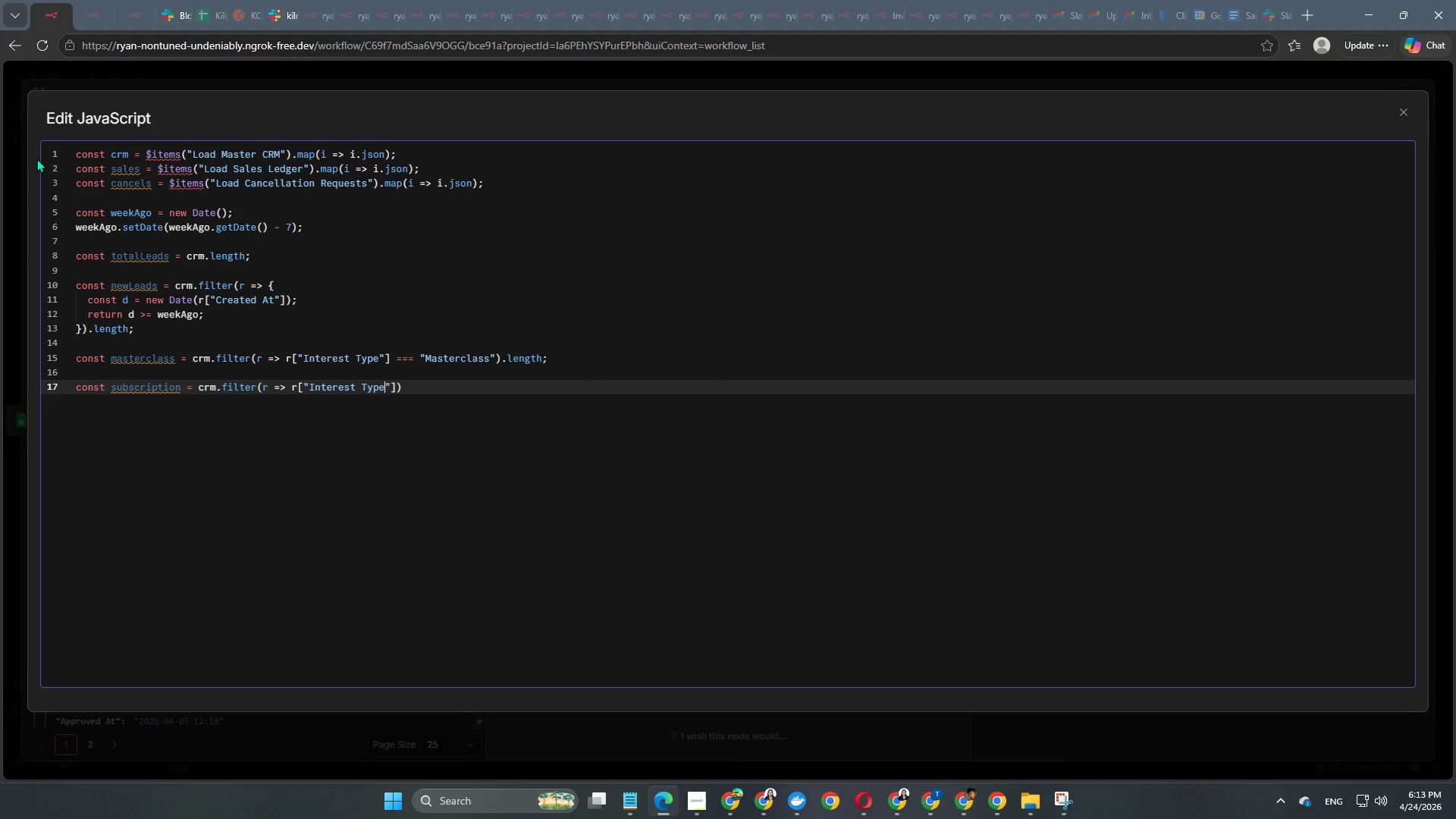 
key(ArrowRight)
 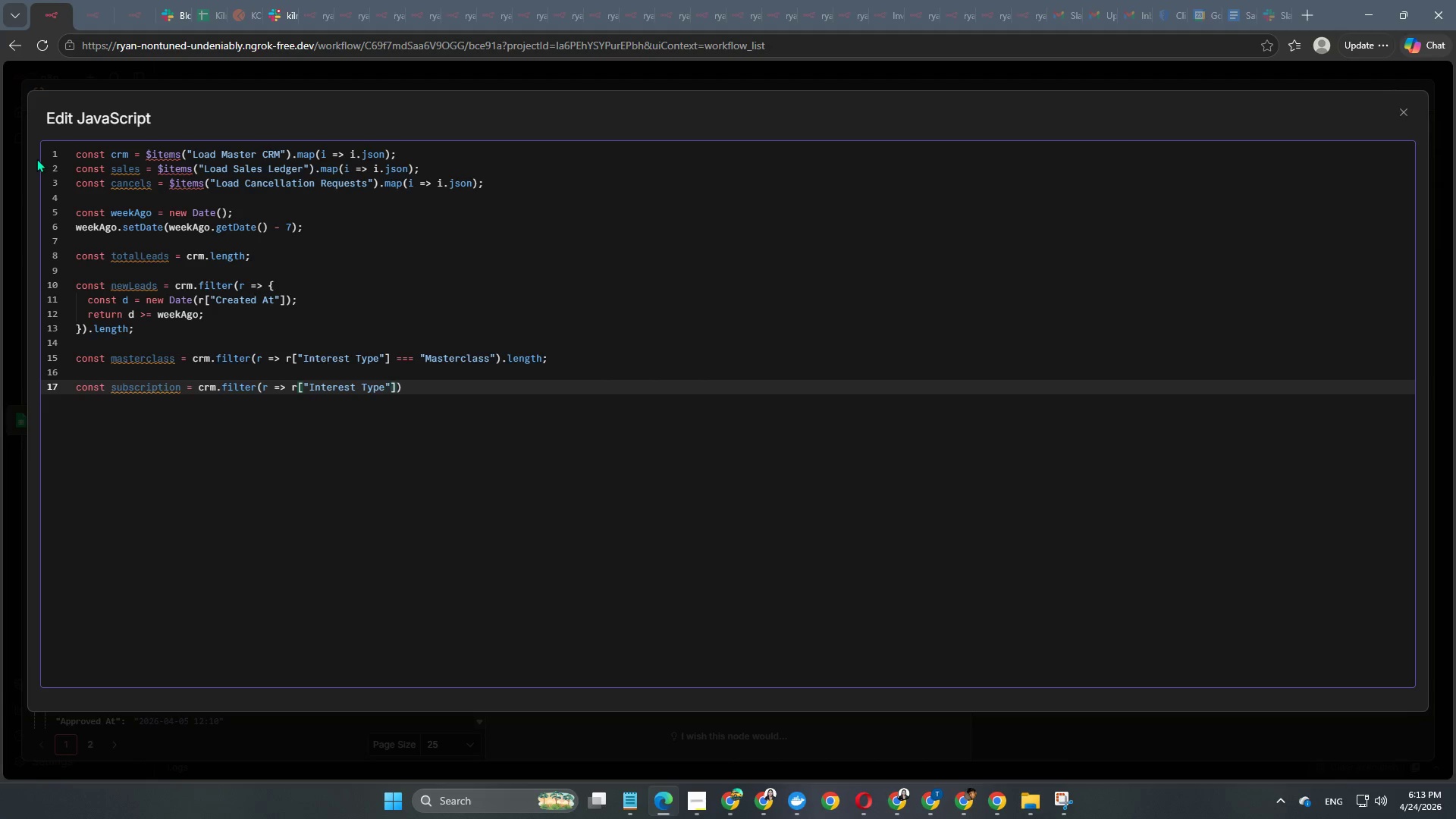 
key(ArrowRight)
 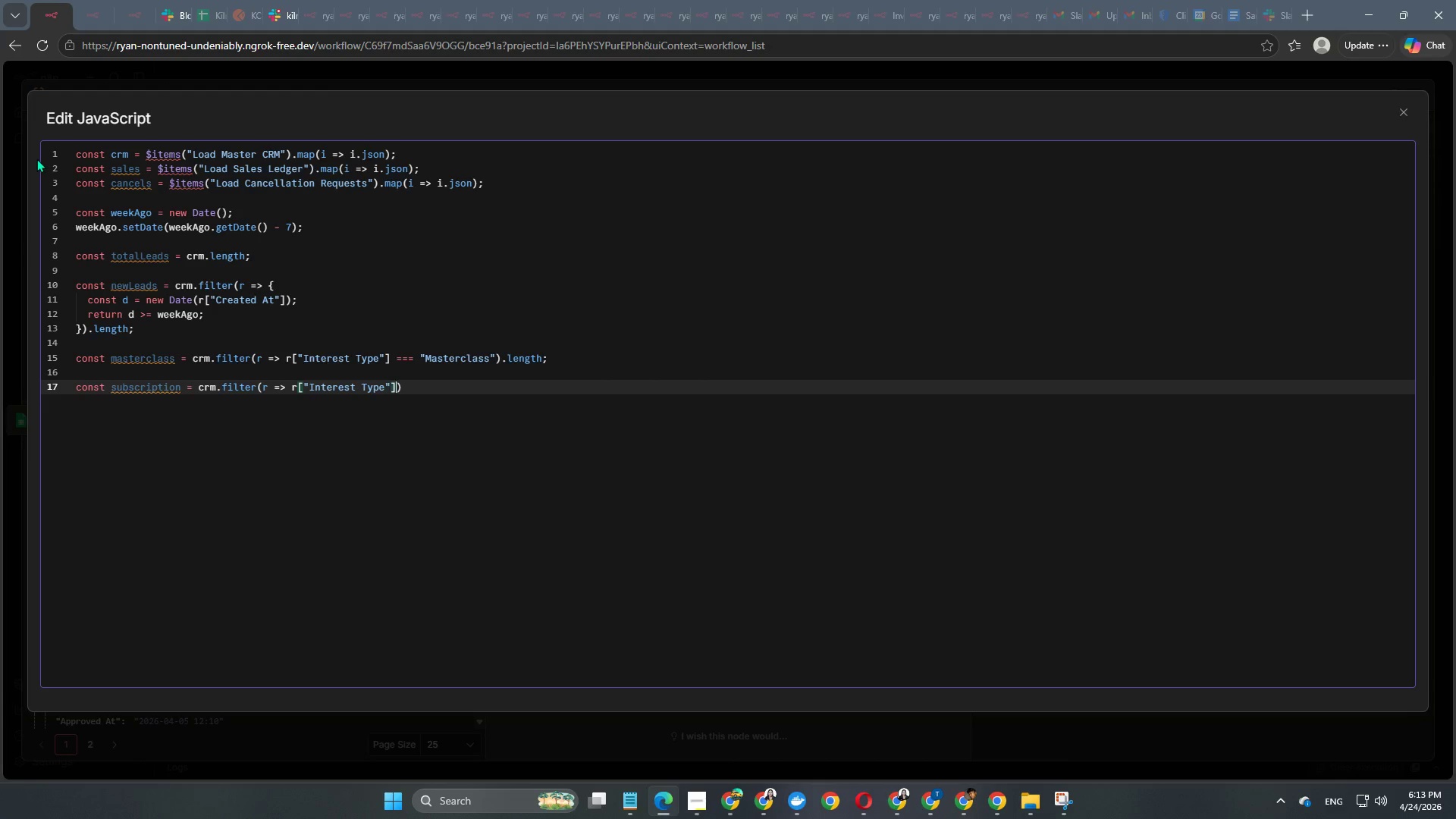 
type( === "Subscription Box)
 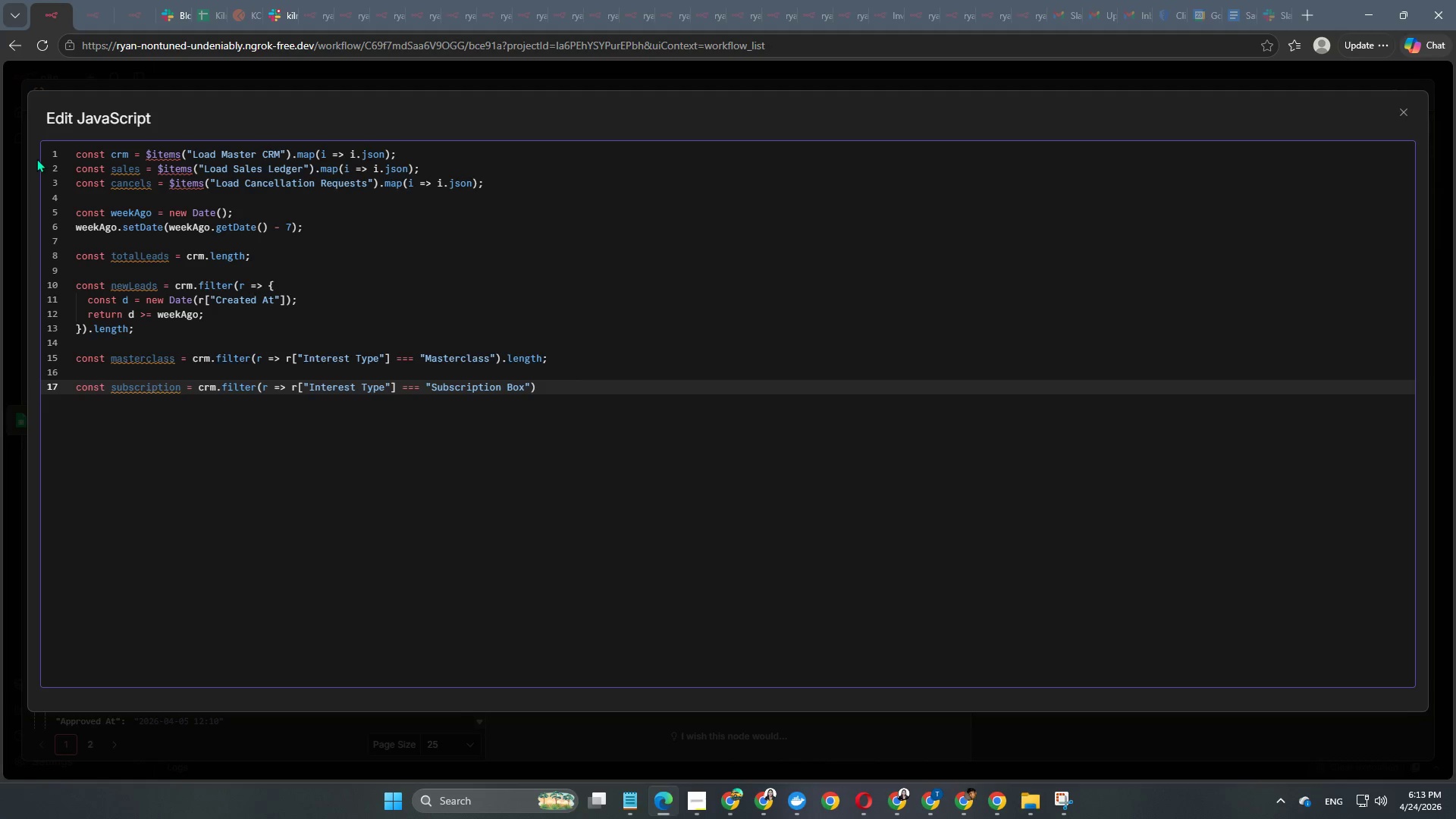 
key(ArrowRight)
 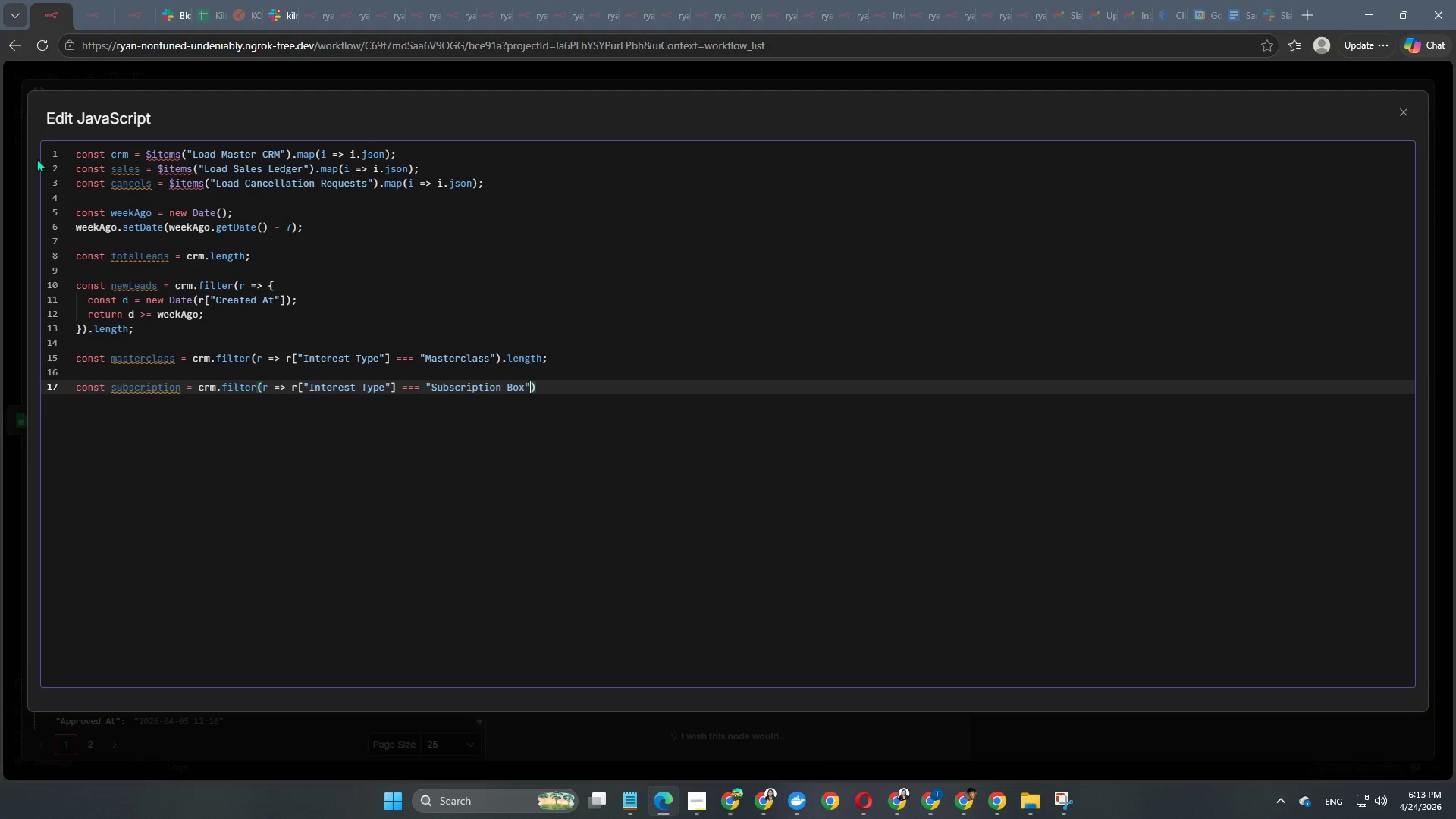 
key(ArrowRight)
 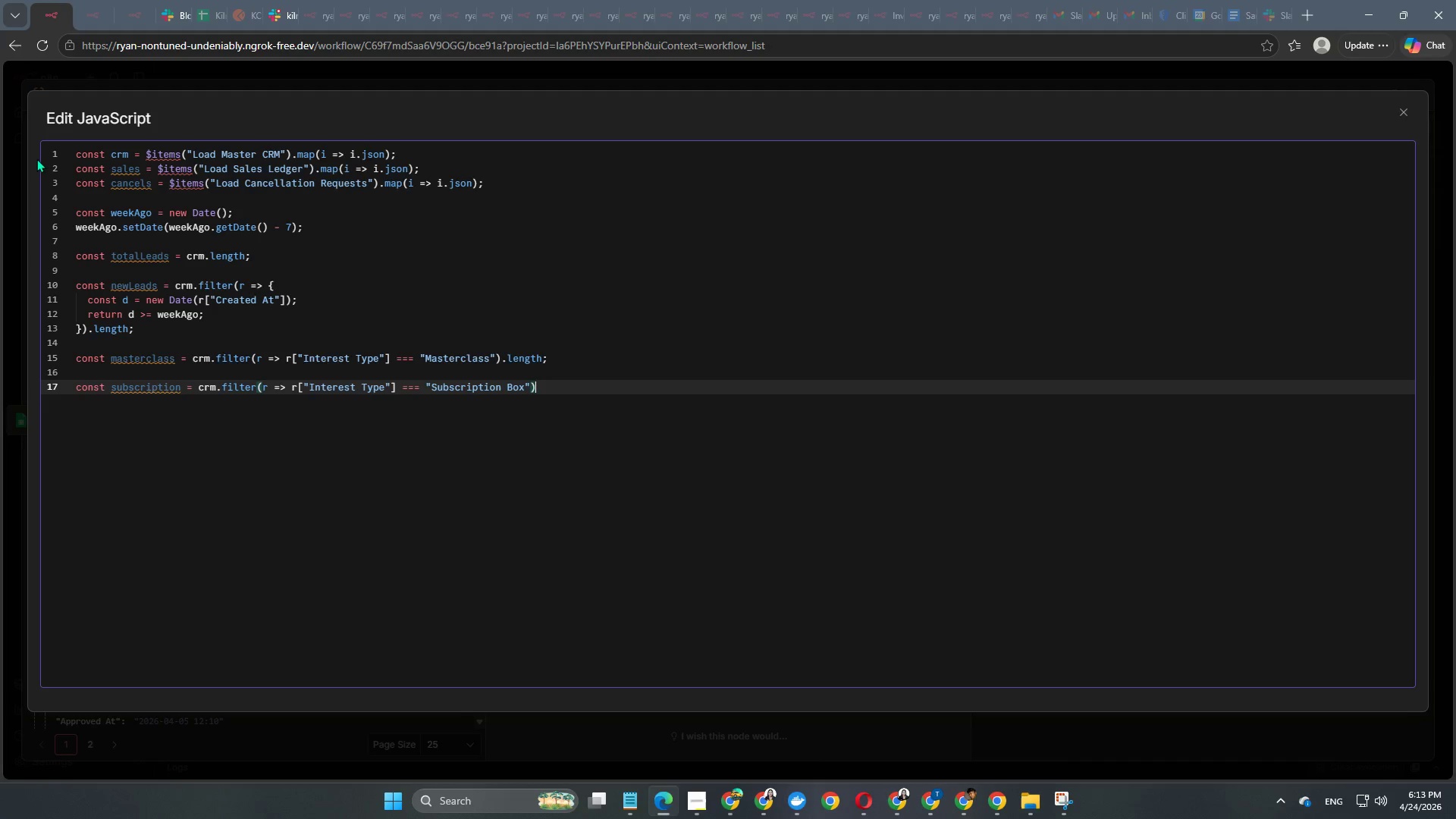 
type(.length;)
 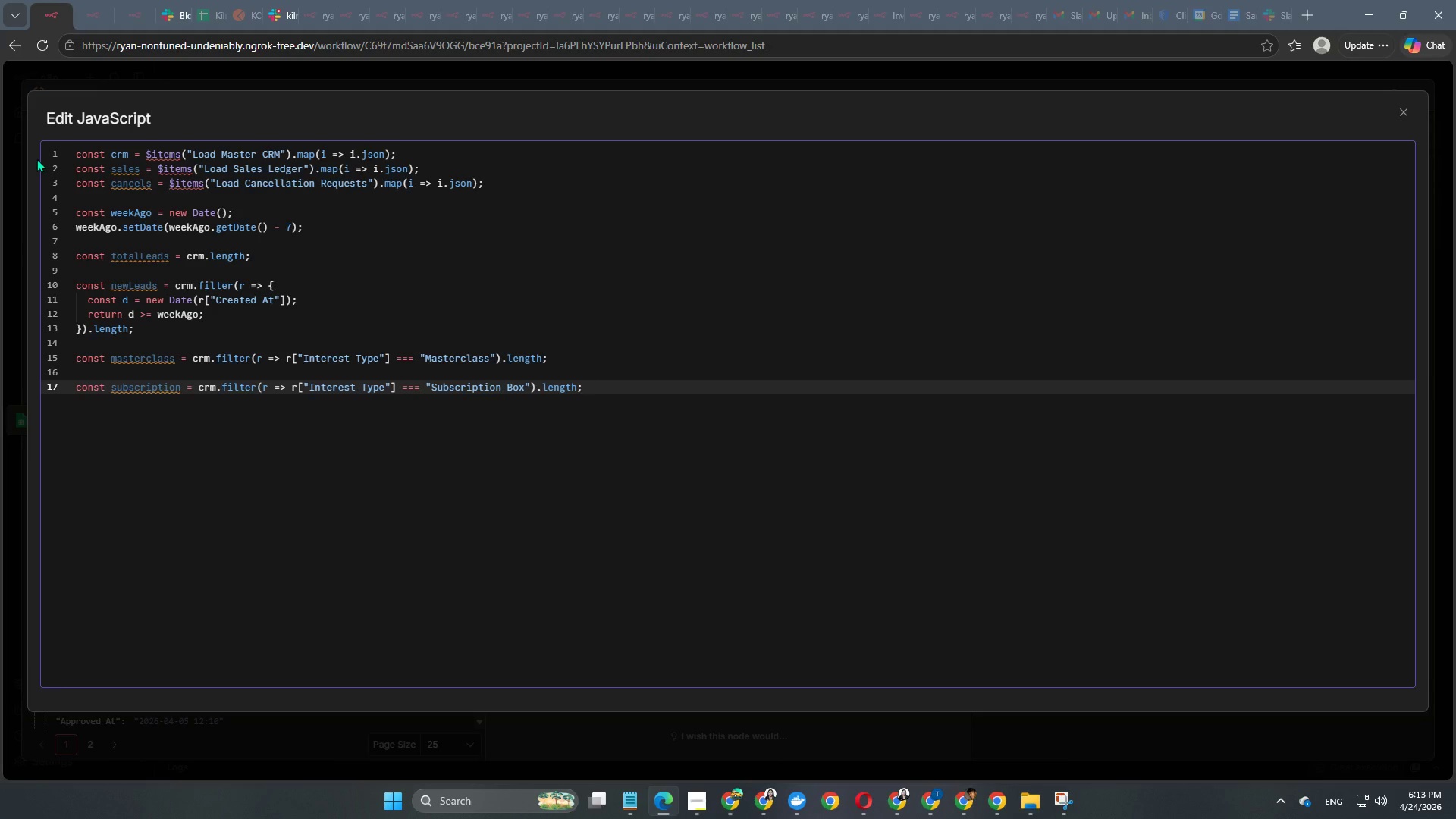 
key(Enter)
 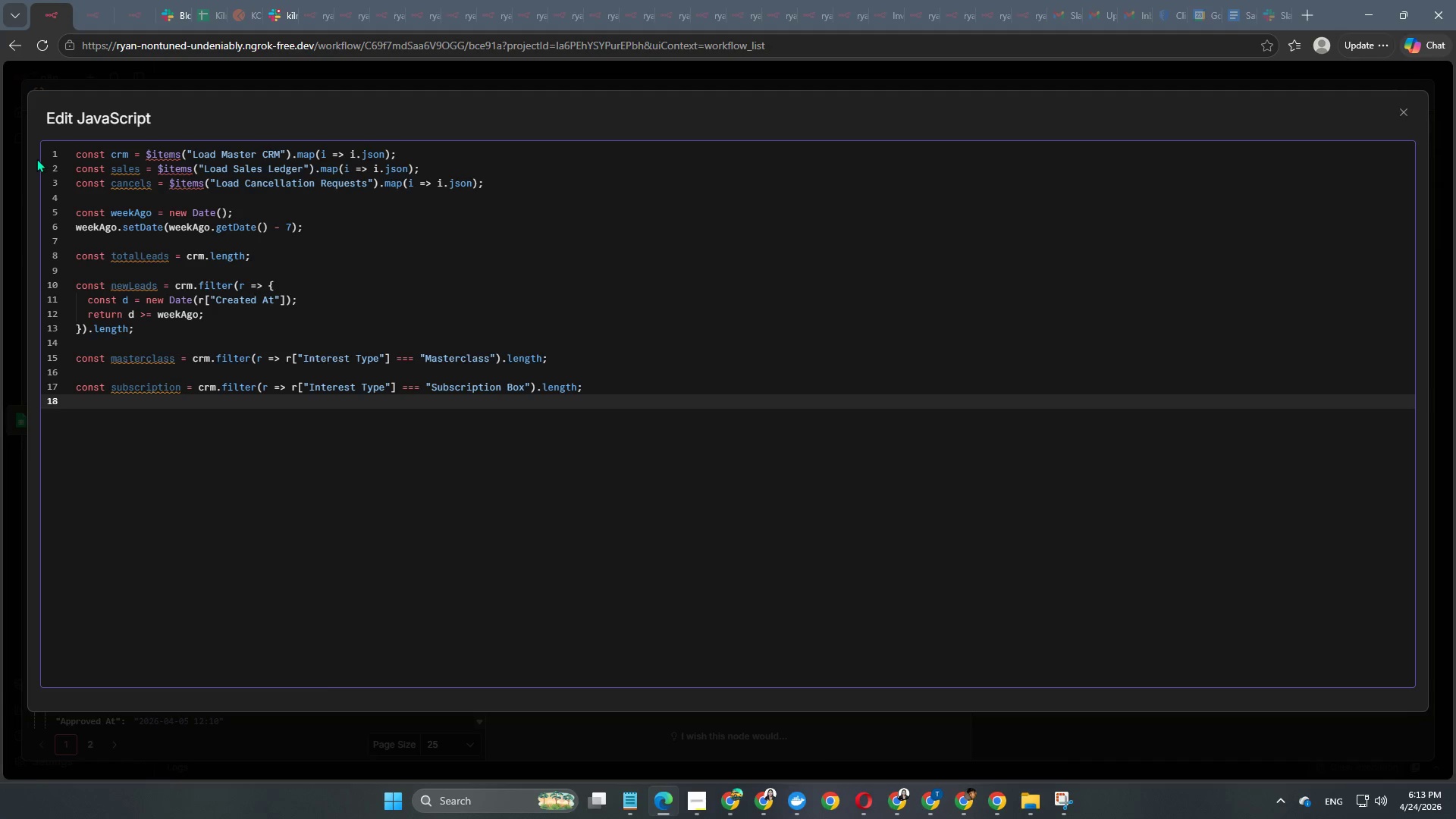 
key(Enter)
 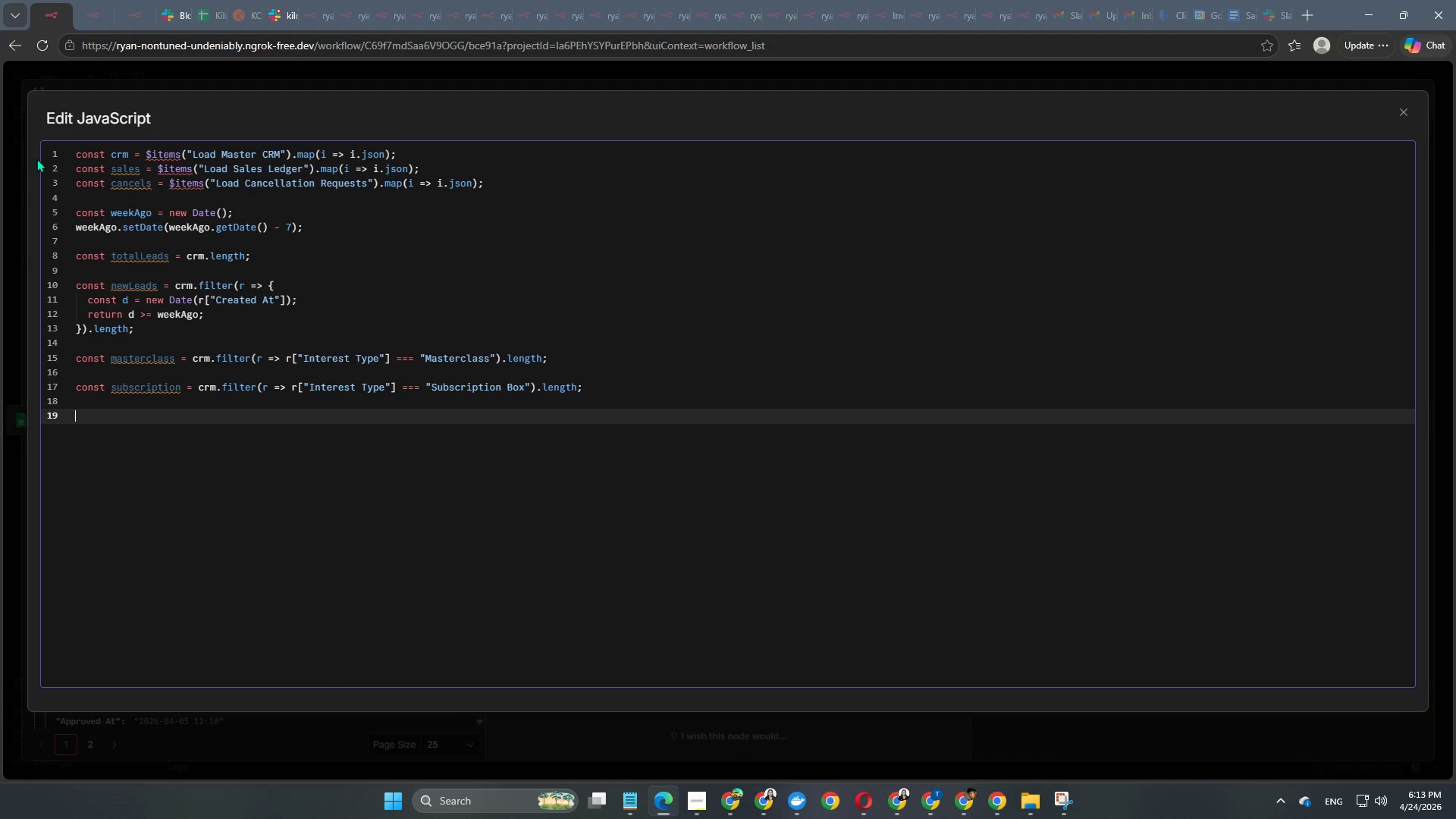 
type(cons)
 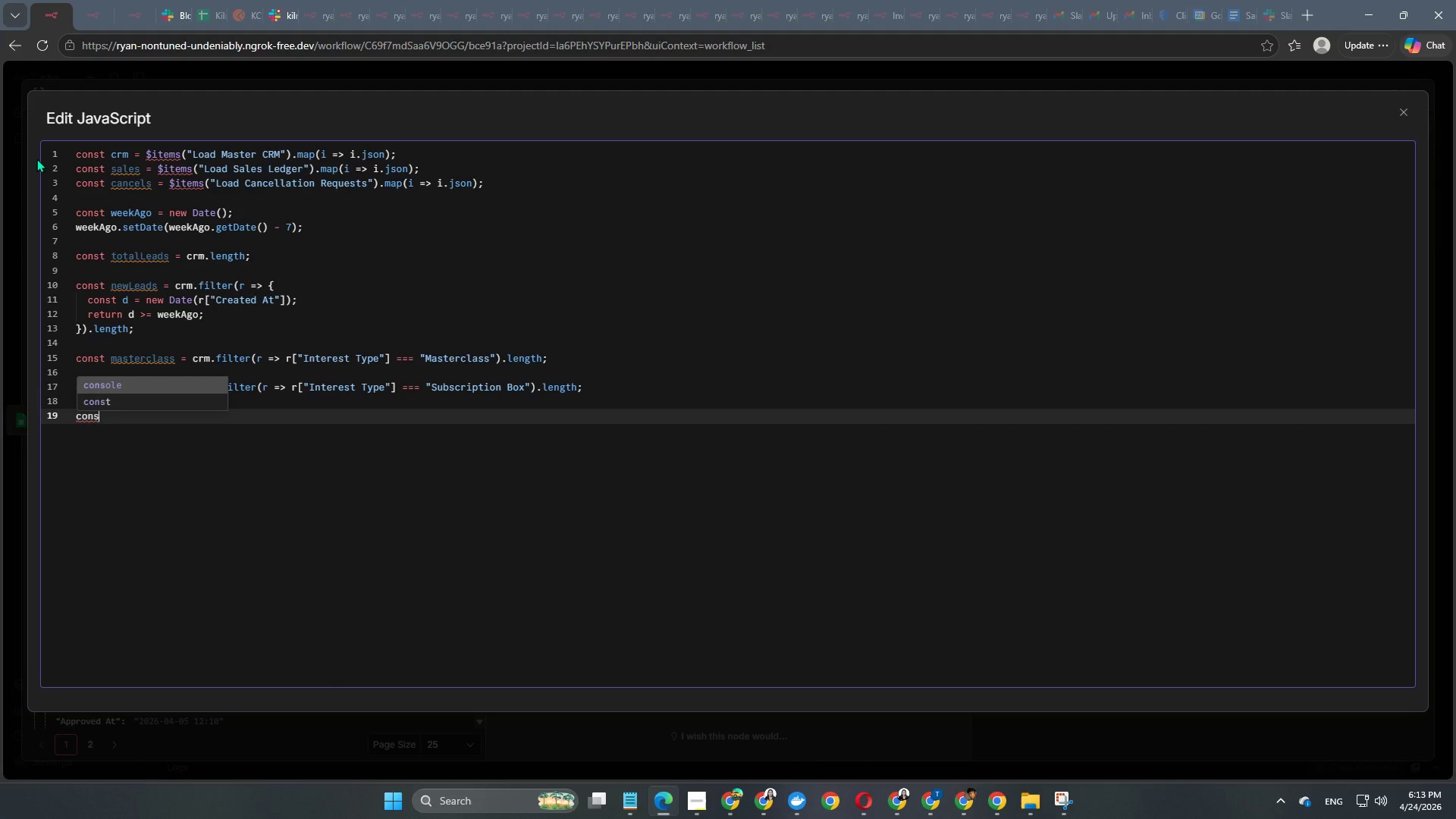 
key(ArrowDown)
 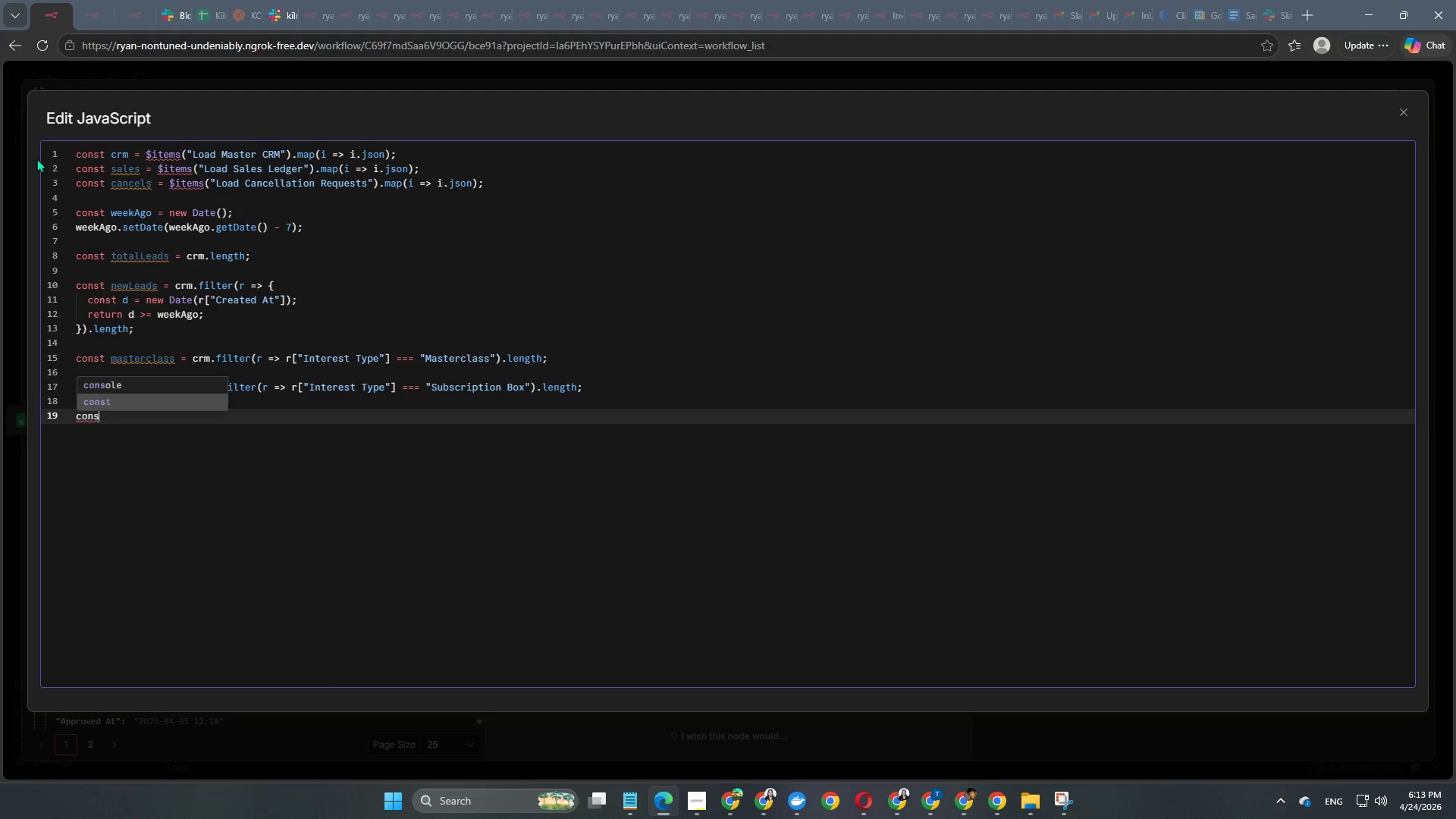 
key(Enter)
 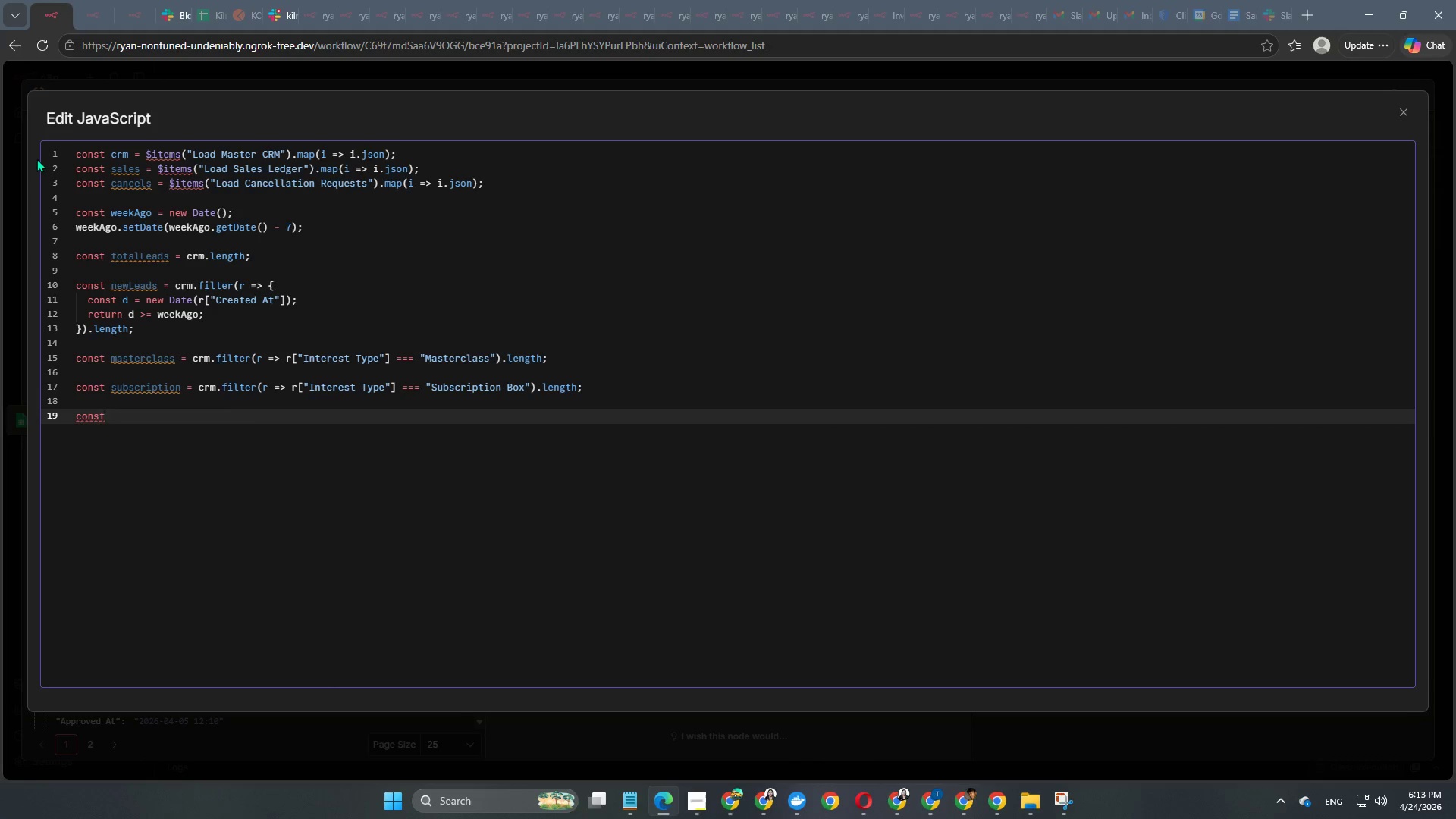 
type( revenue = sales)
 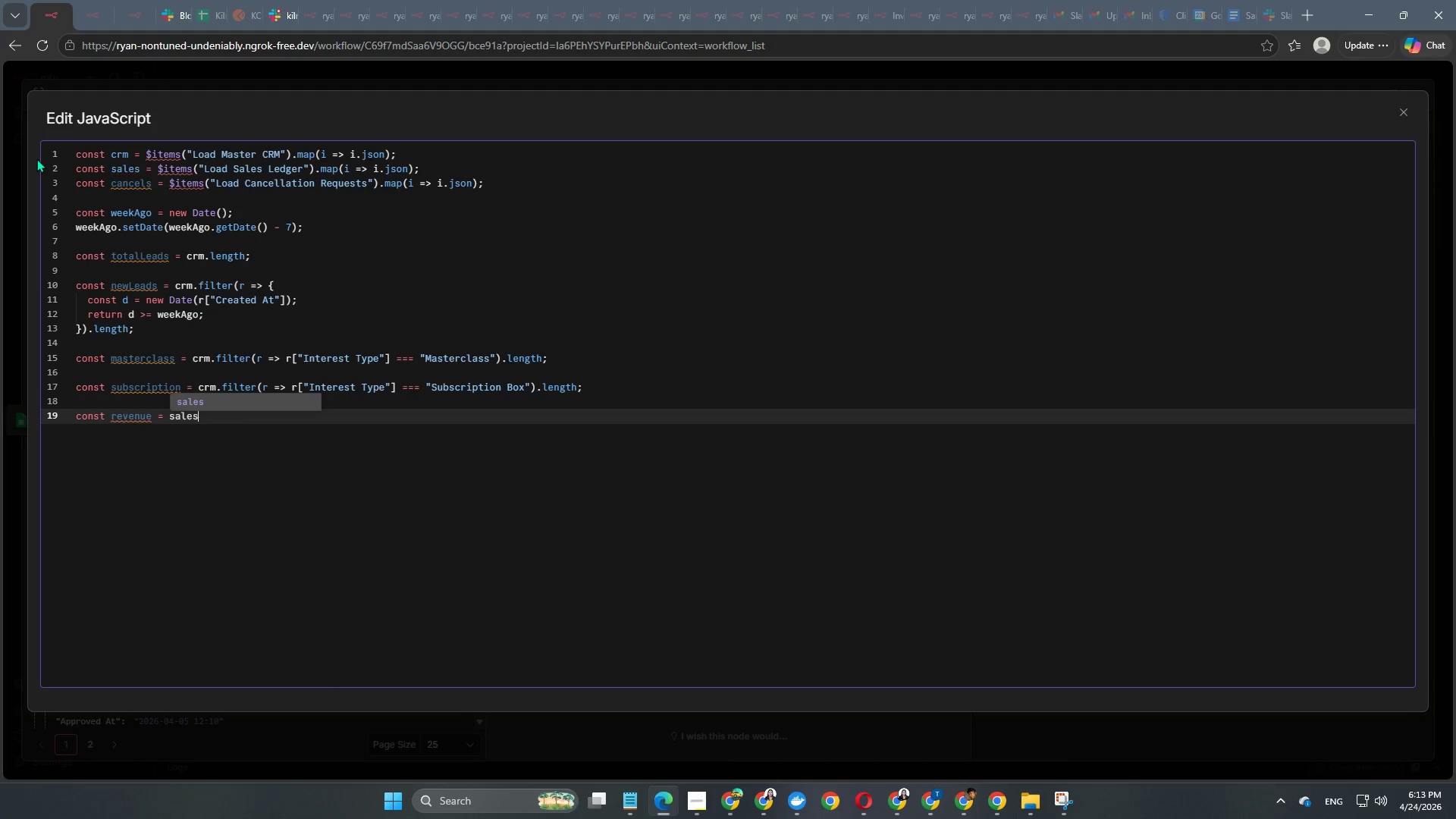 
key(Enter)
 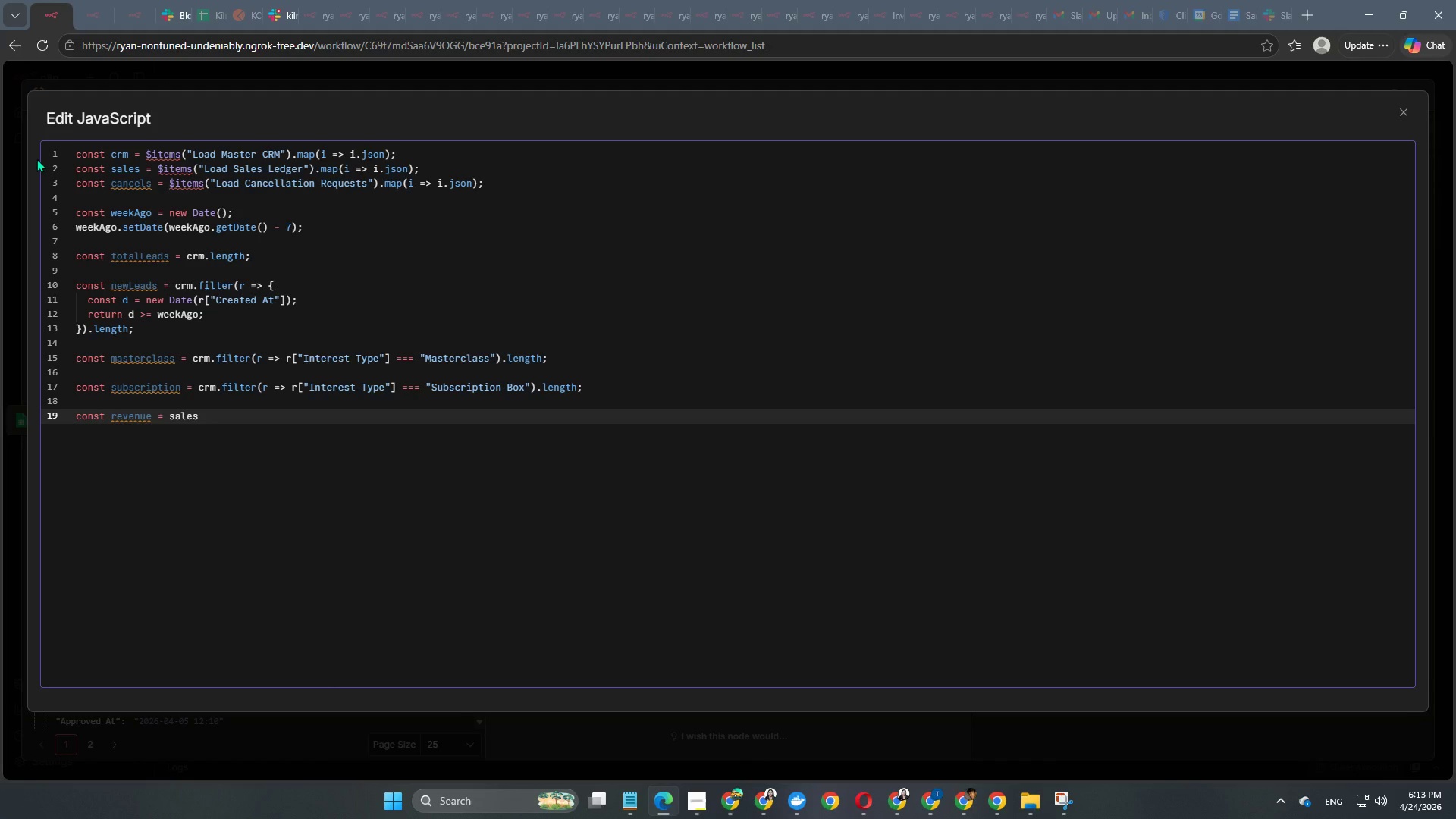 
key(Enter)
 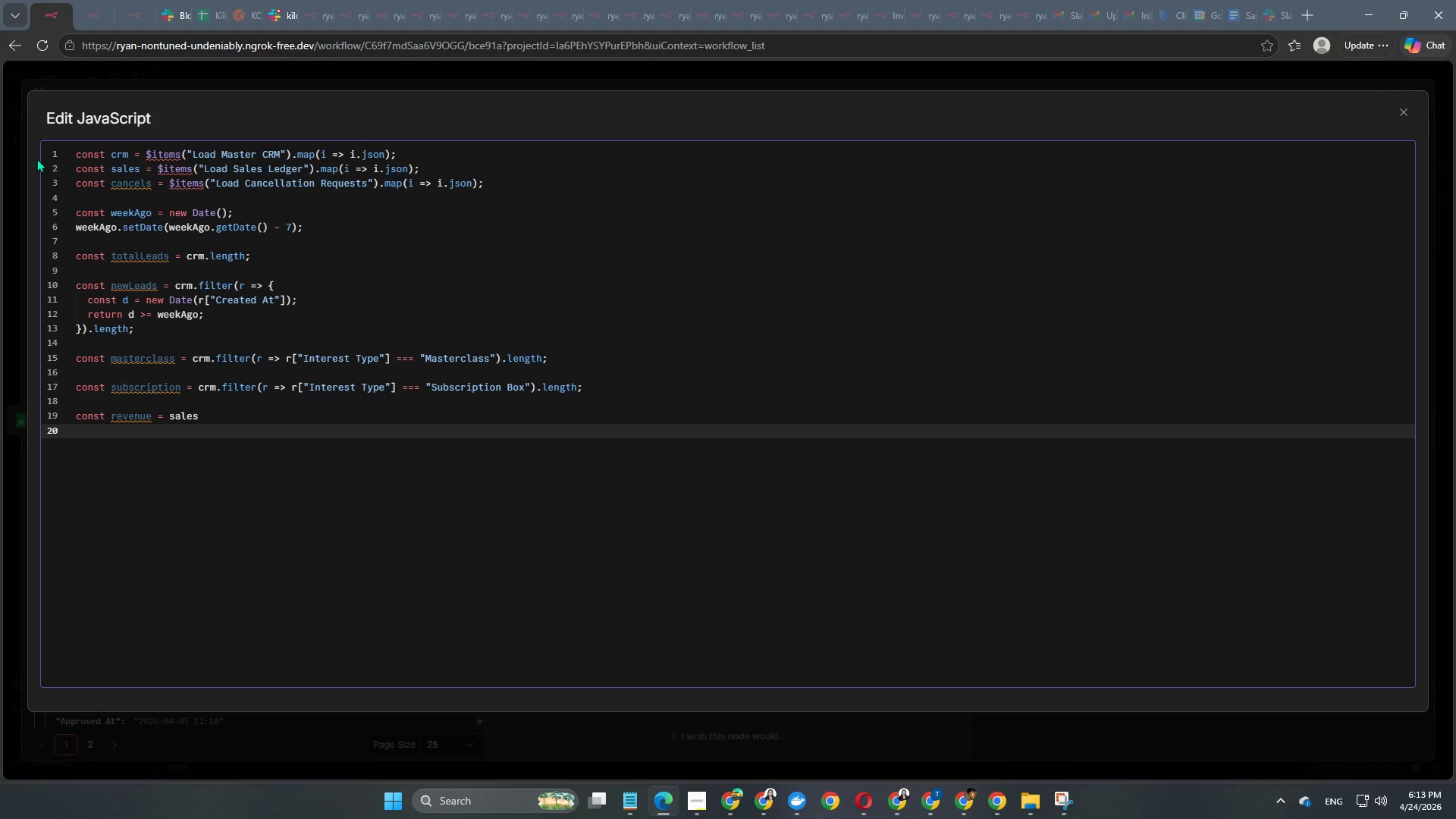 
type(.filter(r => r["Paymenmt)
key(Backspace)
key(Backspace)
key(Backspace)
type(nt Status)
 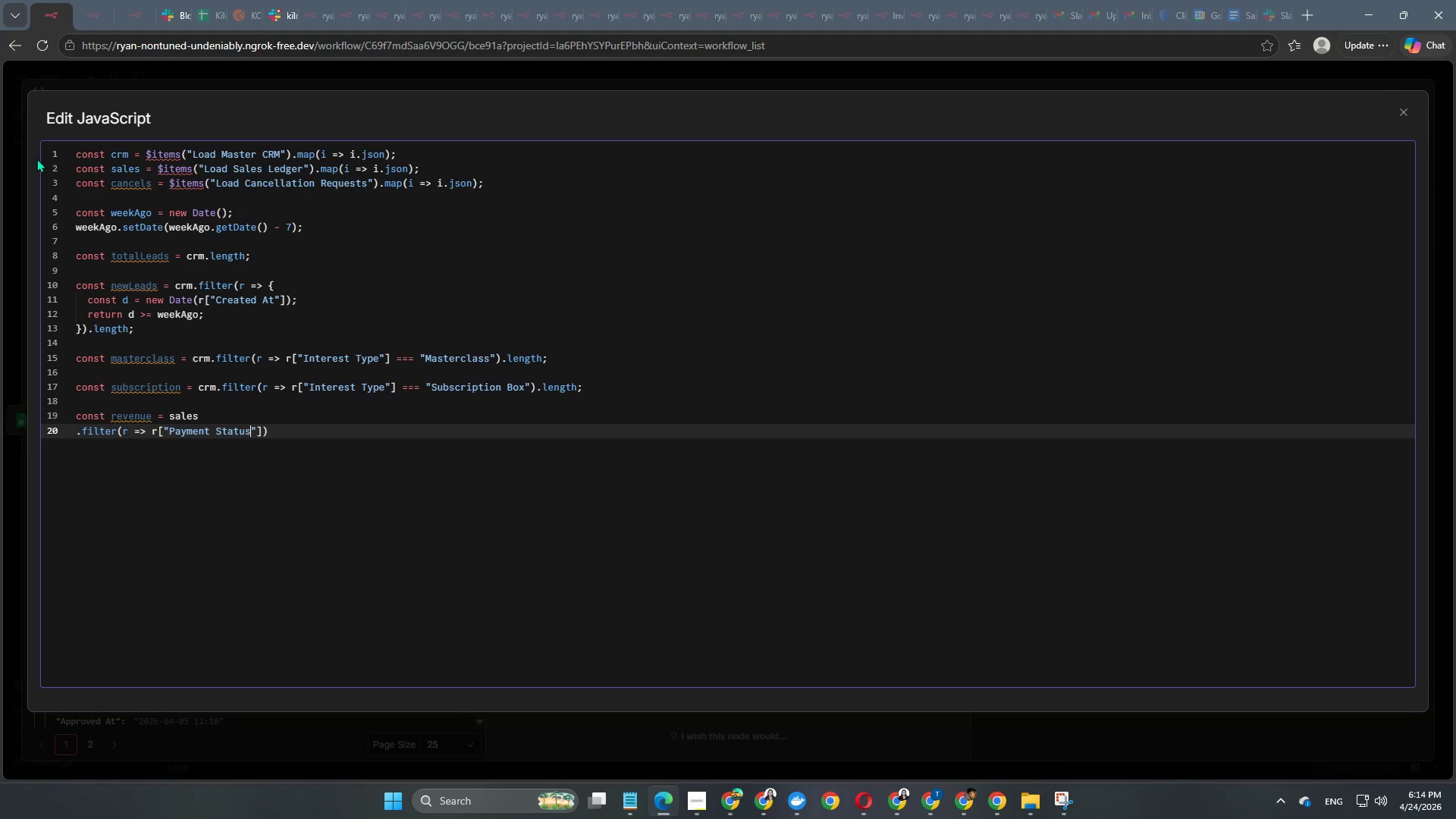 
key(ArrowRight)
 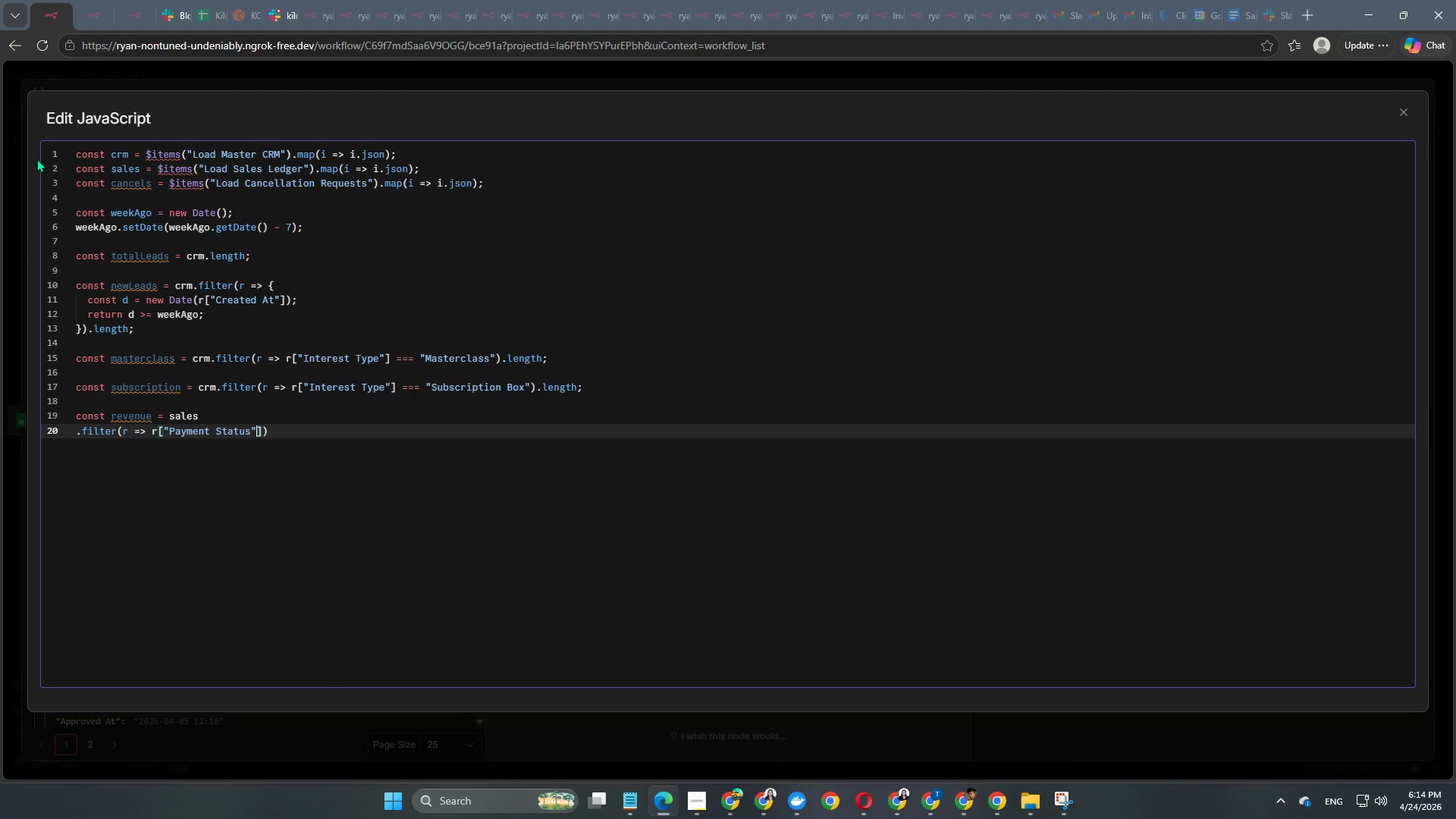 
key(ArrowRight)
 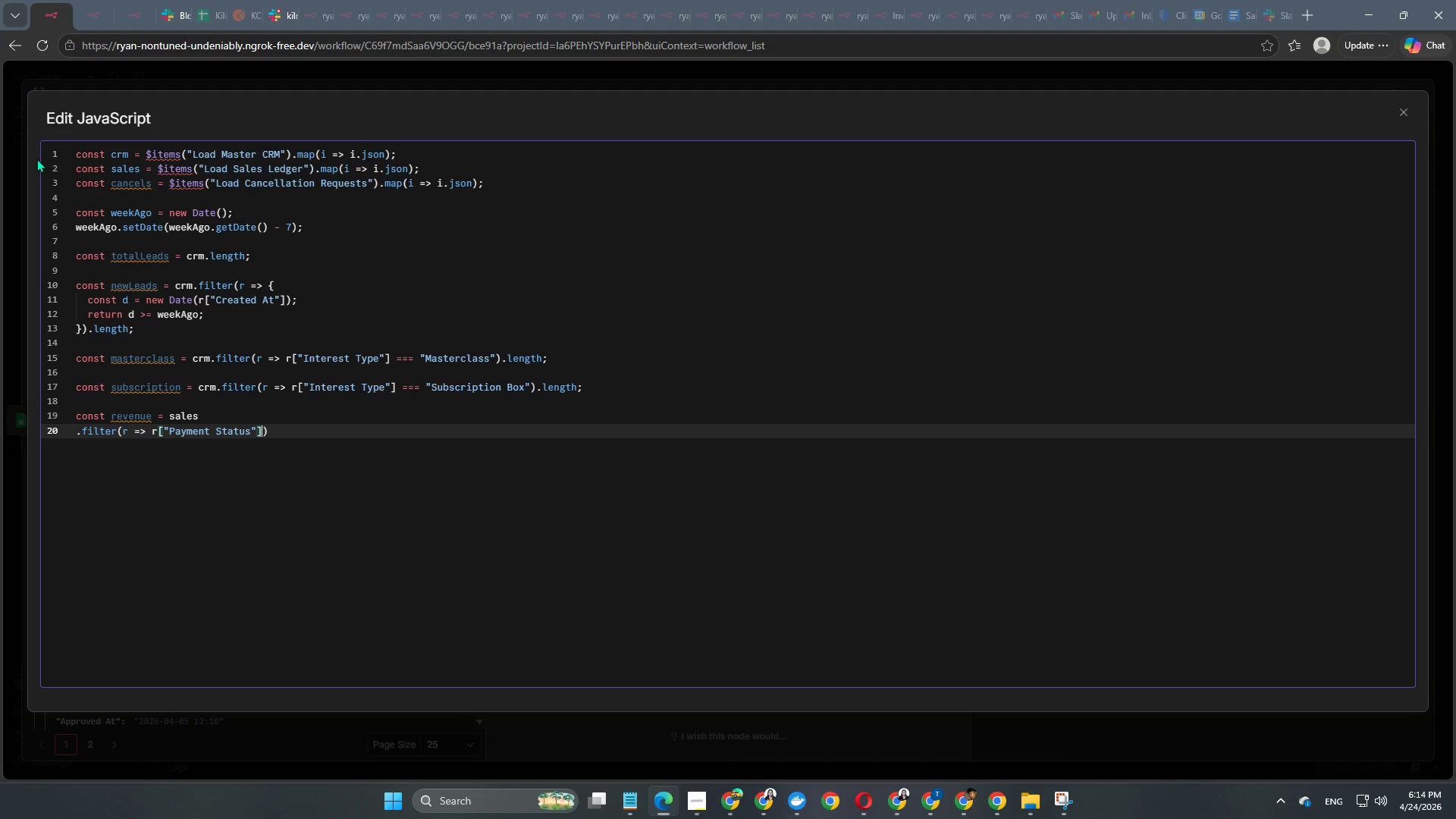 
type( === "Paid)
 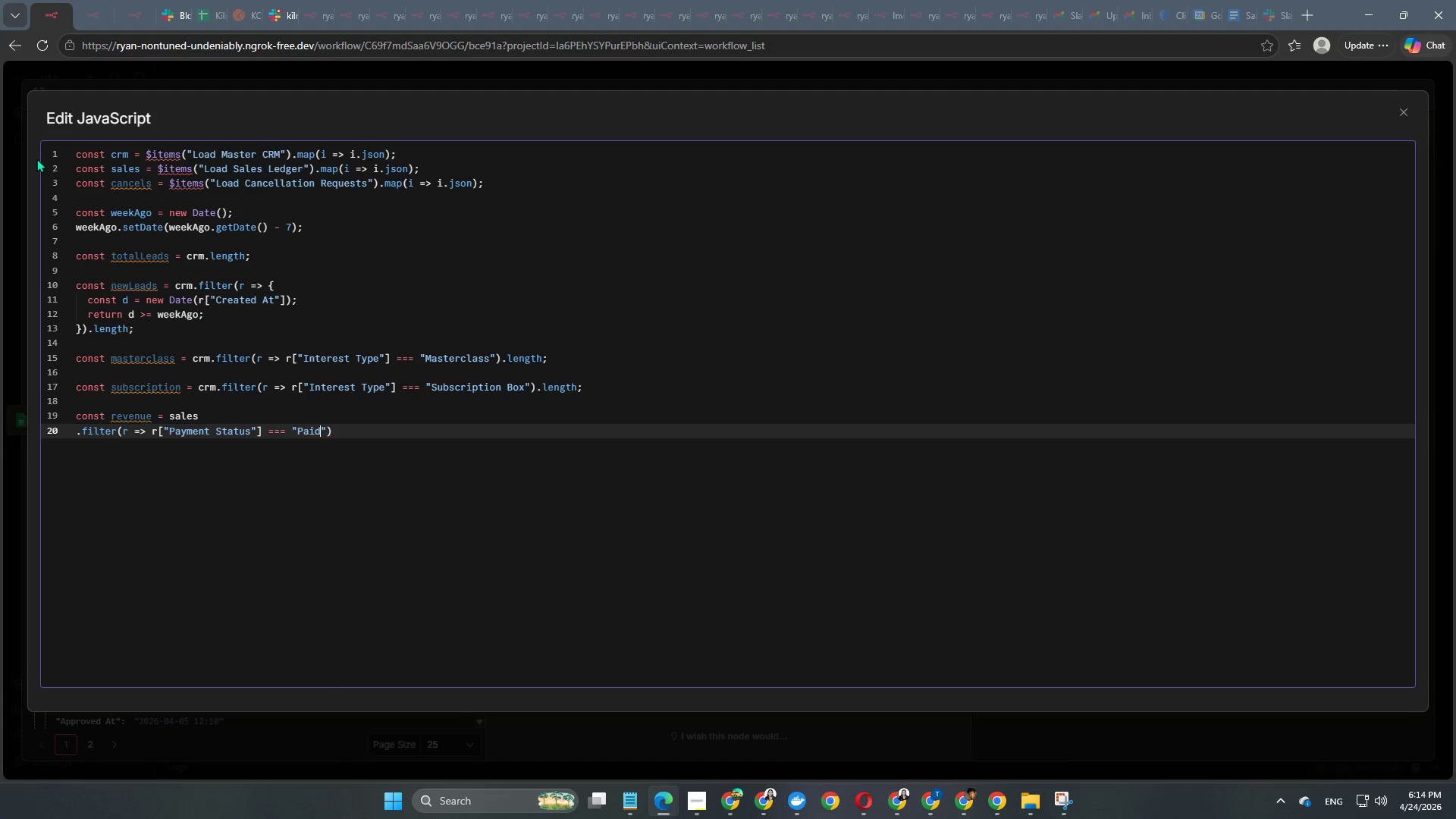 
key(ArrowRight)
 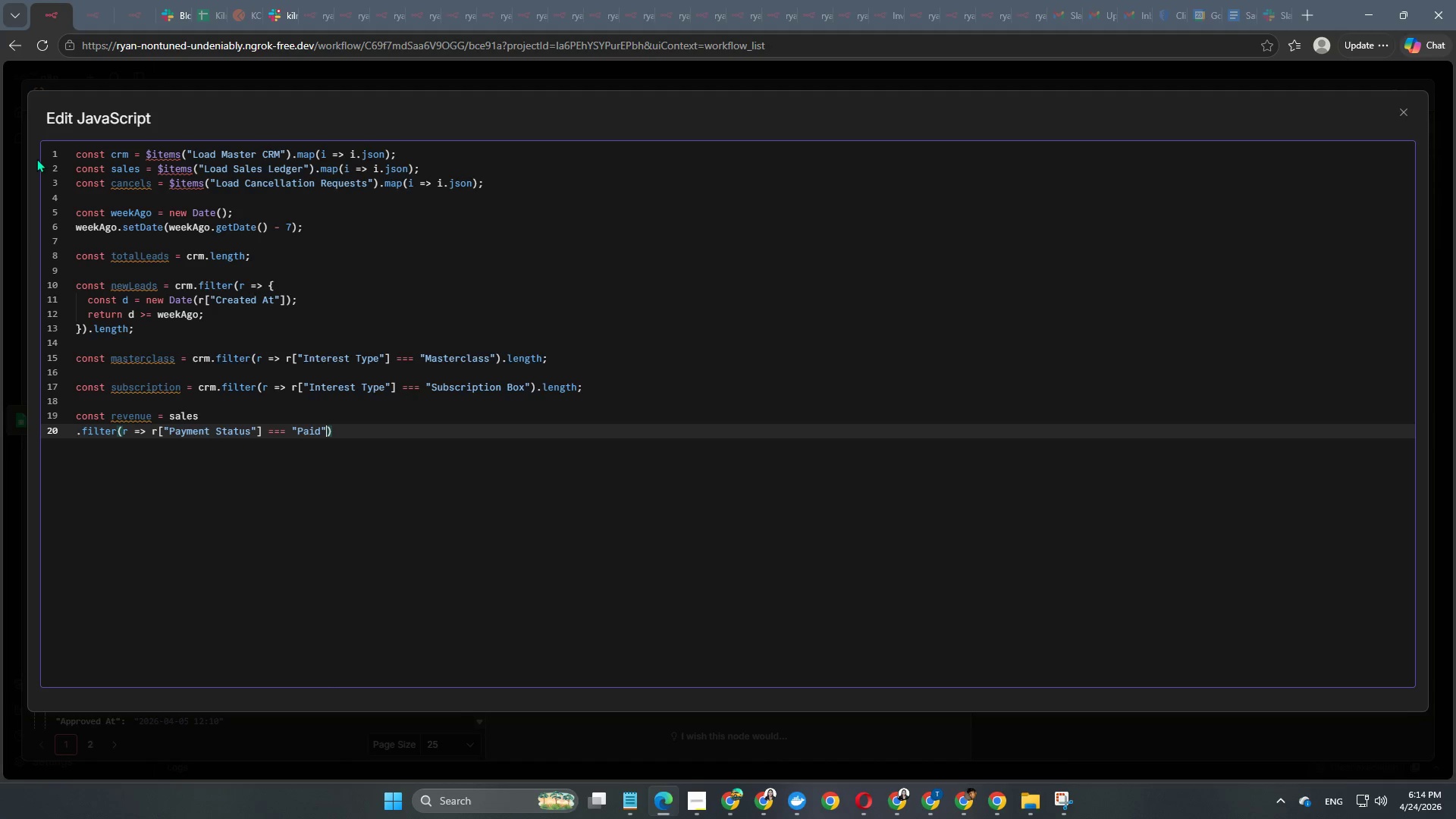 
key(Numpad0)
 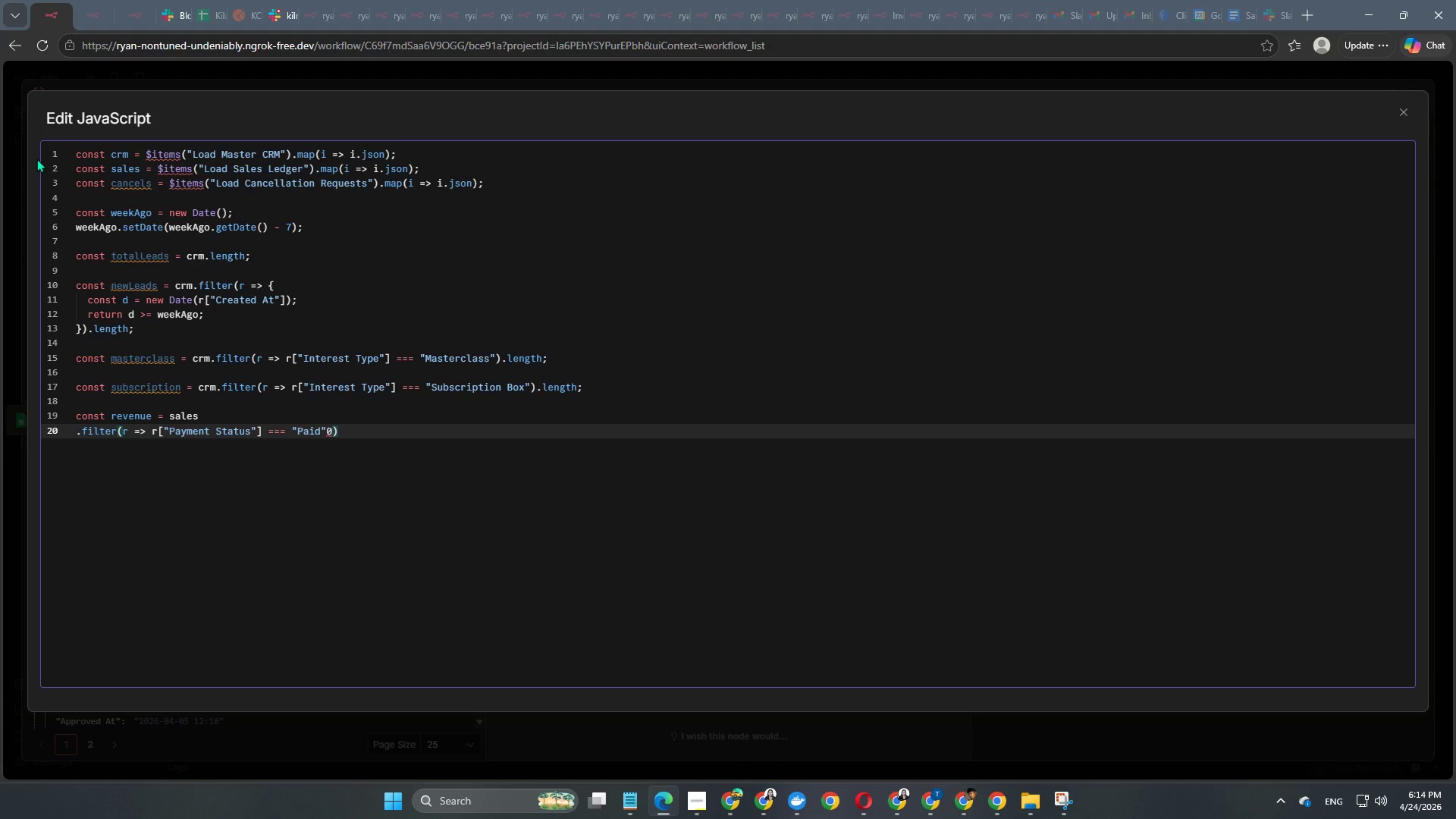 
key(Backspace)
 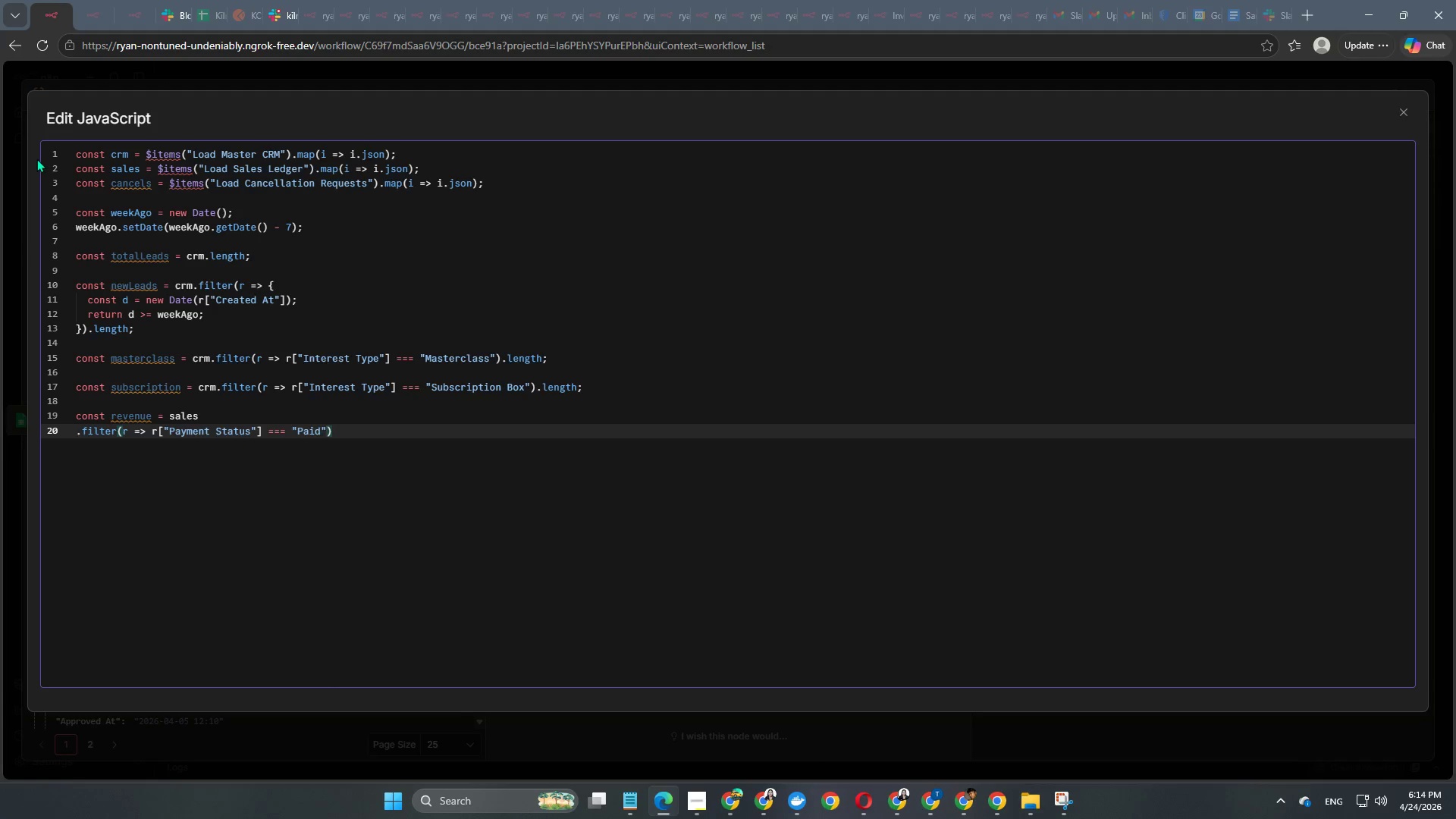 
key(ArrowRight)
 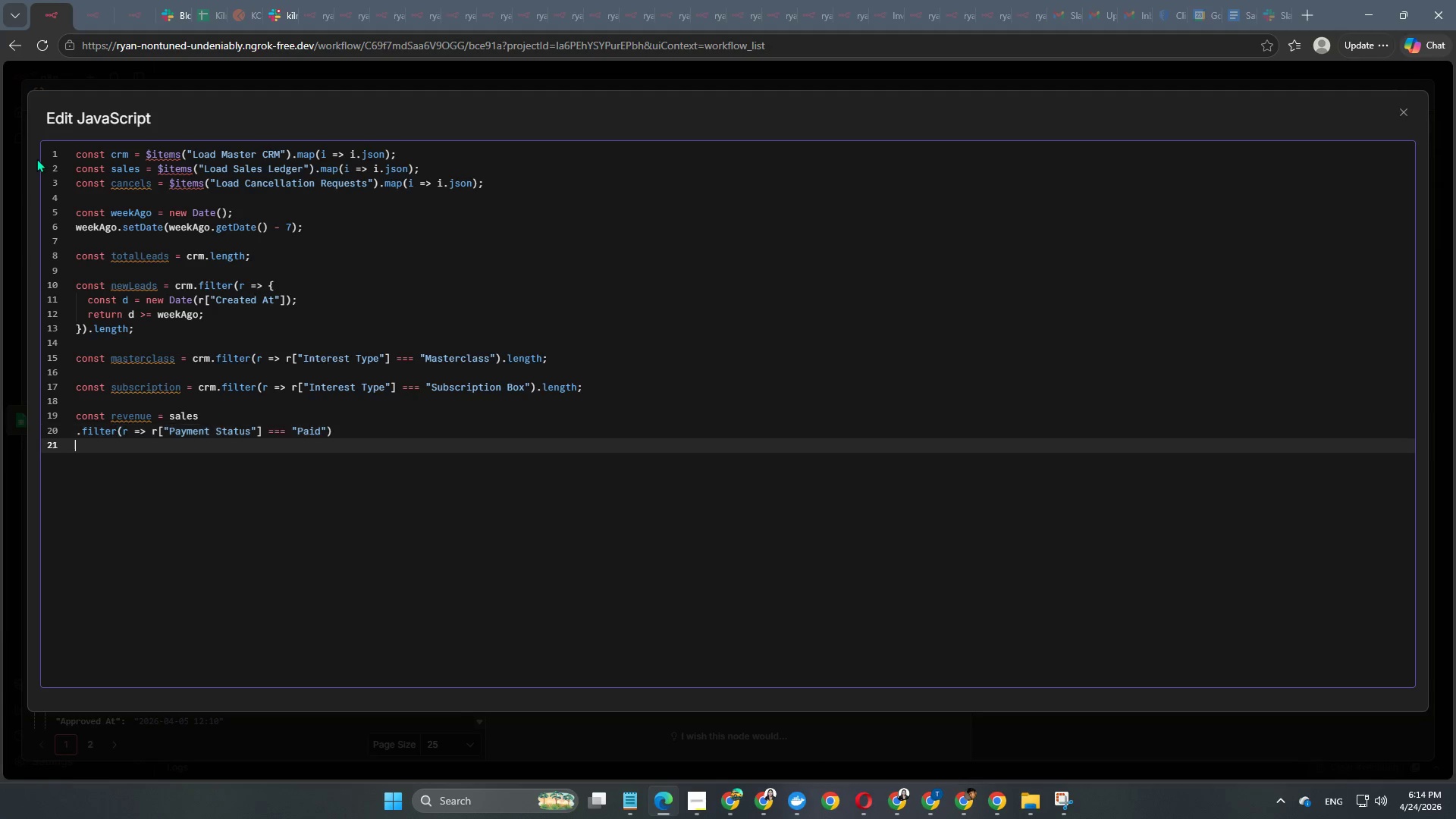 
key(Enter)
 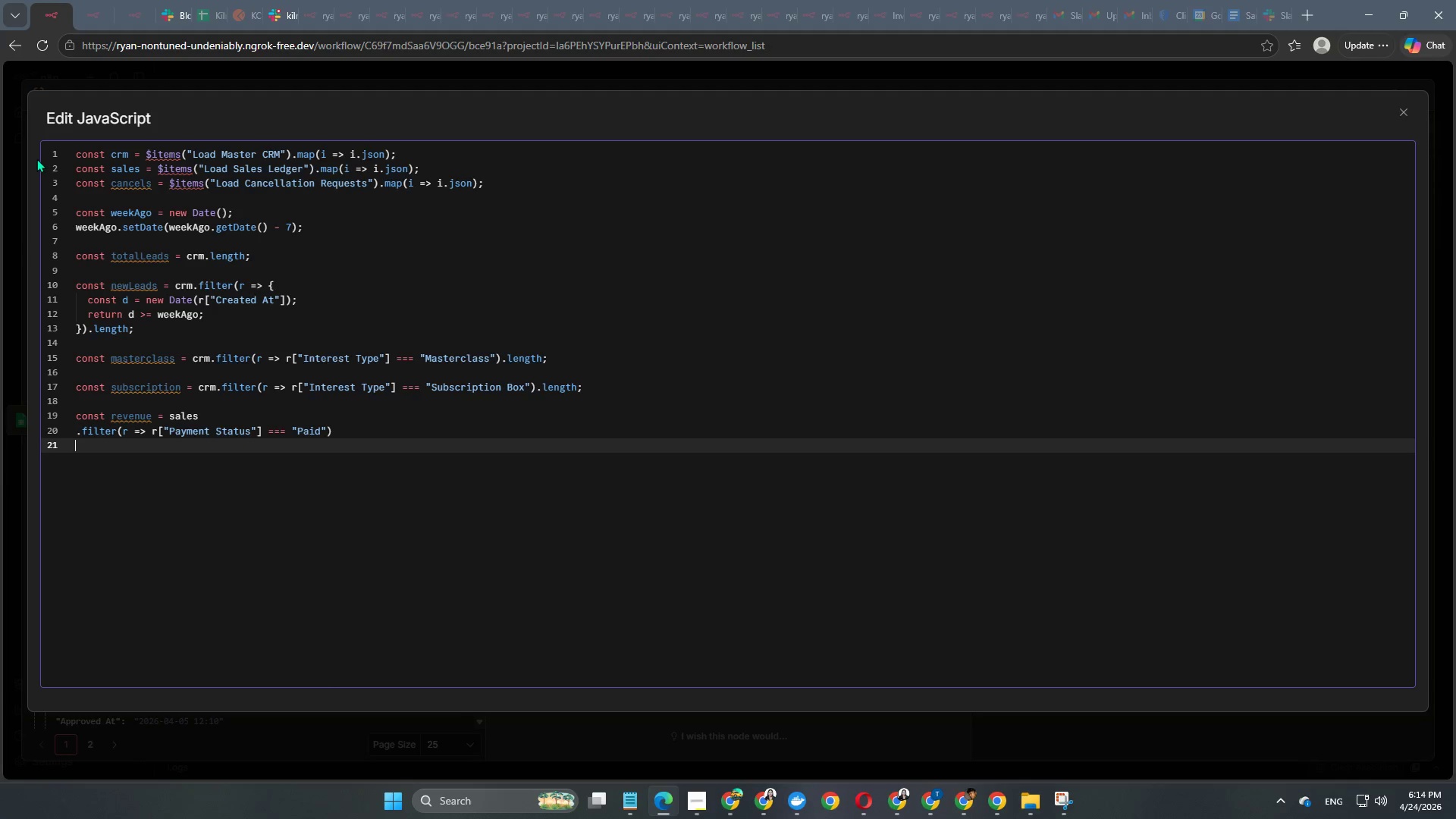 
type(.reduce()()
key(Backspace)
key(Backspace)
key(Backspace)
type(((sum,r)
 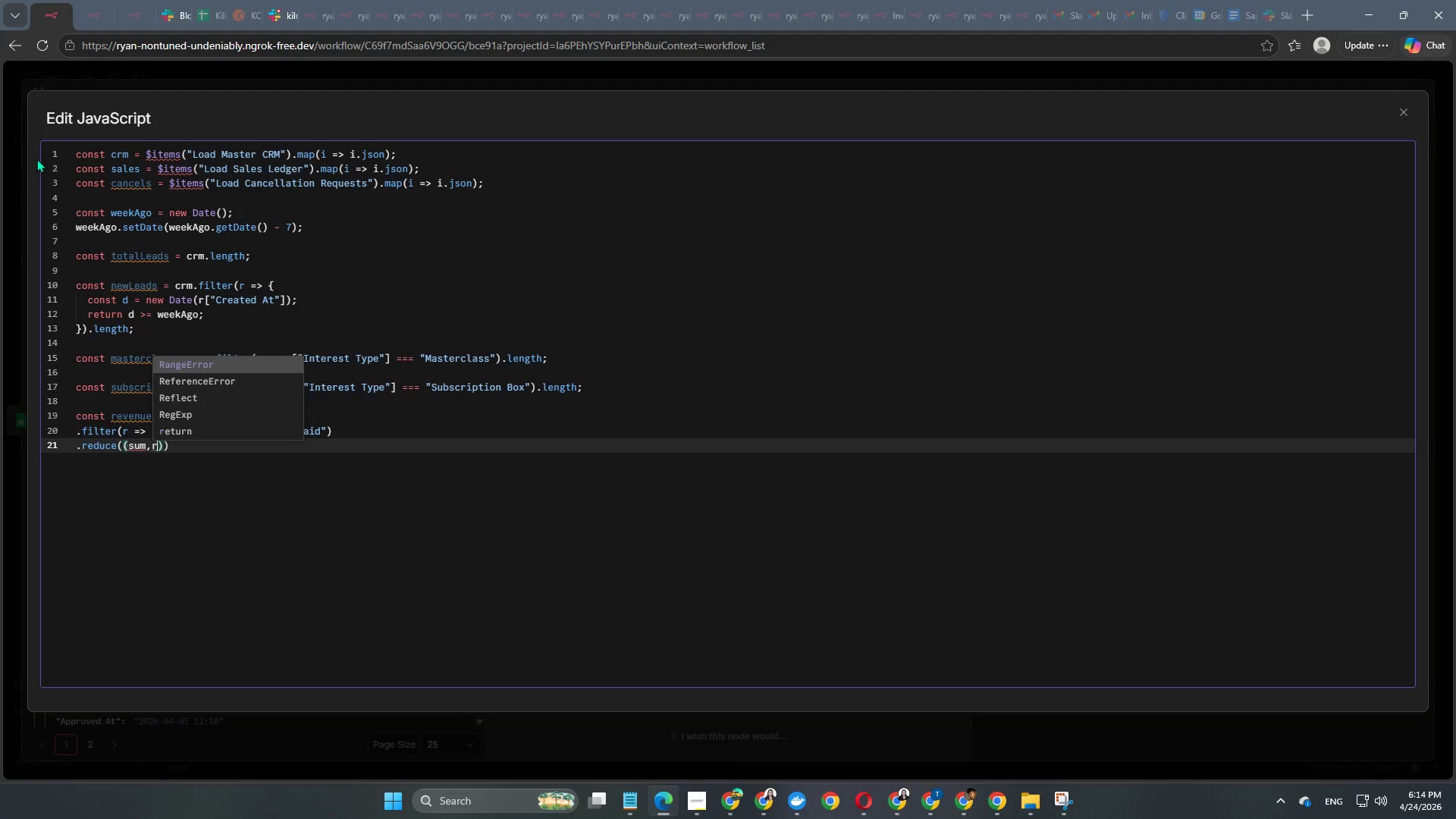 
key(ArrowRight)
 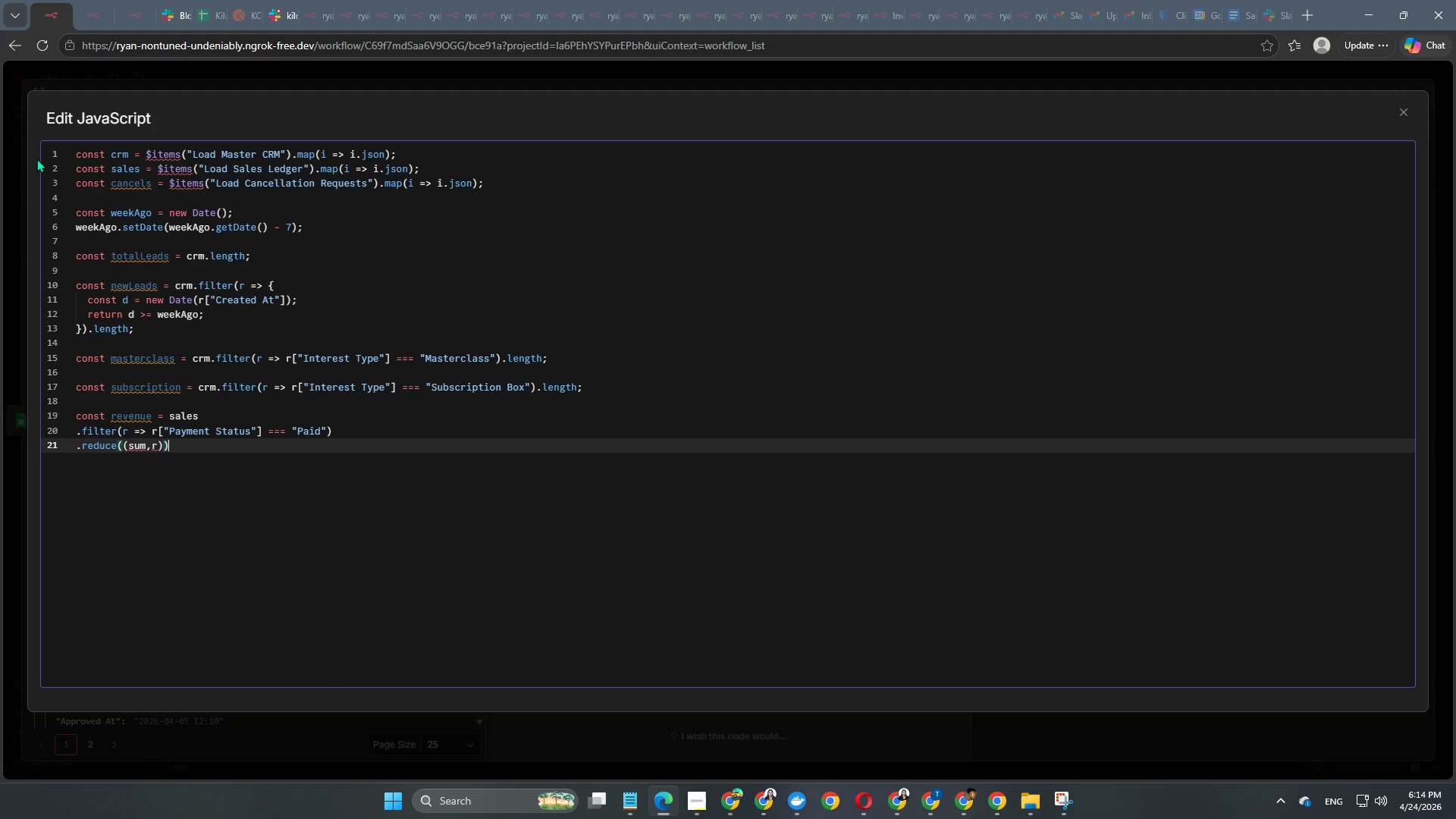 
key(ArrowRight)
 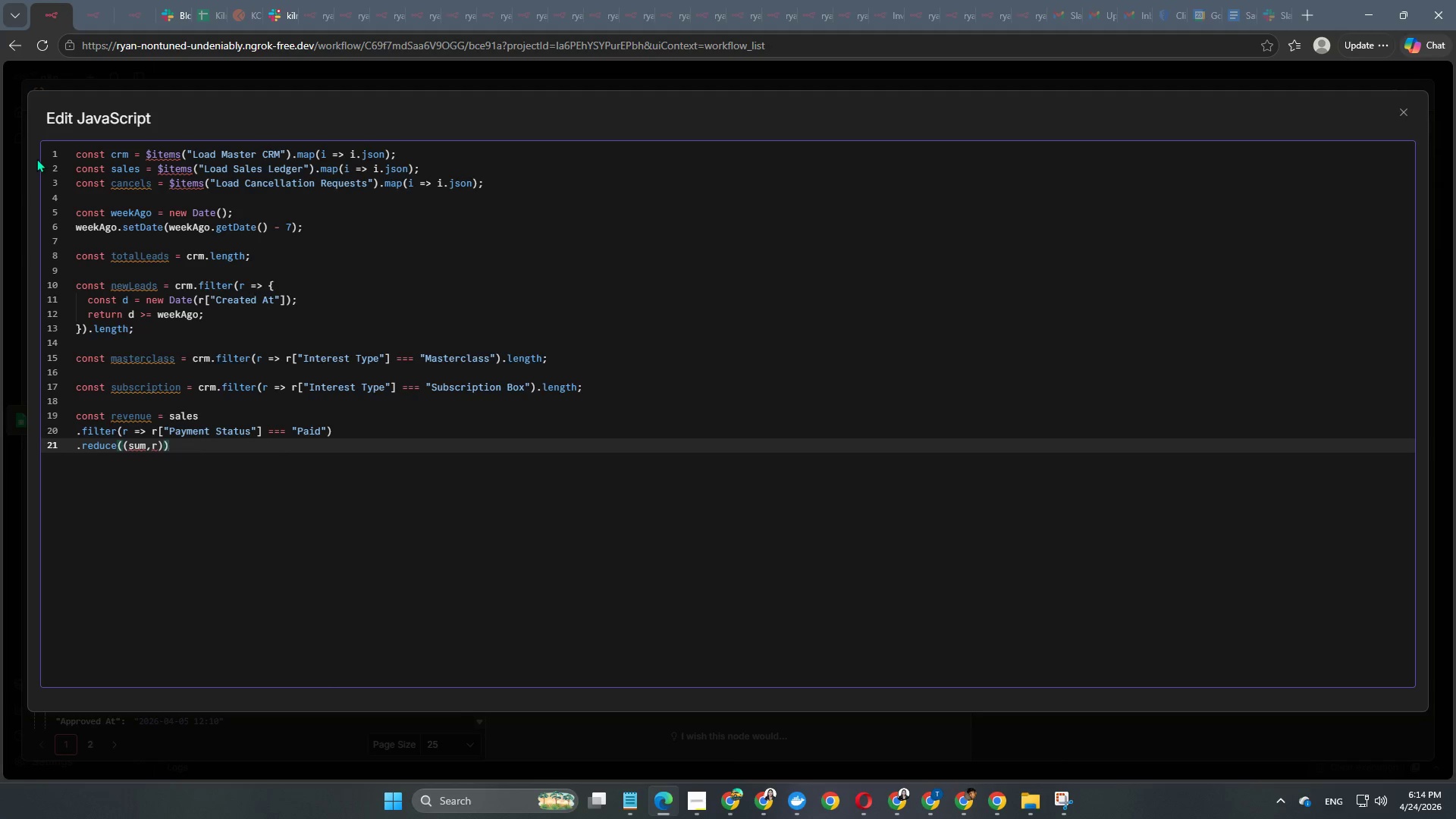 
key(ArrowLeft)
 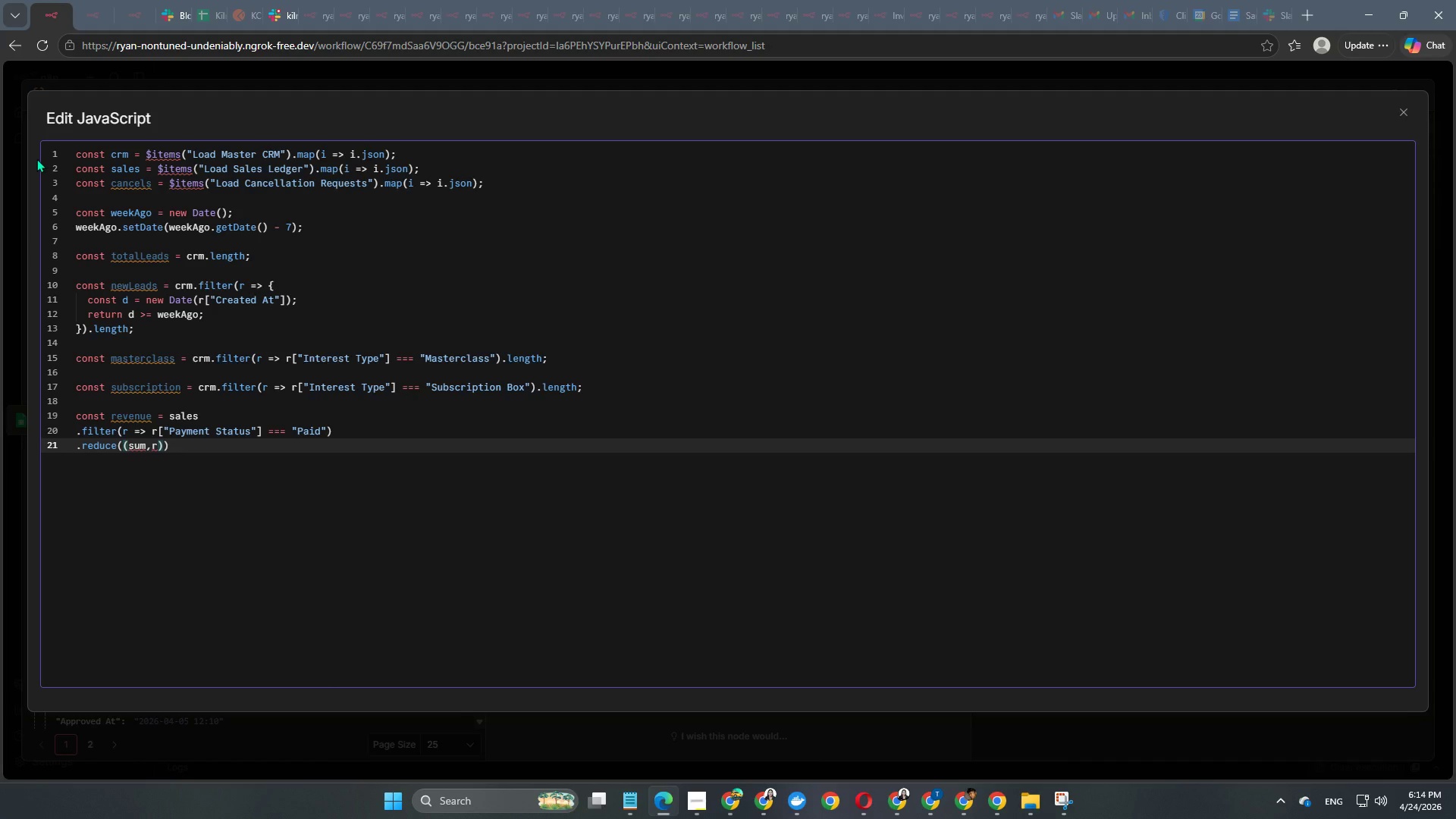 
type(=>sum + )
 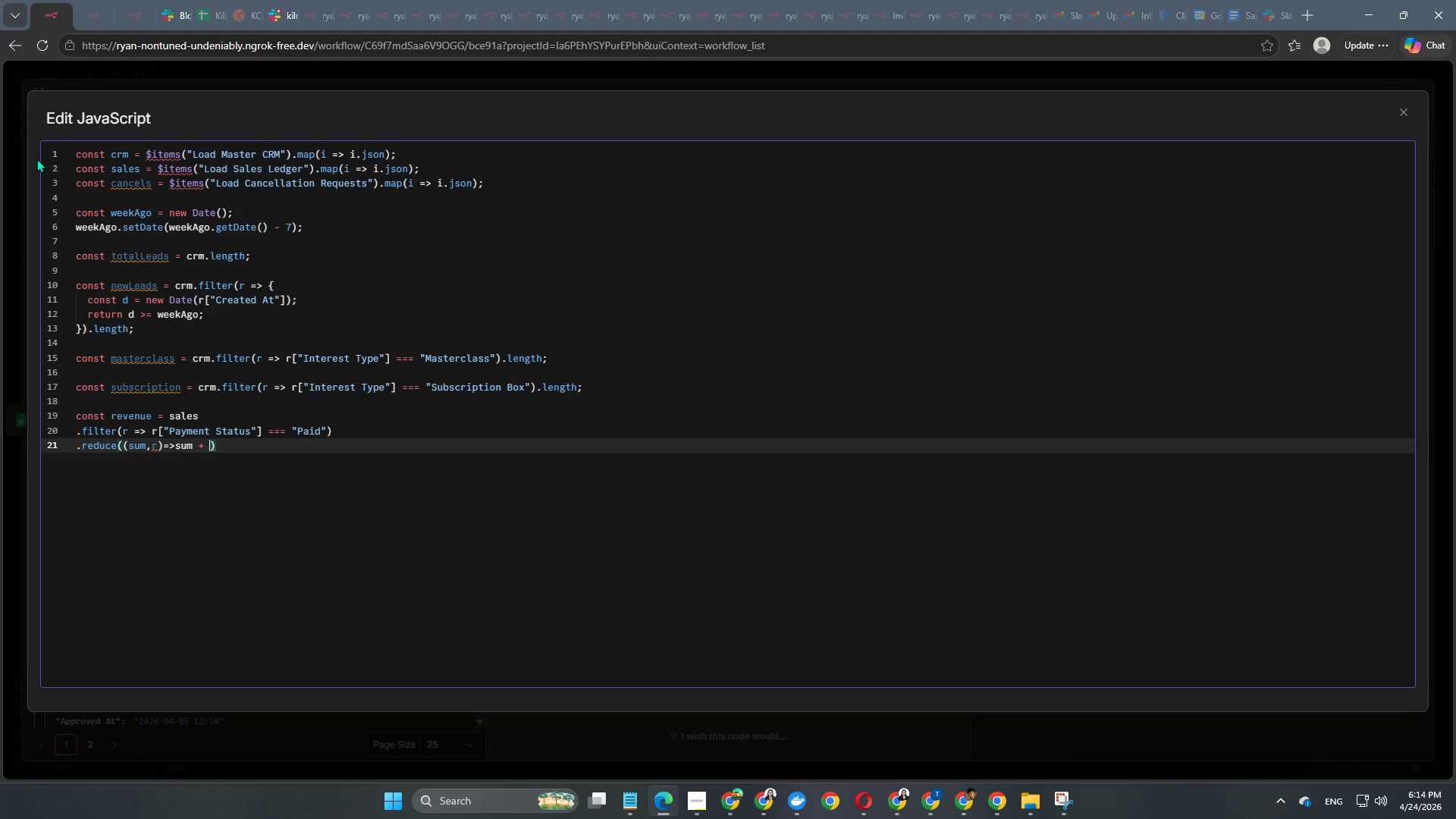 
wait(7.17)
 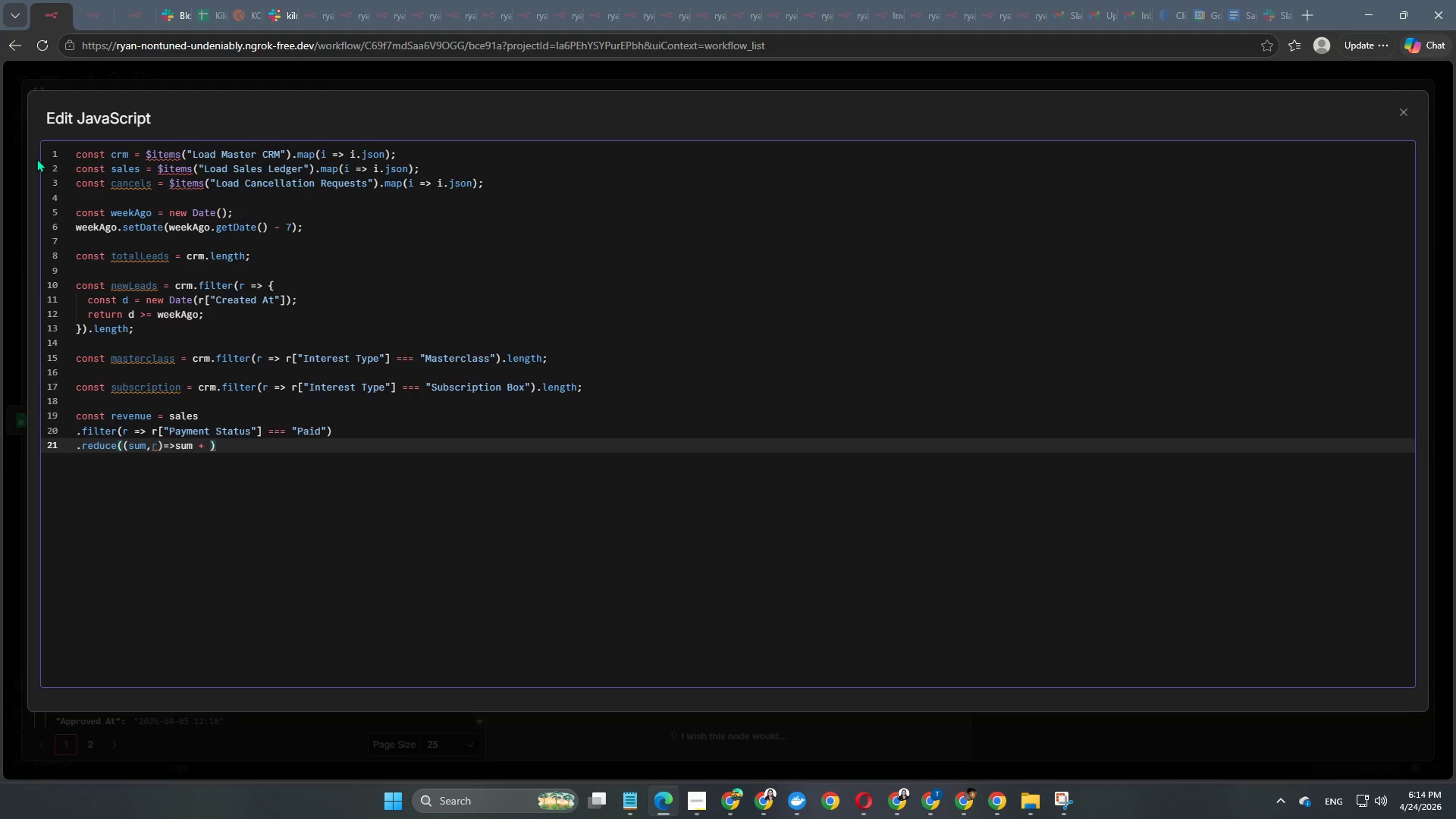 
type(Number)
 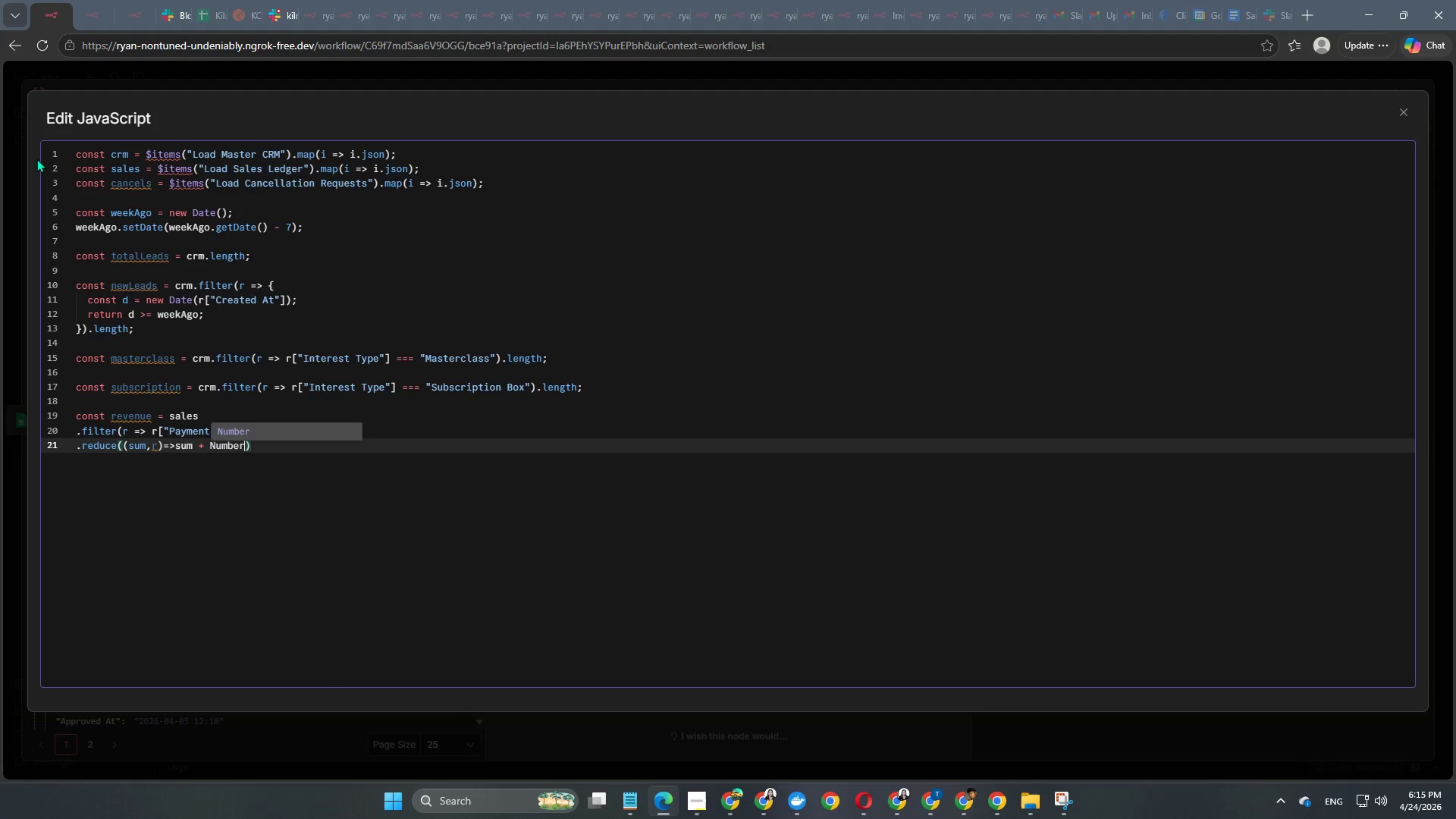 
key(Enter)
 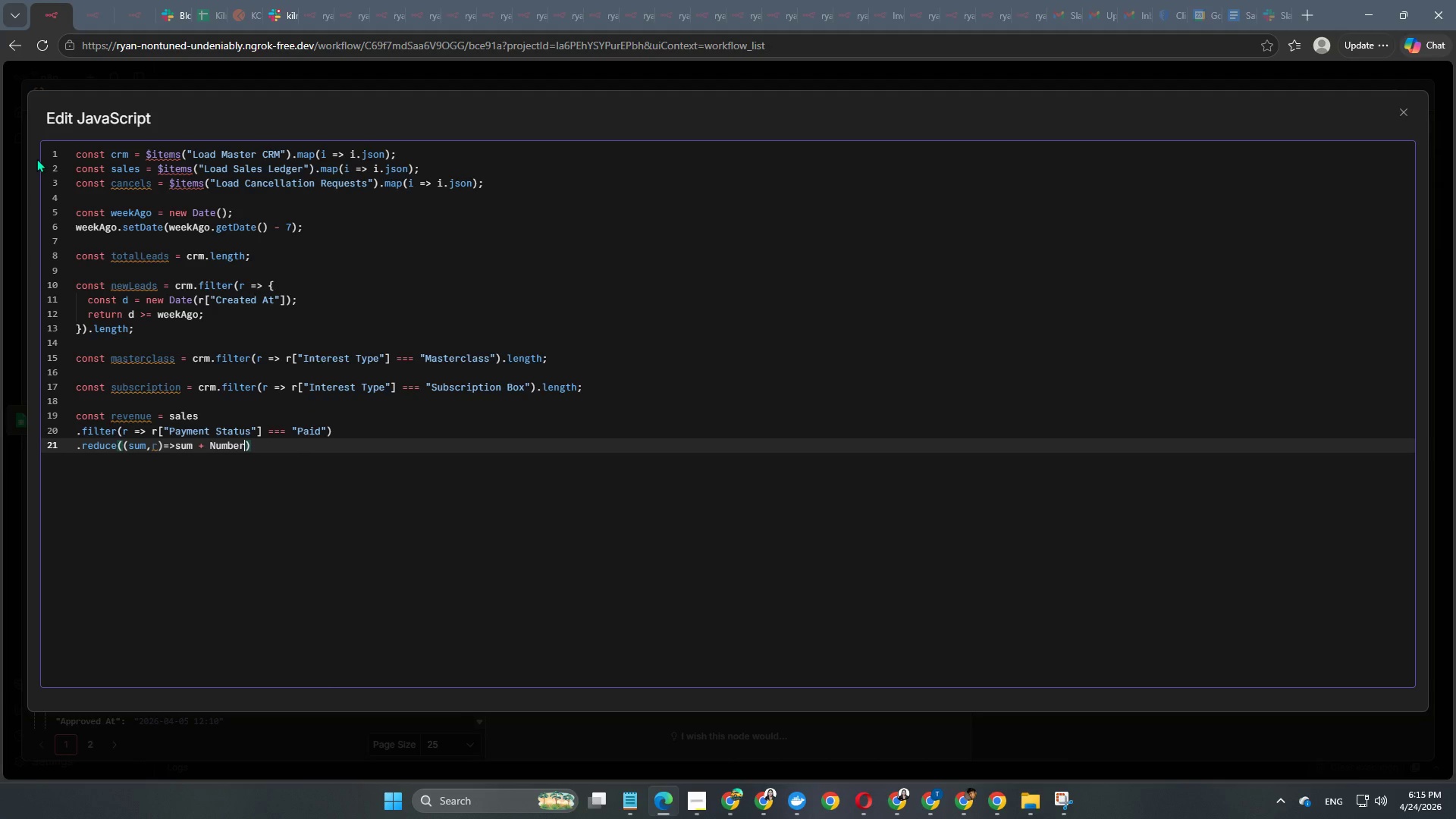 
type((r)
 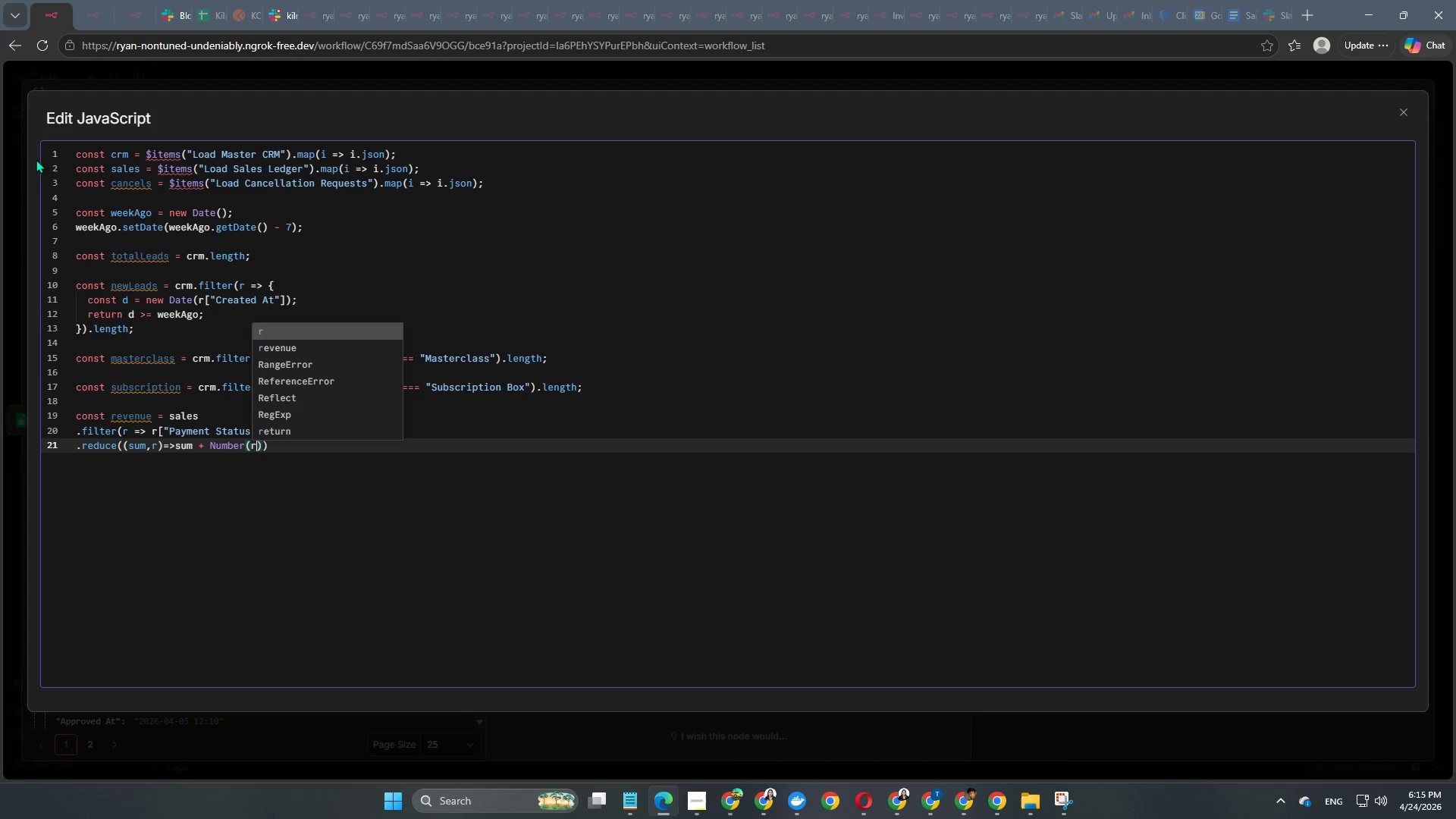 
type(["Amount)
 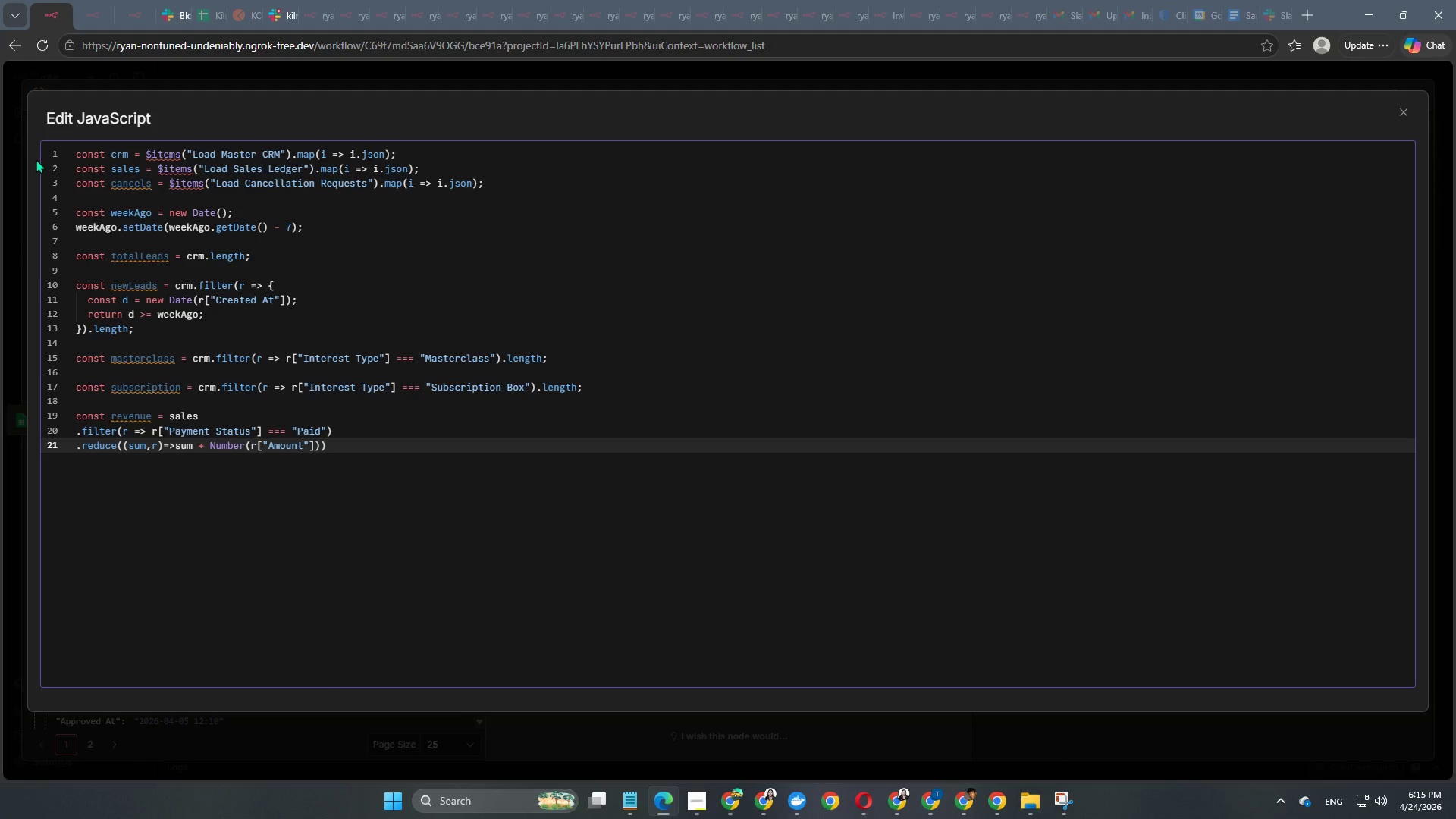 
key(ArrowRight)
 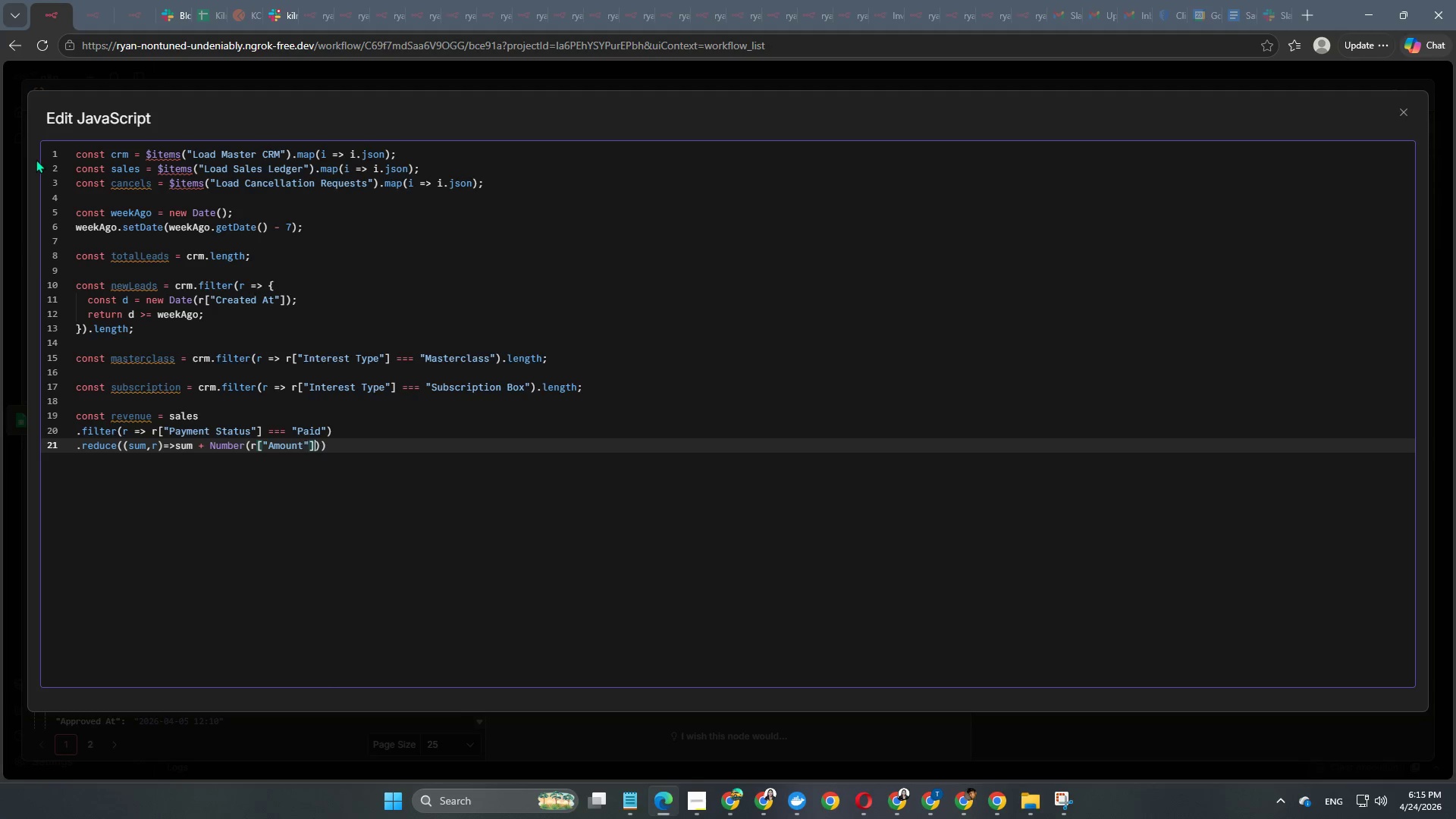 
key(ArrowRight)
 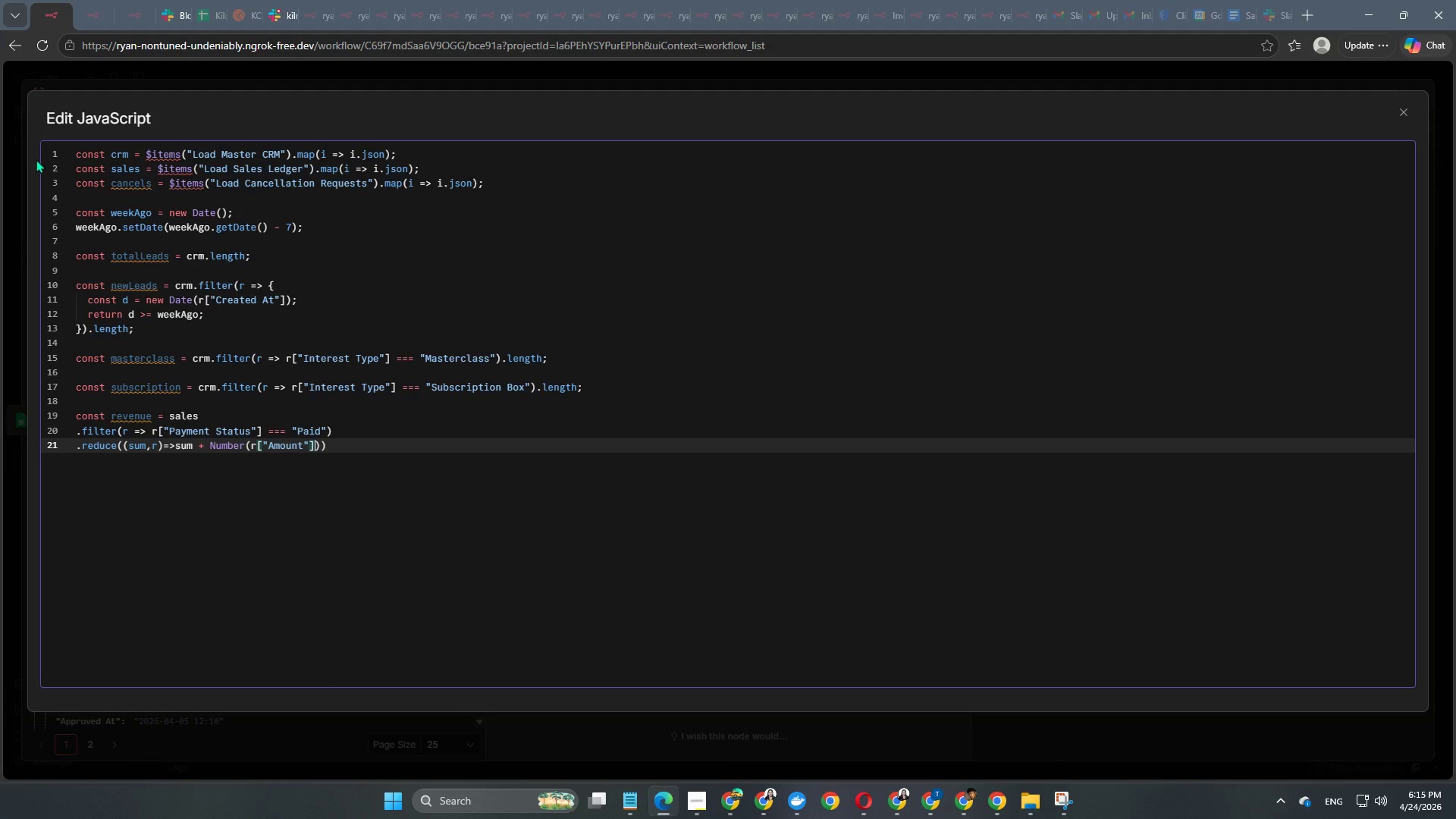 
wait(5.38)
 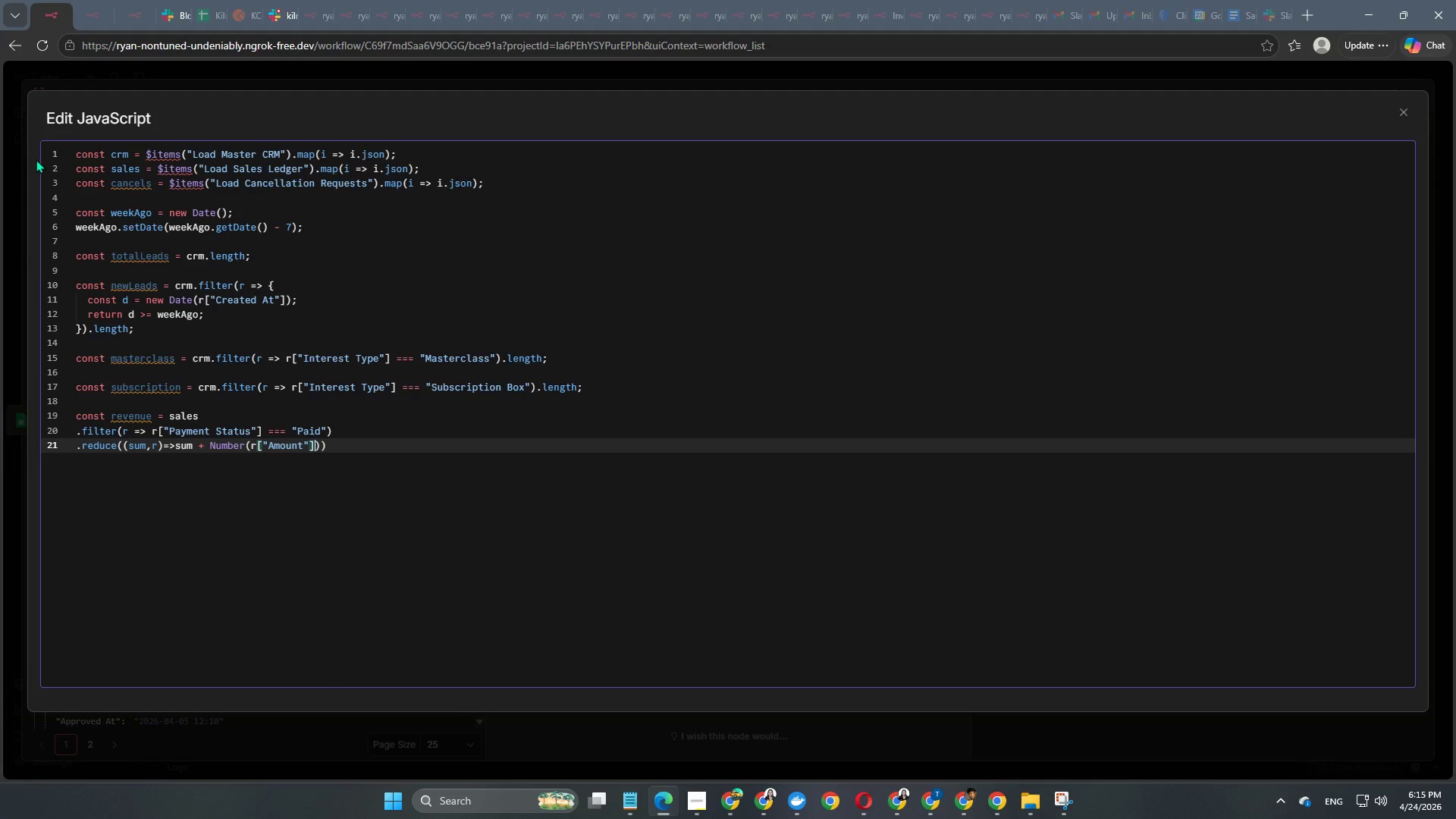 
key(Space)
 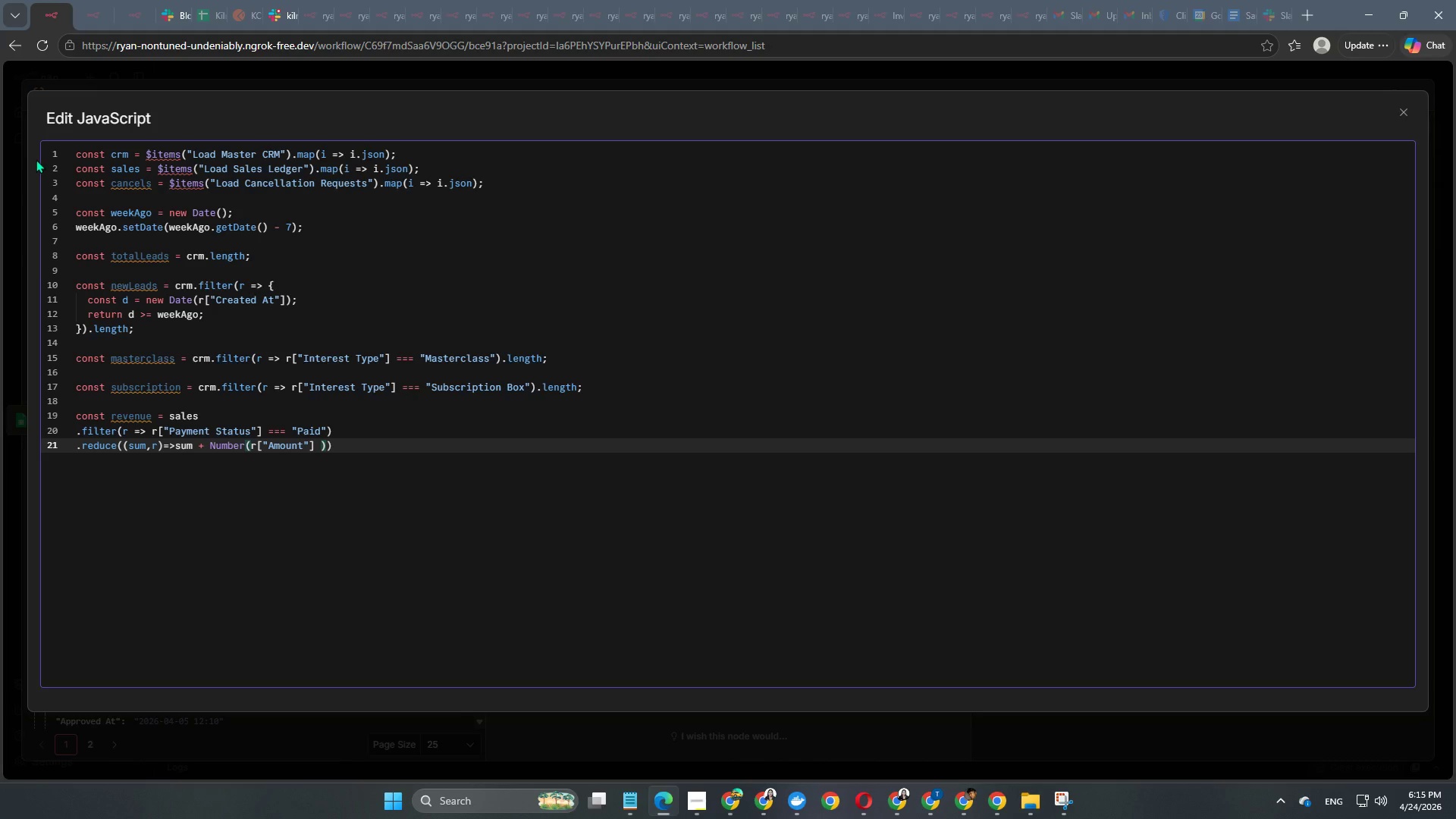 
key(Shift+Backslash)
 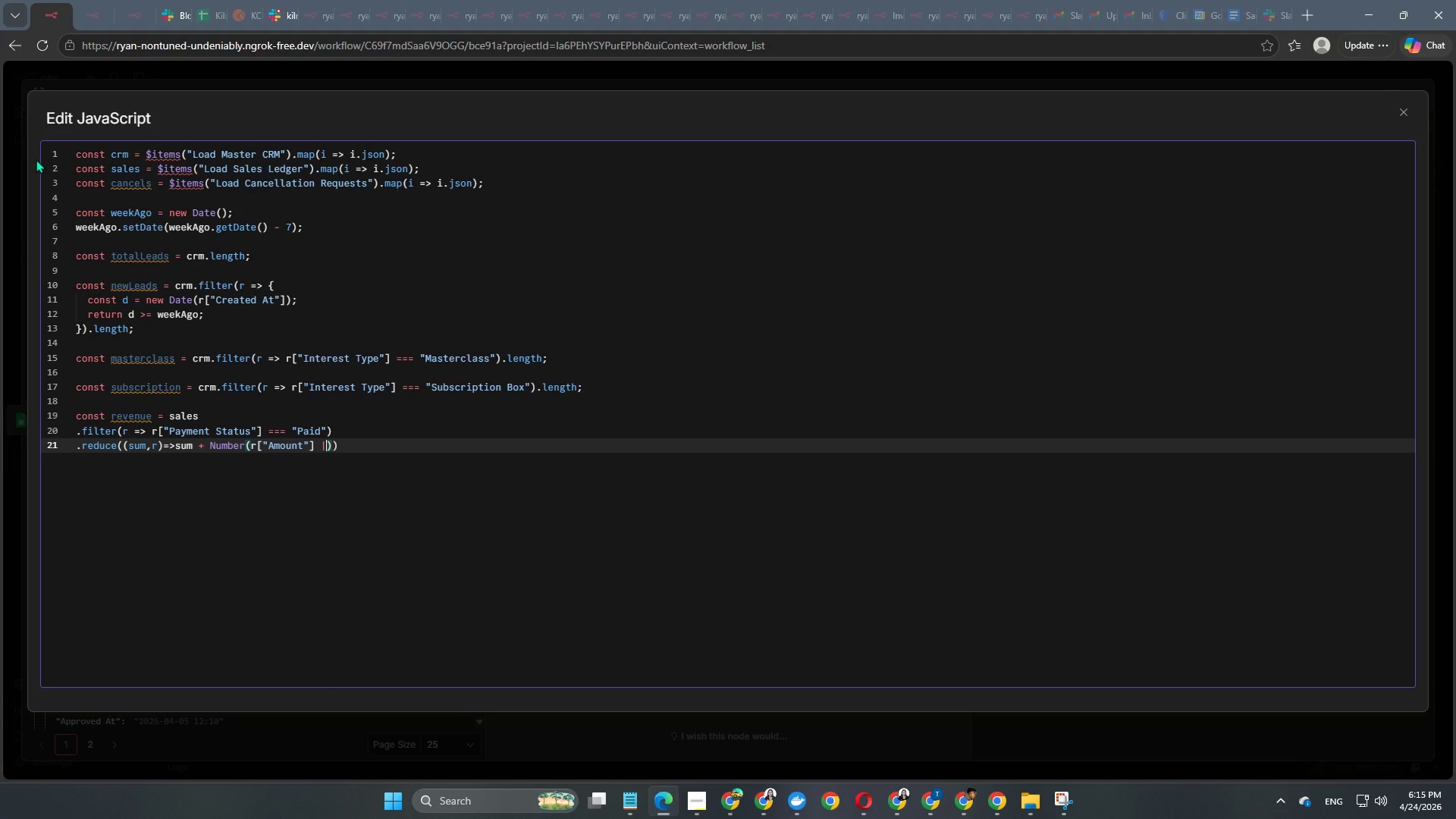 
key(Shift+Backslash)
 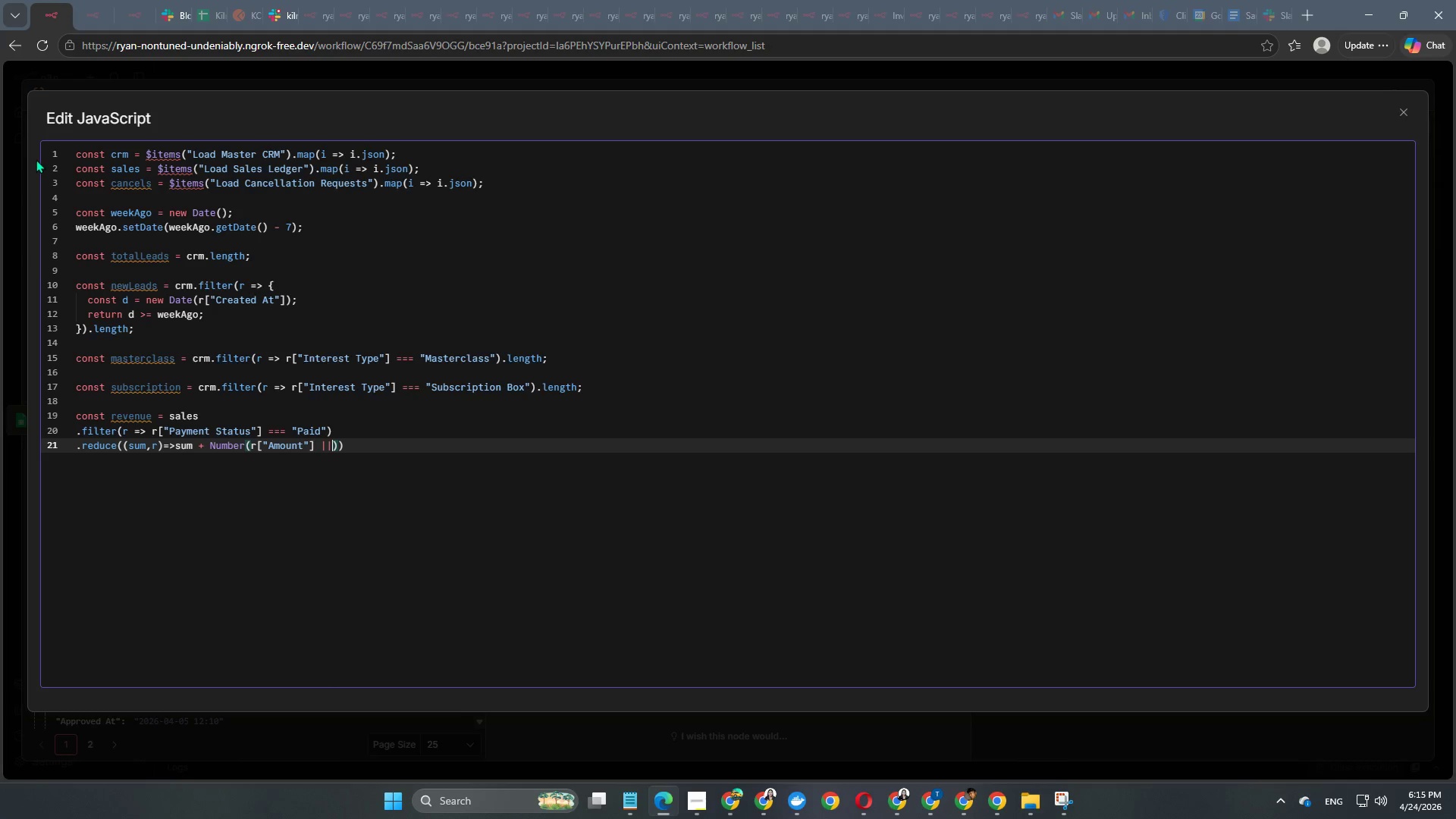 
key(Space)
 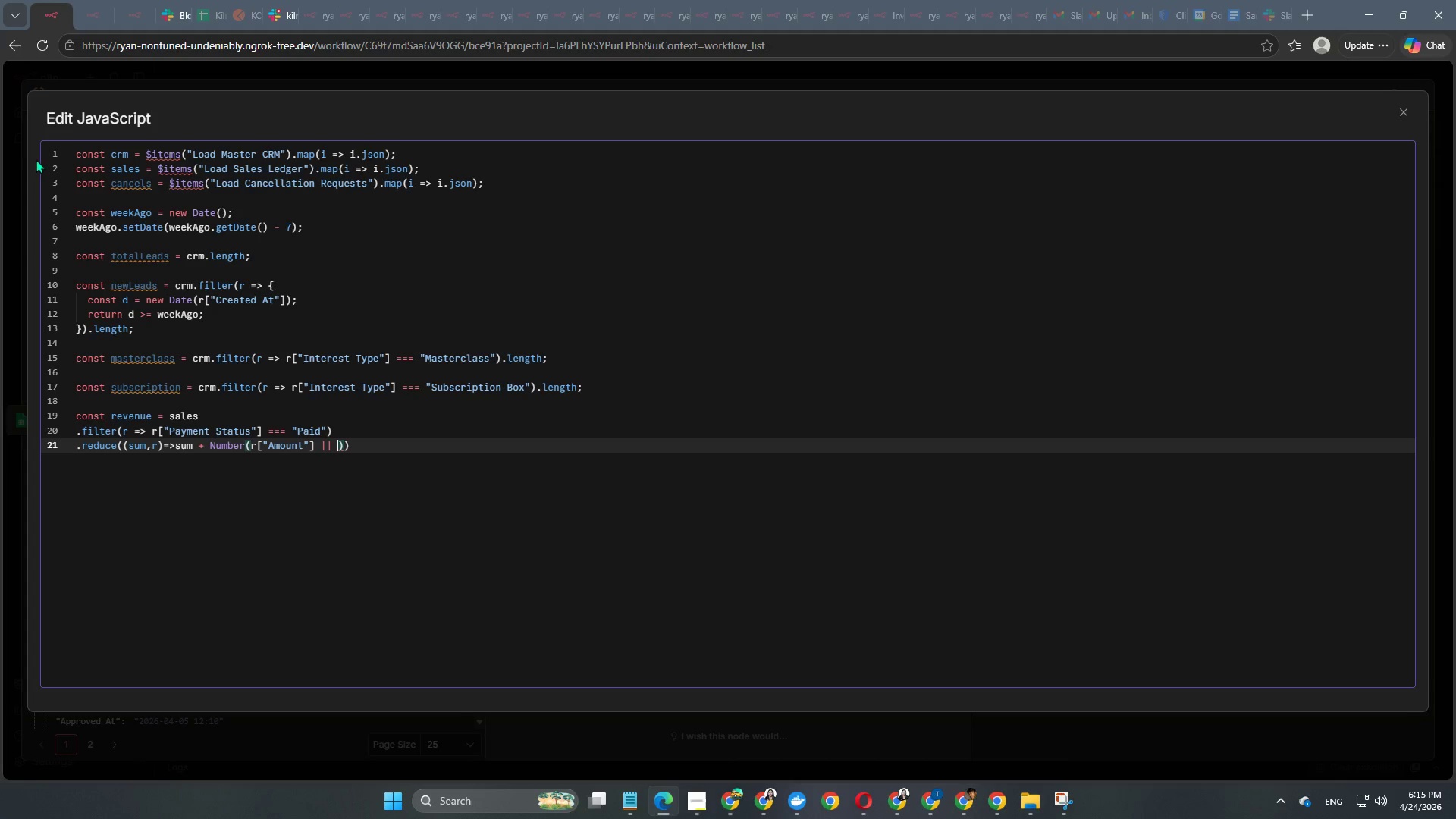 
key(Numpad0)
 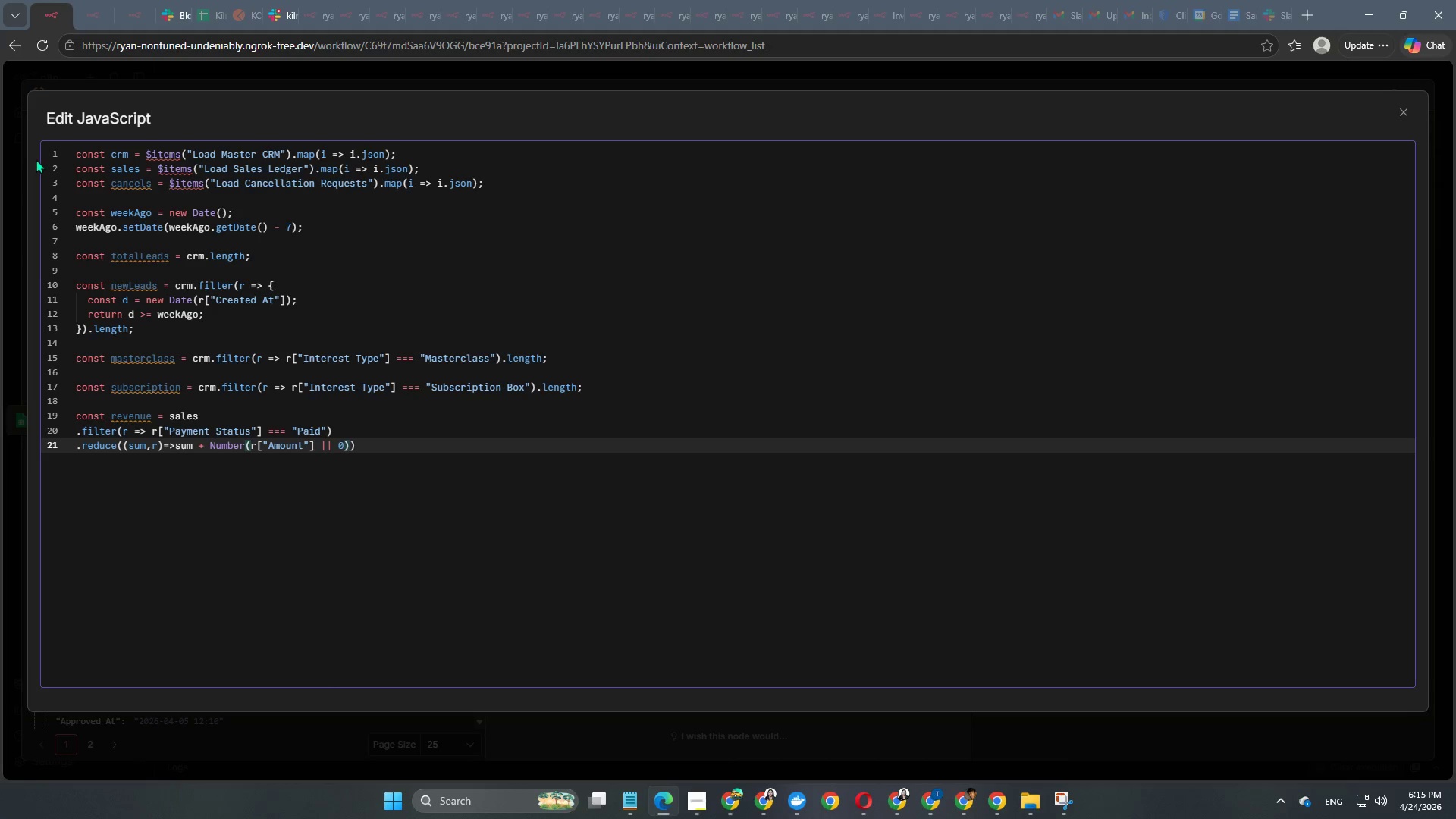 
key(ArrowRight)
 